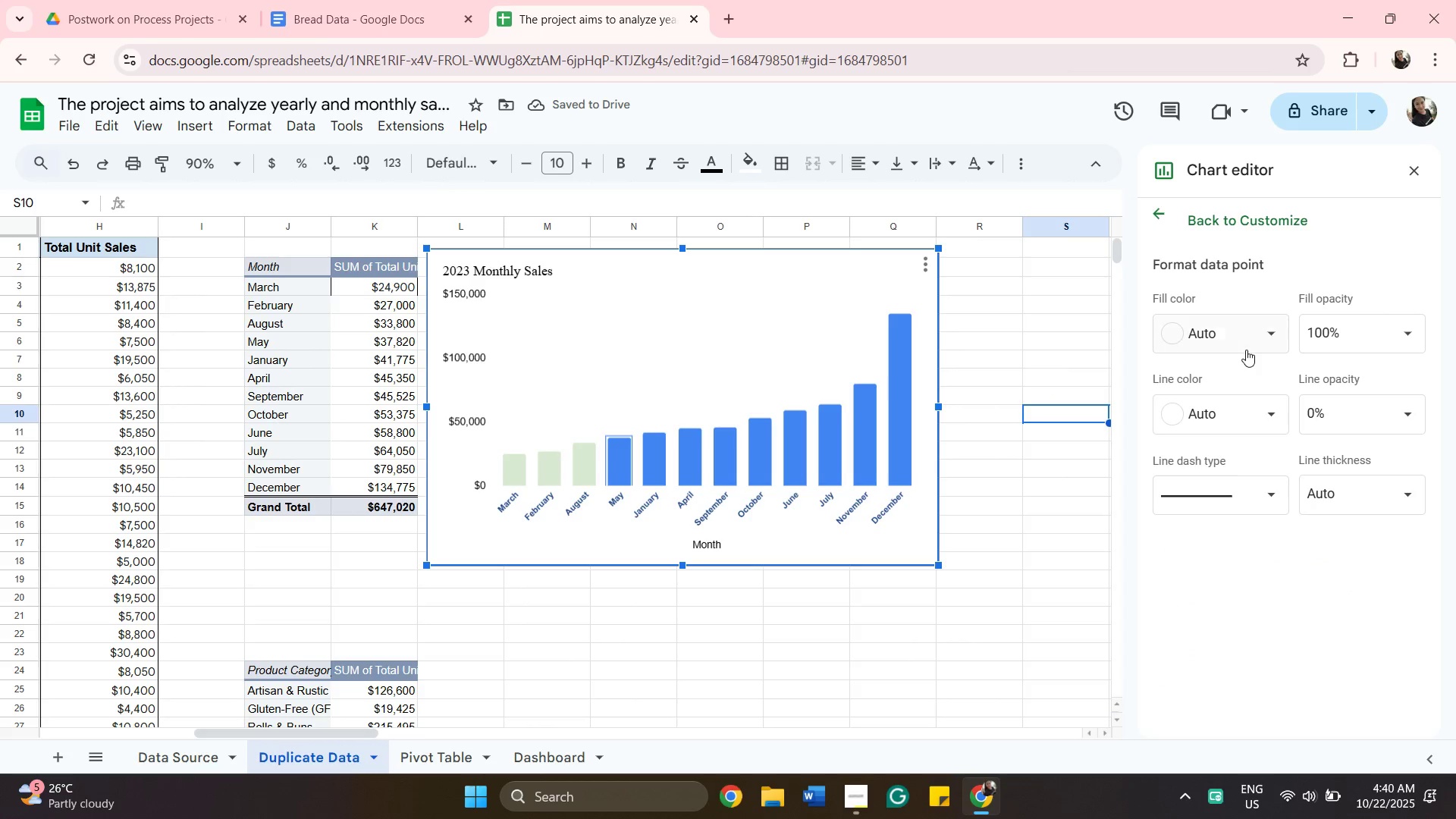 
left_click([1244, 349])
 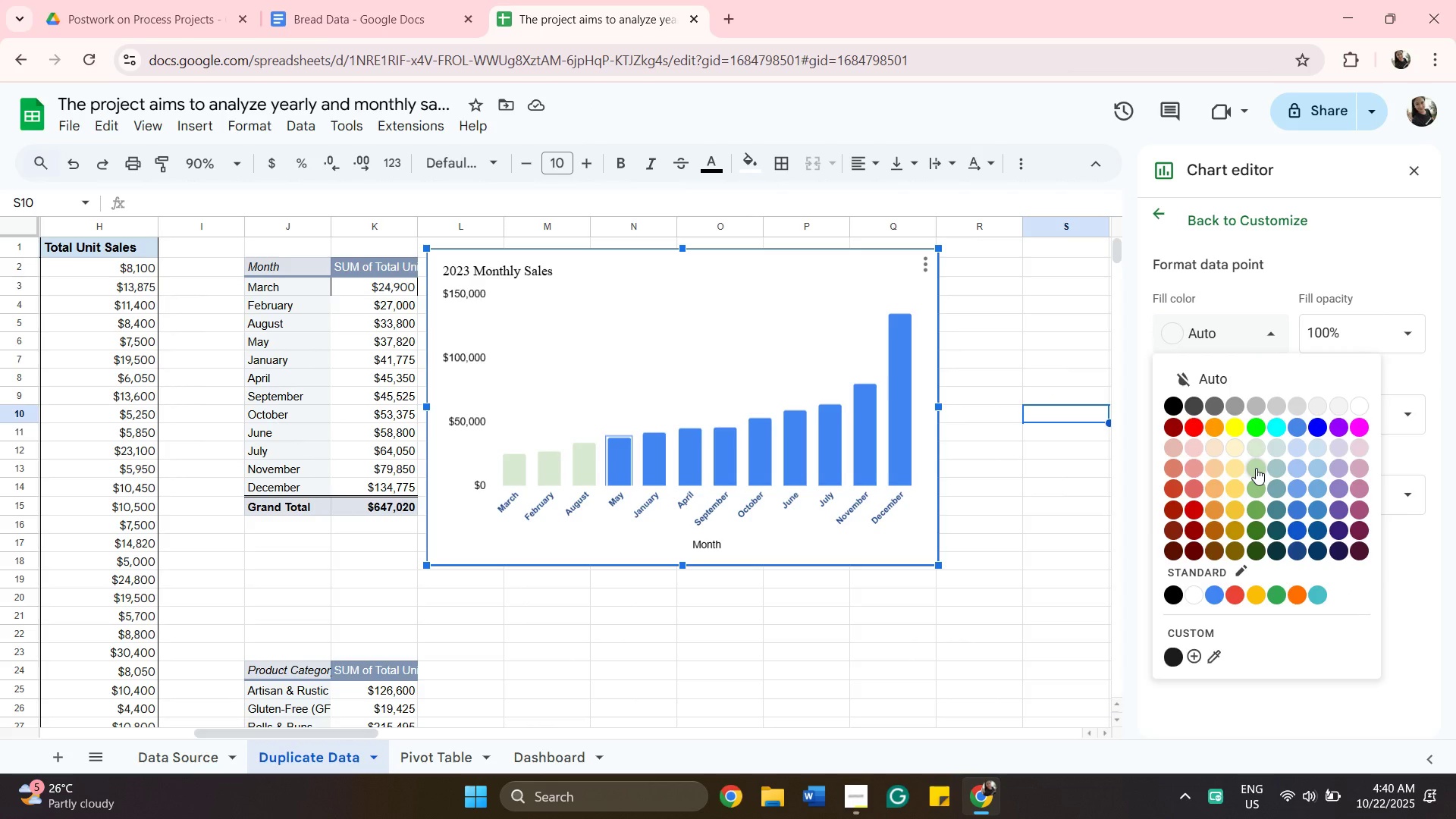 
left_click([1256, 468])
 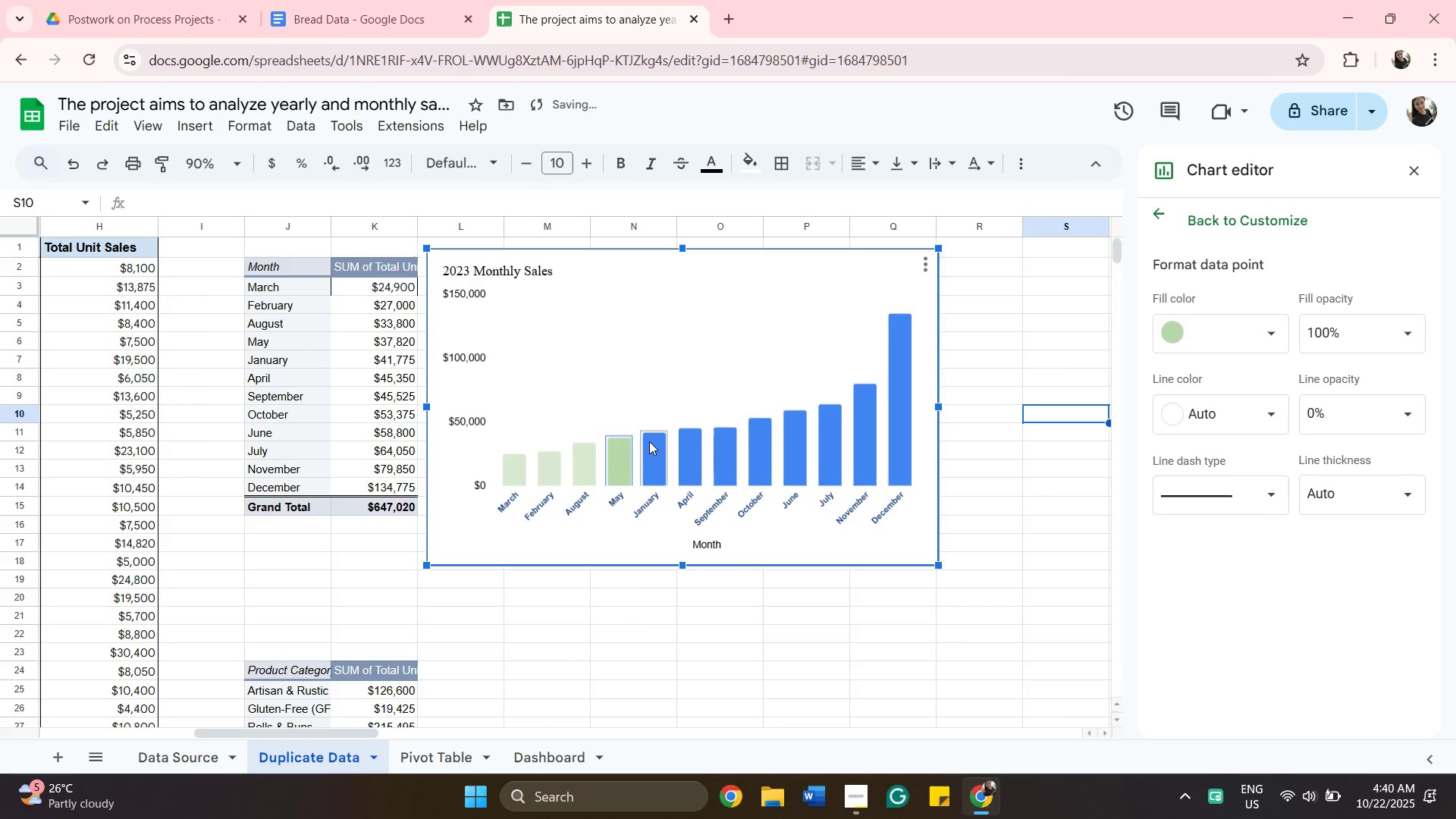 
left_click([649, 441])
 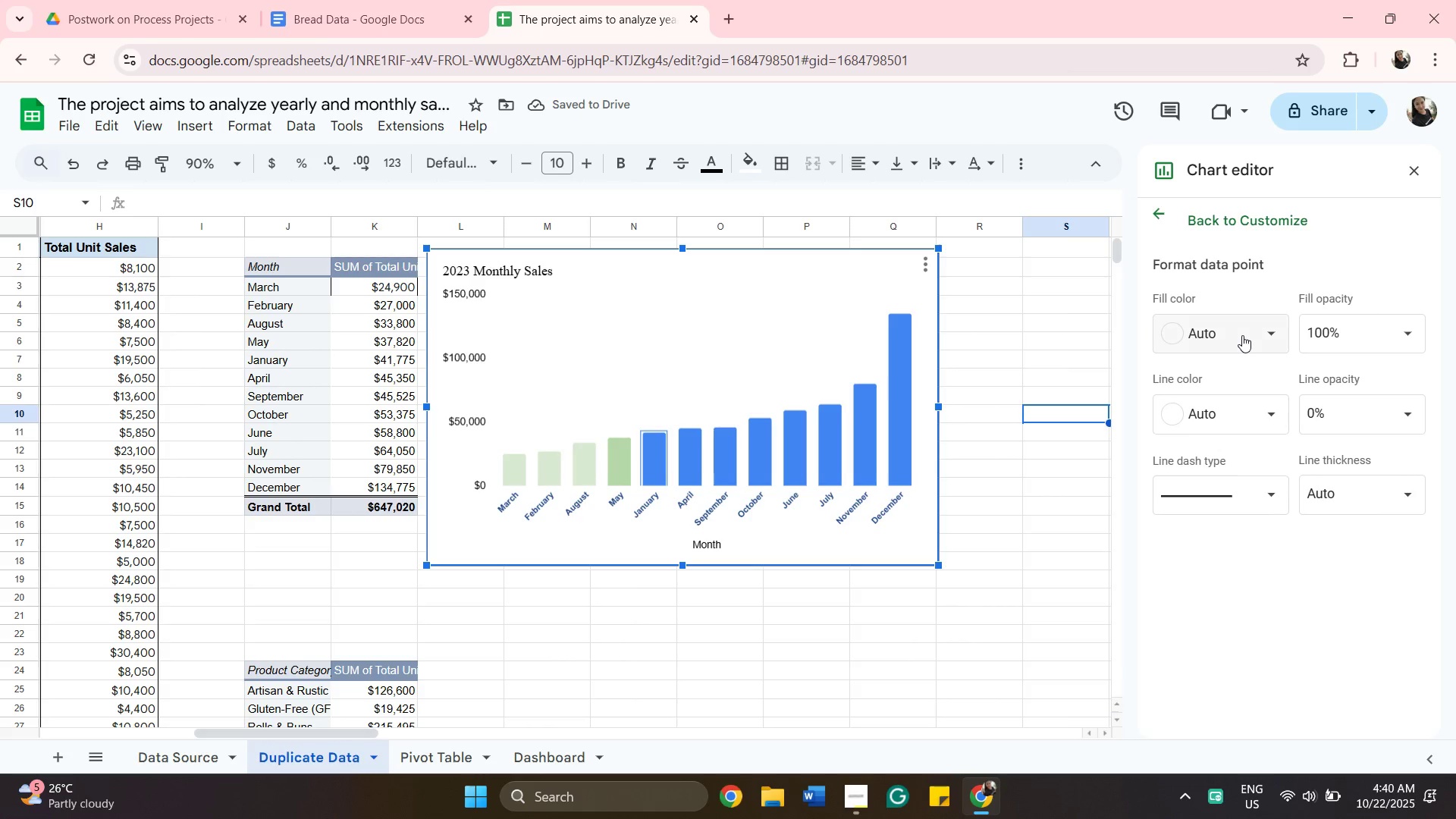 
left_click([1242, 335])
 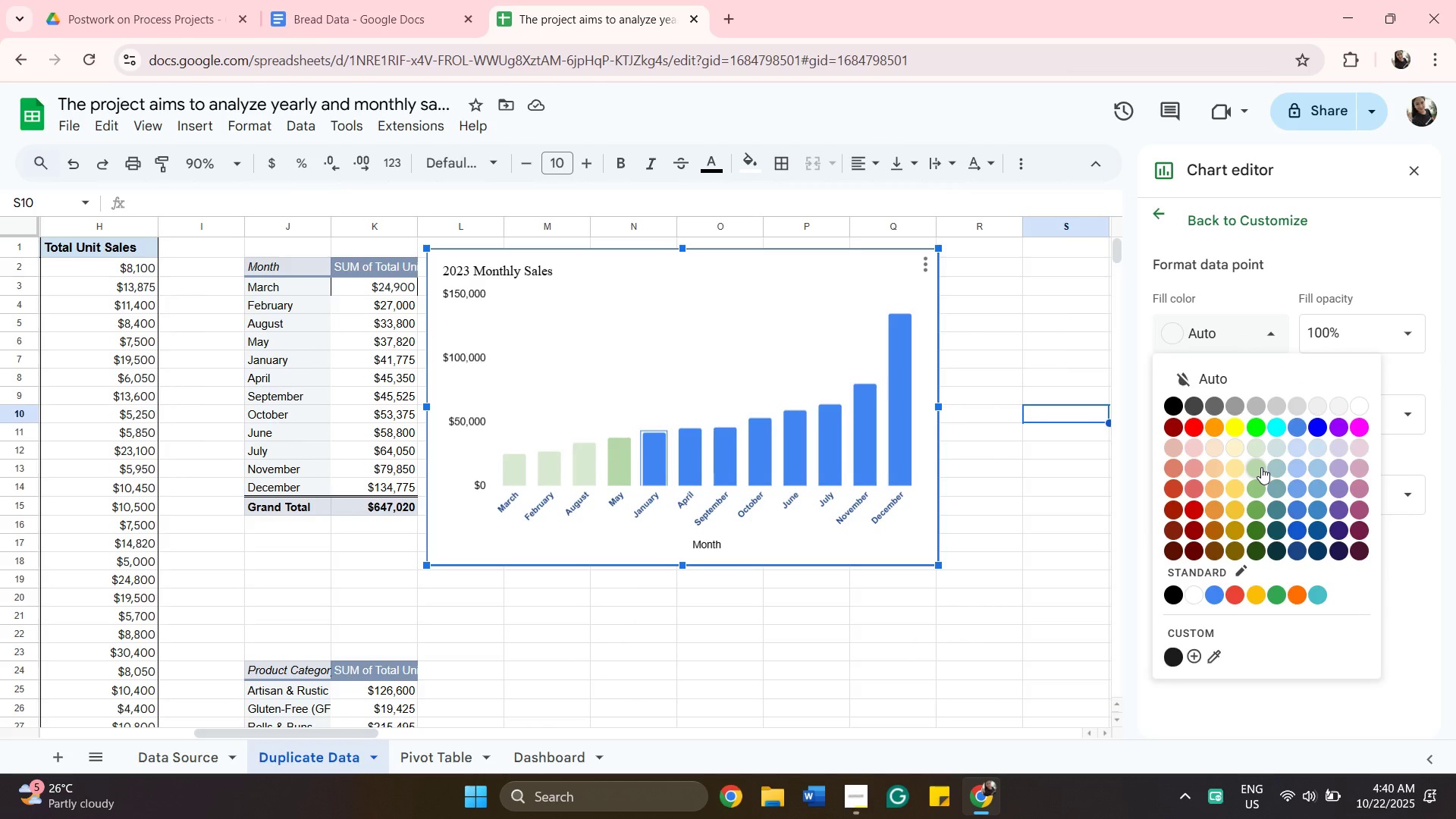 
left_click([1261, 467])
 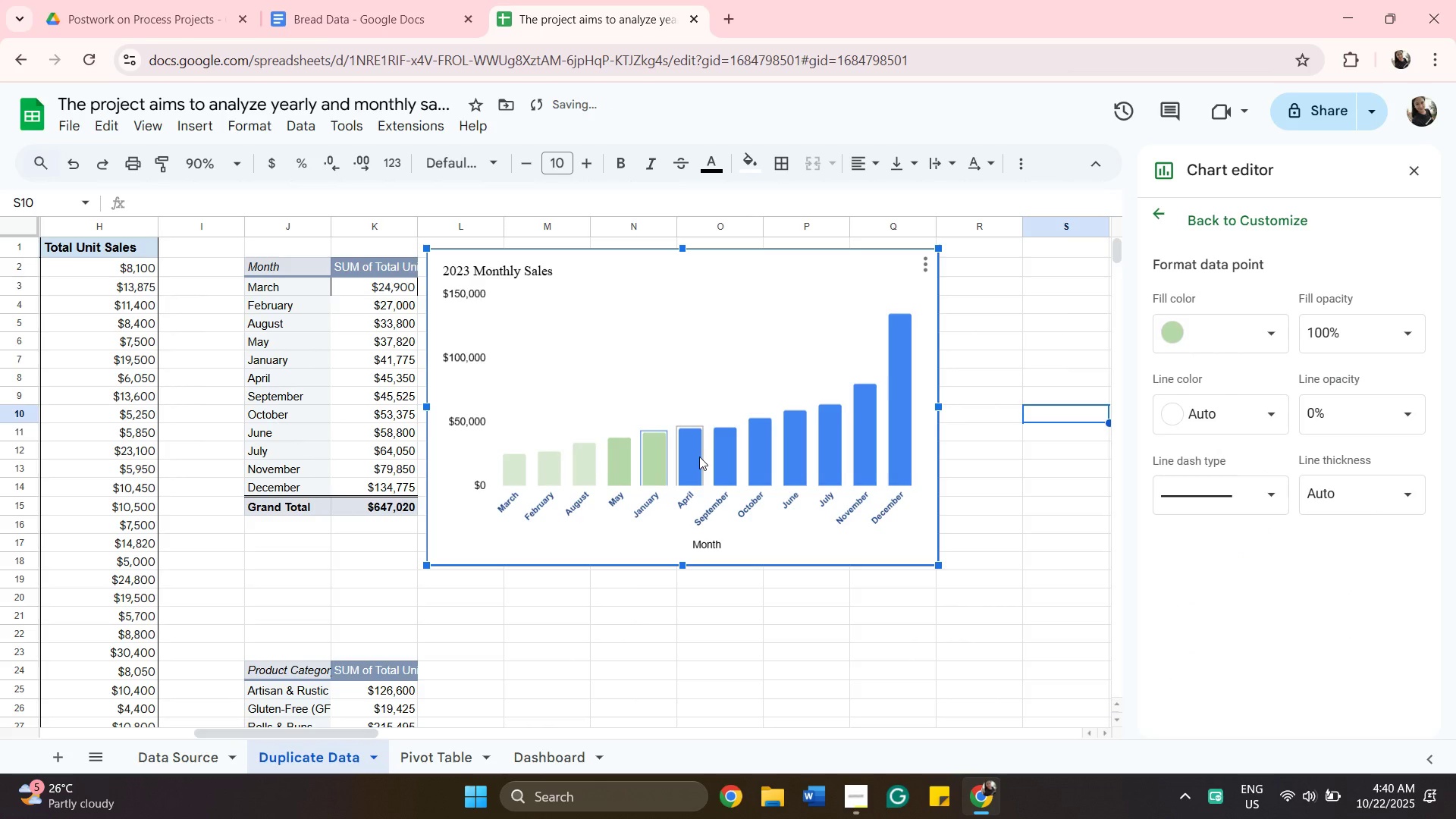 
left_click([699, 457])
 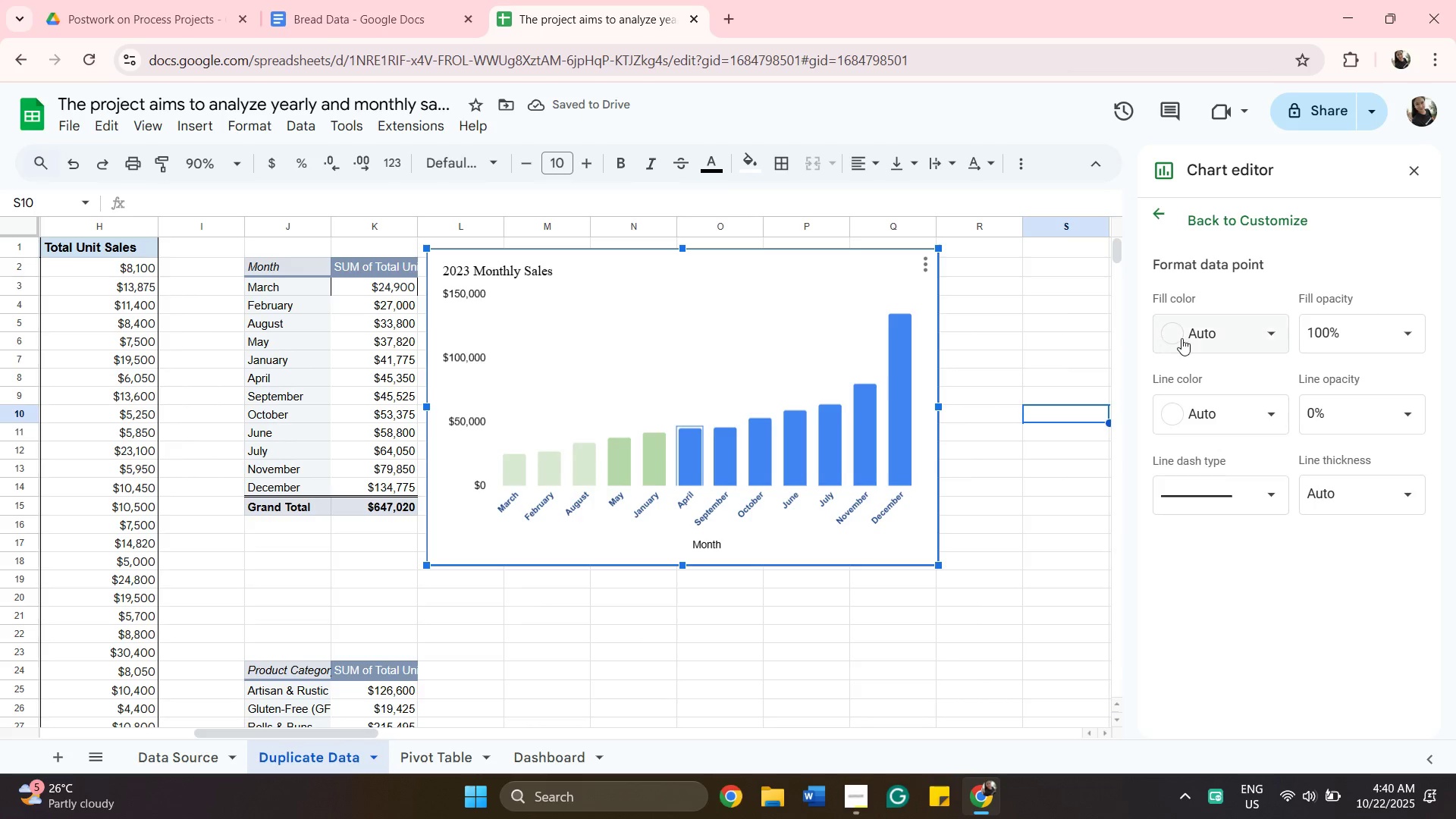 
left_click([1187, 338])
 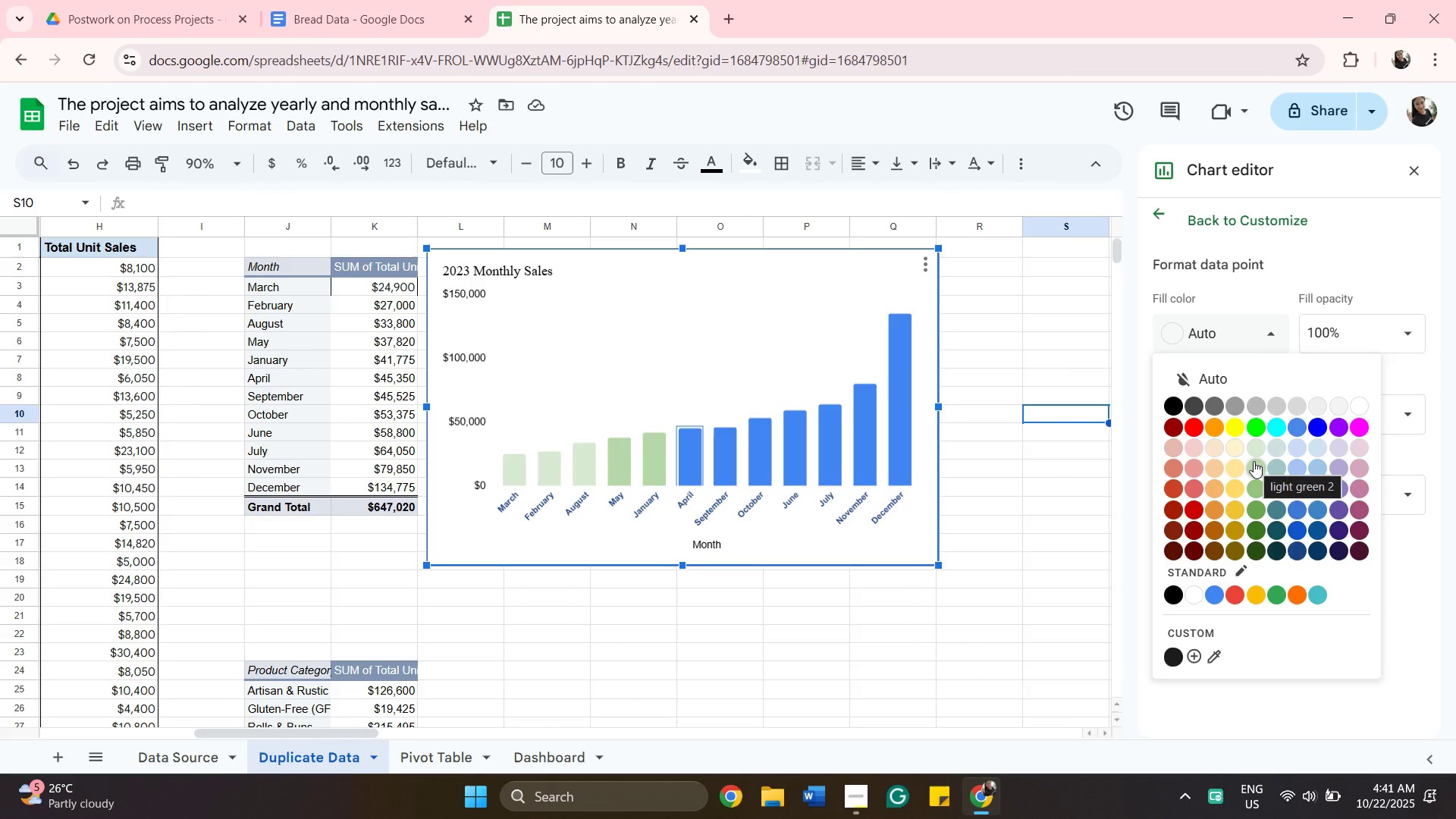 
left_click([1254, 461])
 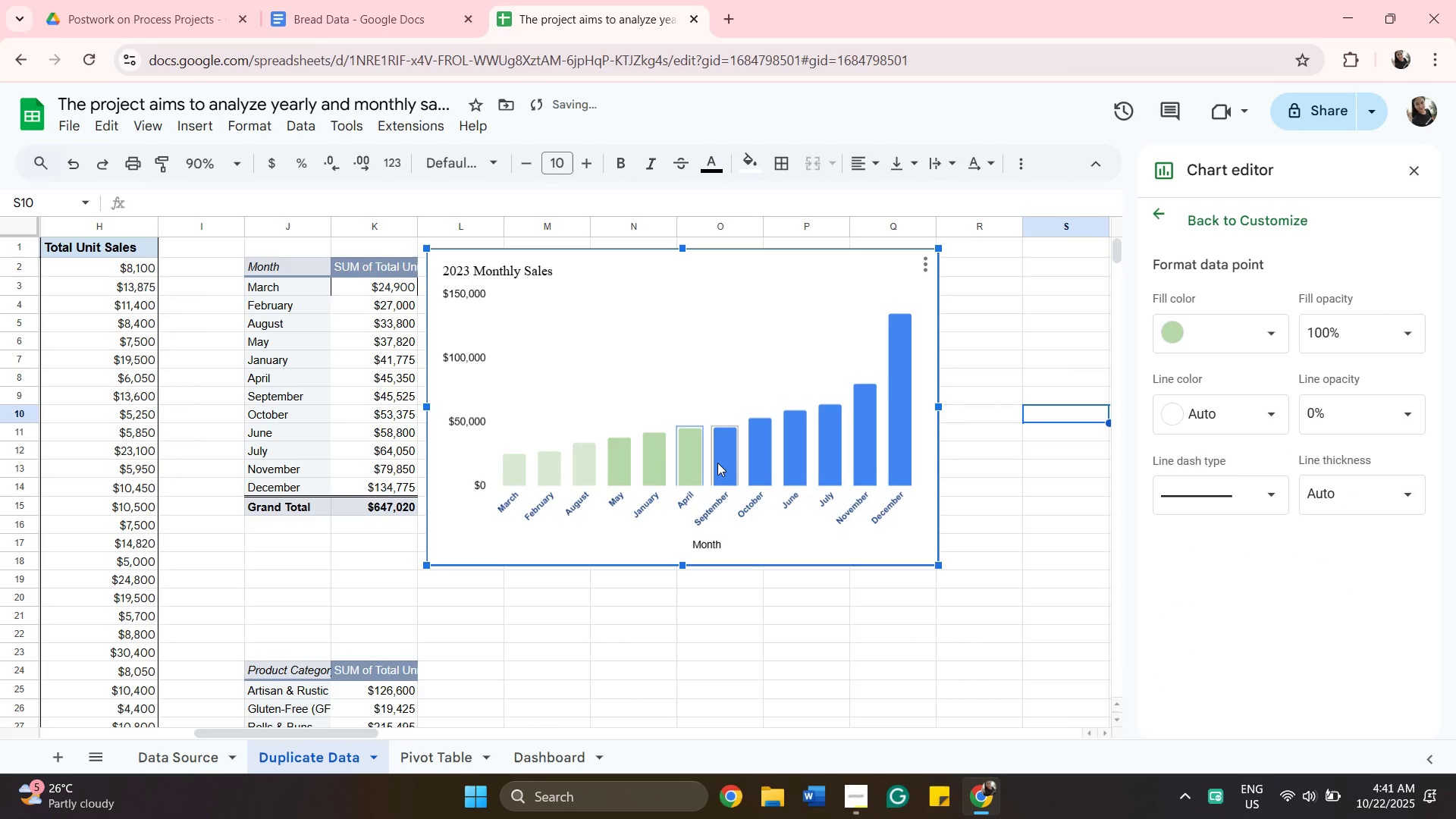 
left_click([717, 463])
 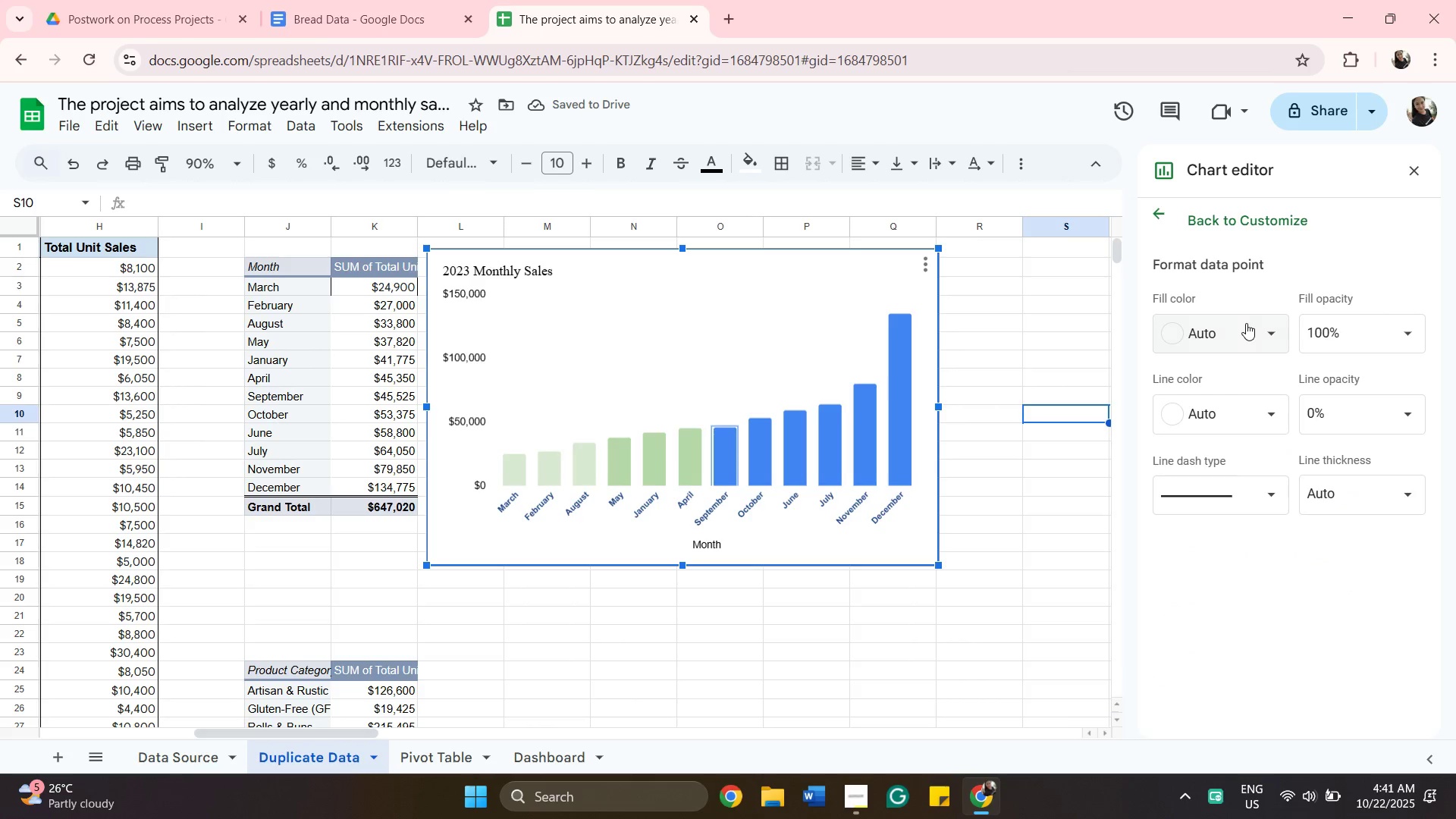 
left_click([1246, 323])
 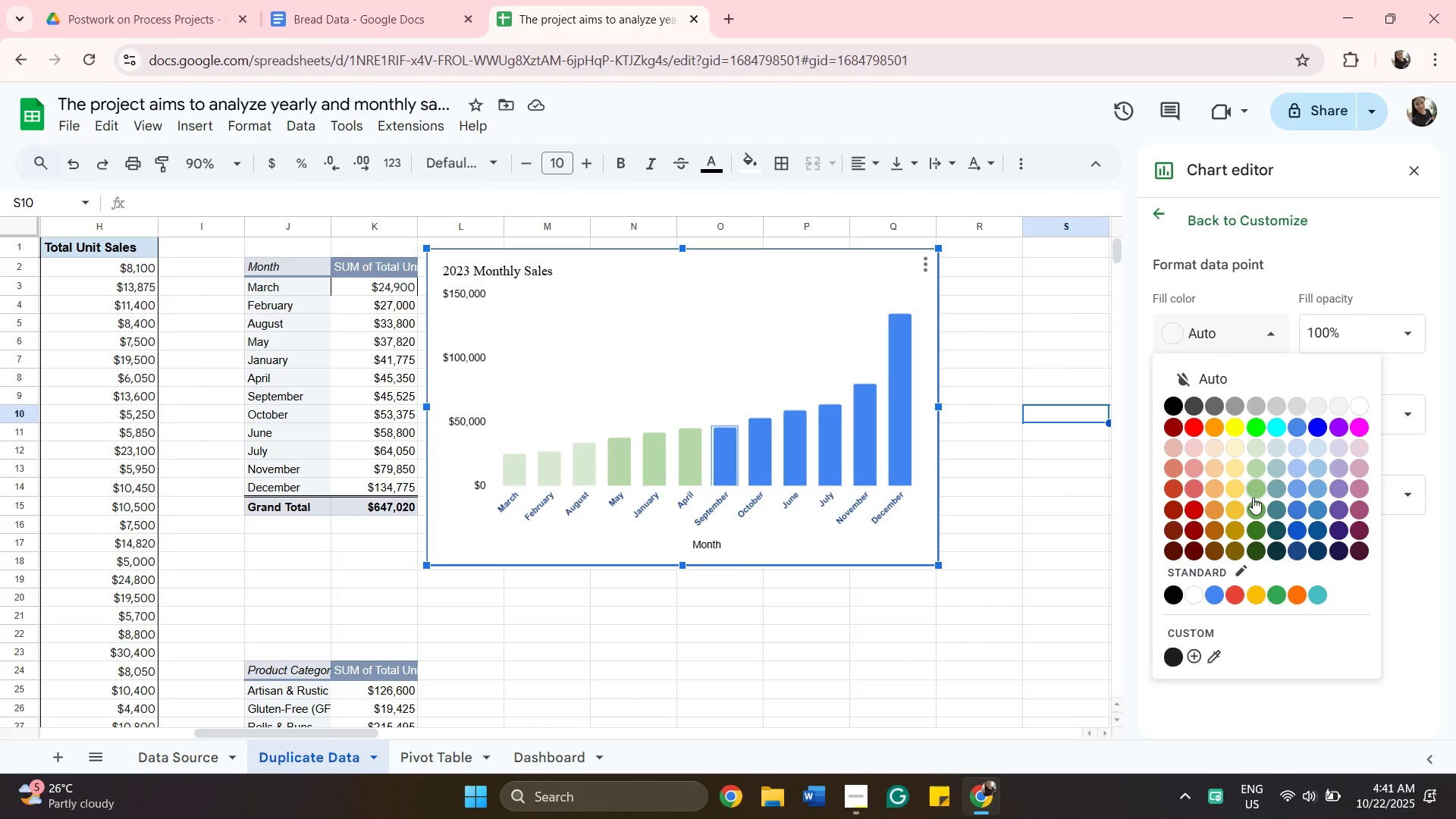 
left_click([1253, 497])
 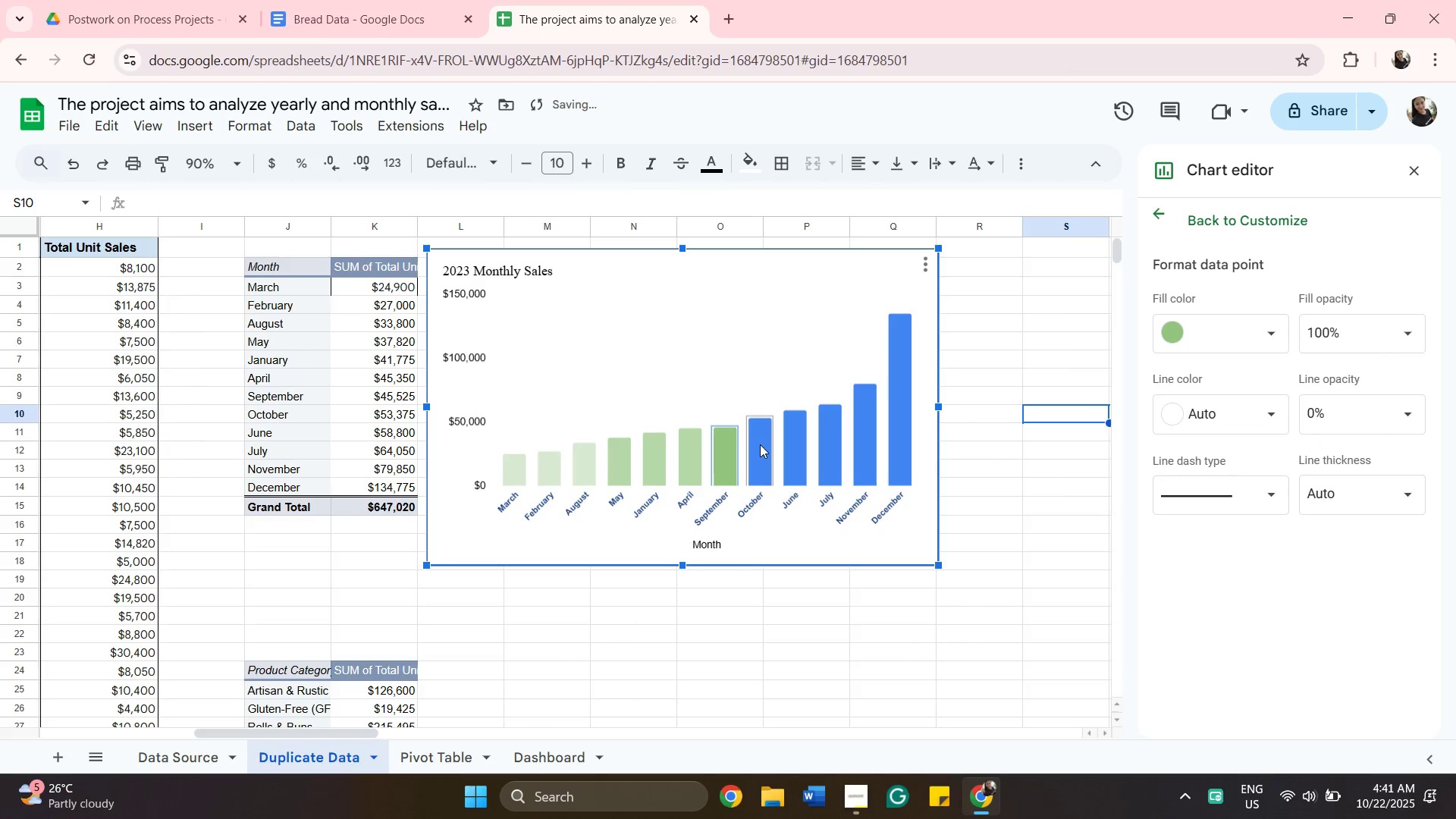 
left_click([760, 444])
 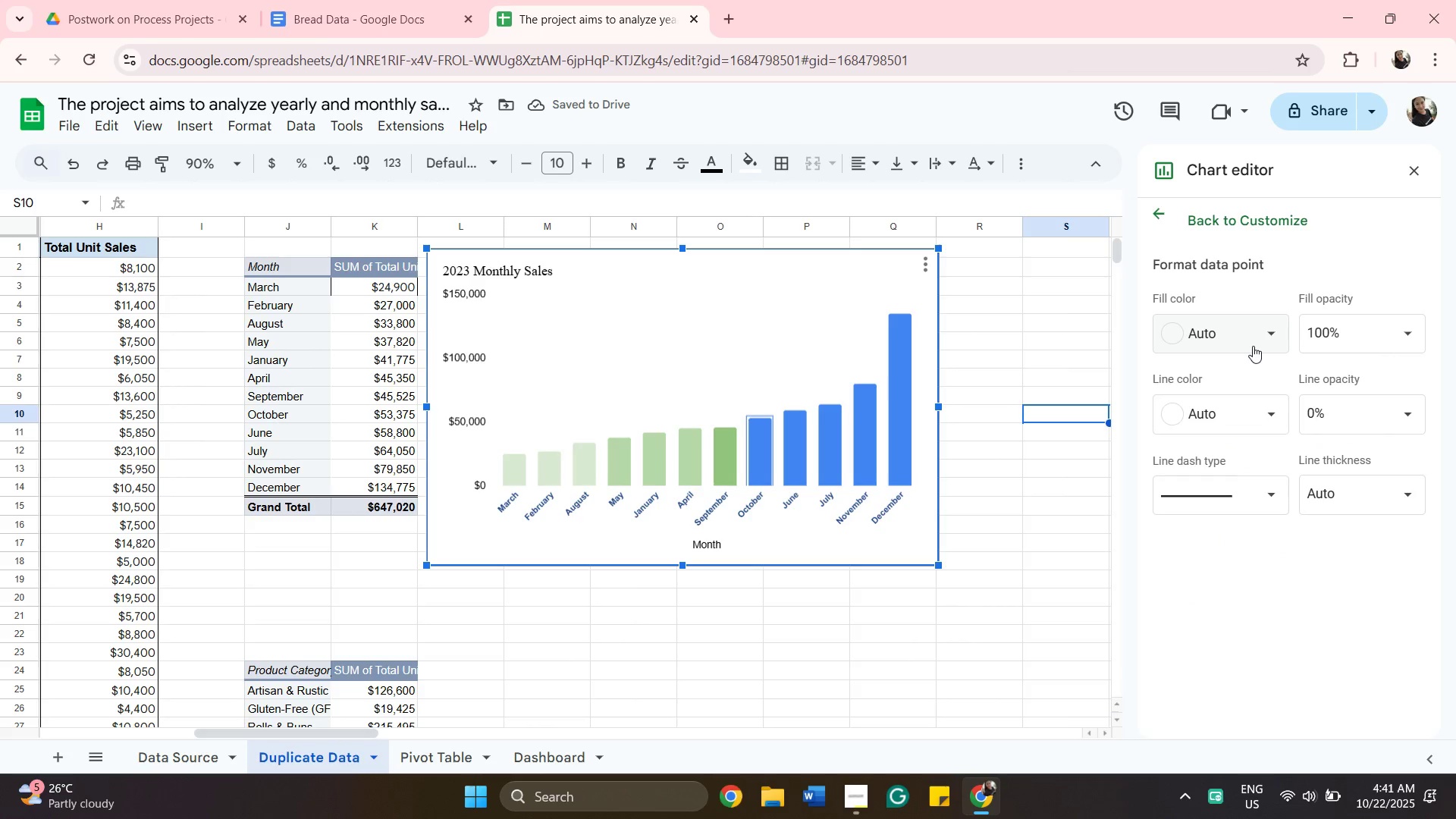 
left_click([1253, 346])
 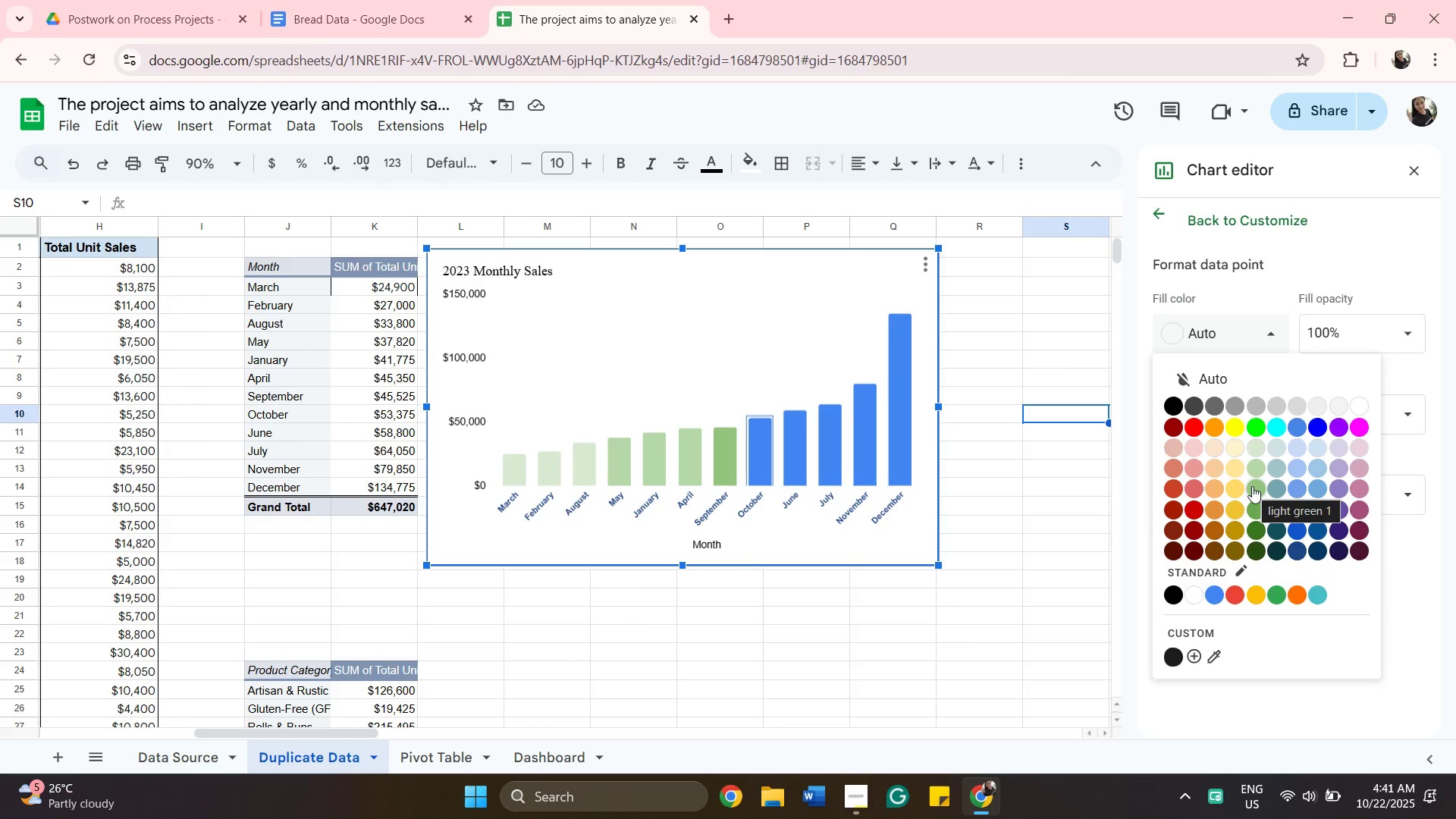 
wait(5.31)
 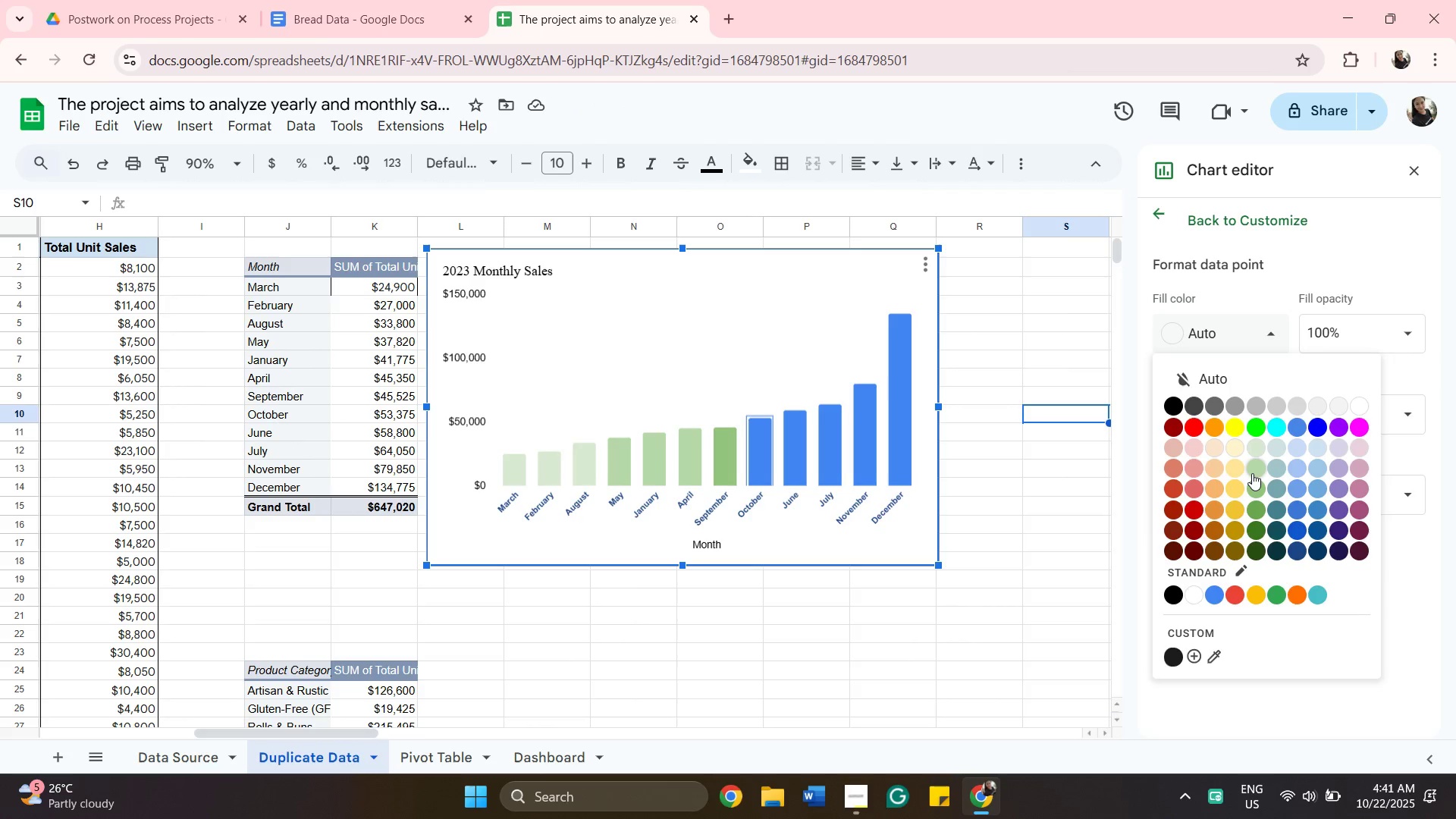 
left_click([1252, 486])
 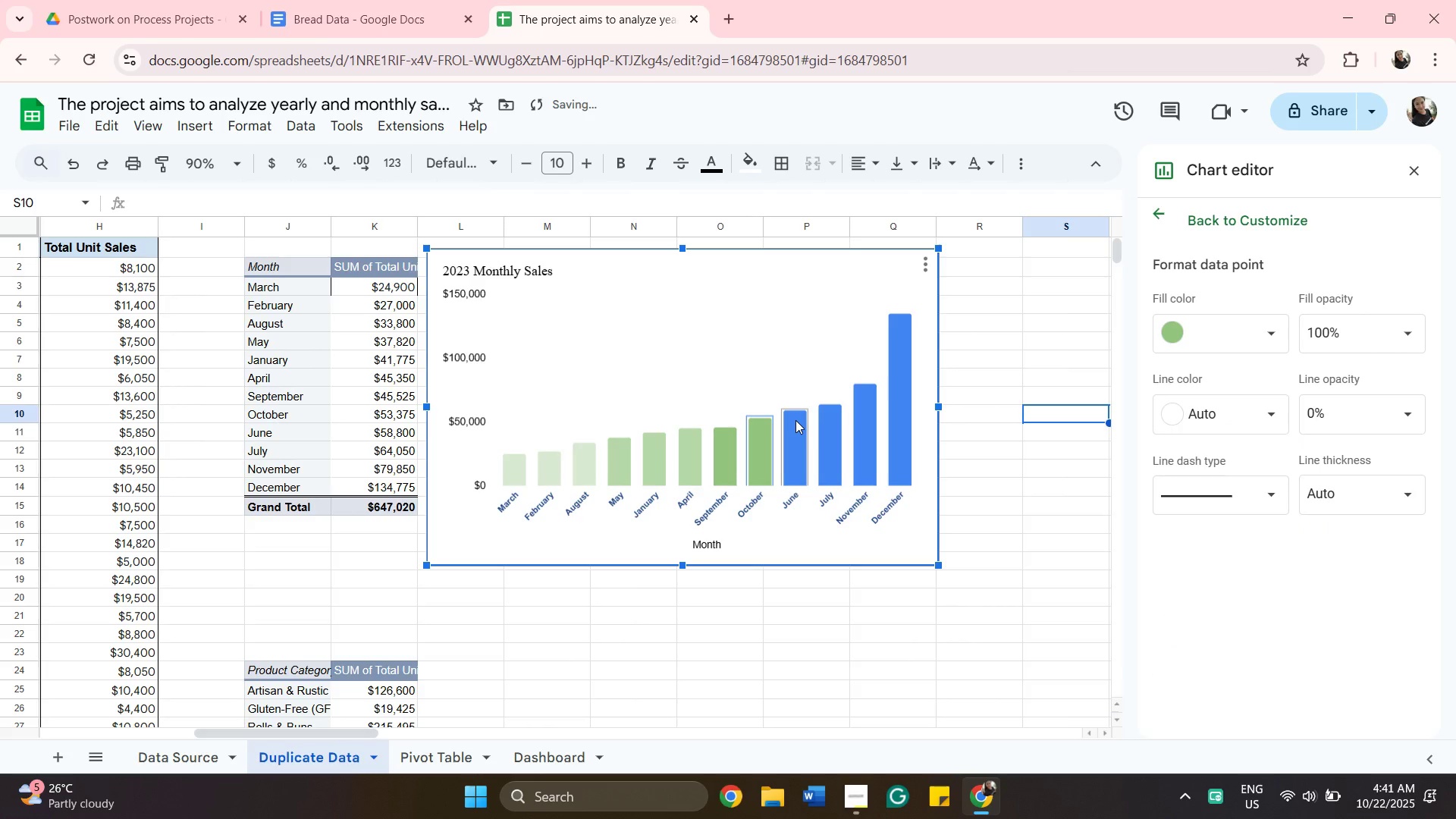 
left_click([795, 420])
 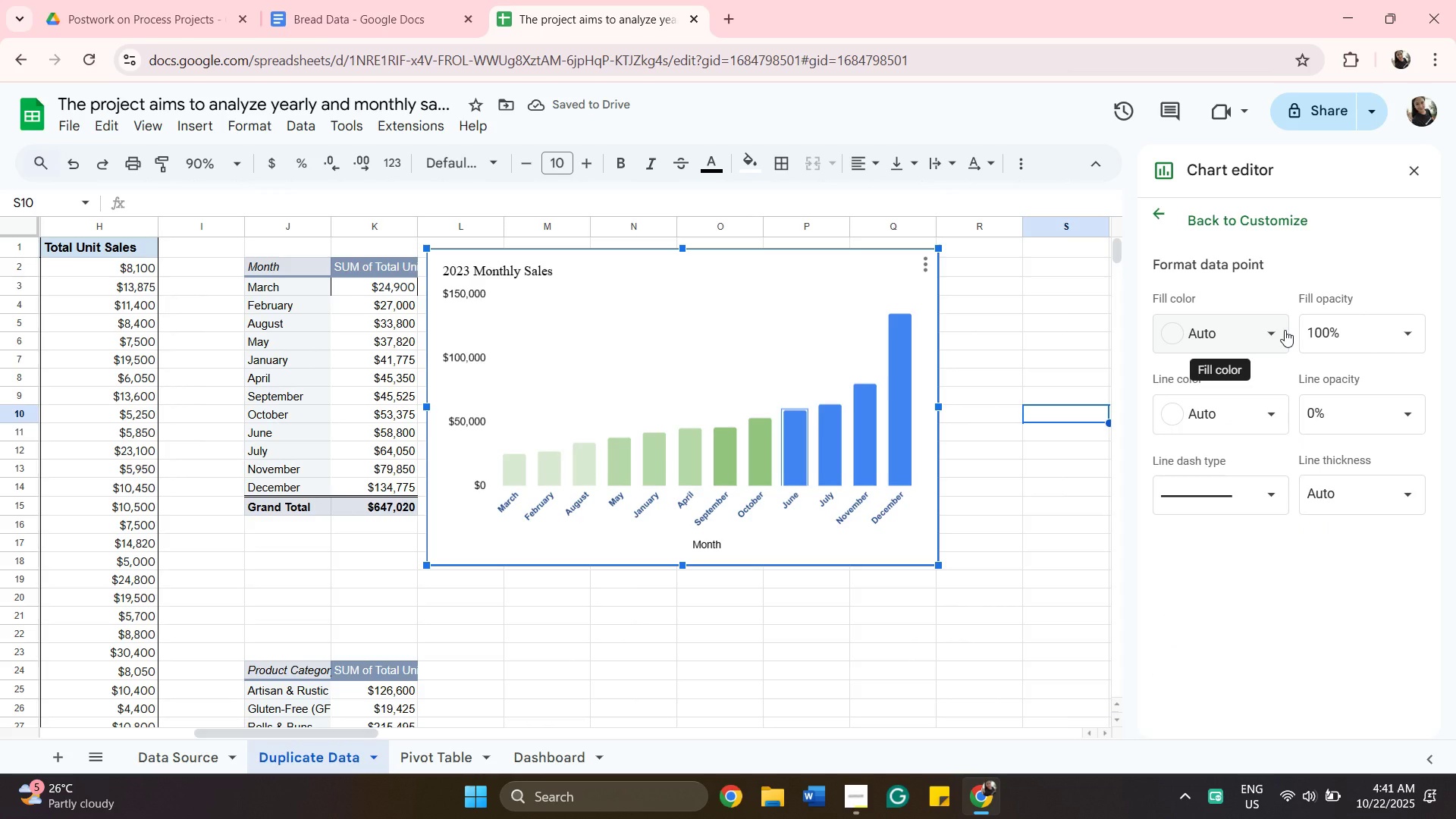 
left_click([1285, 330])
 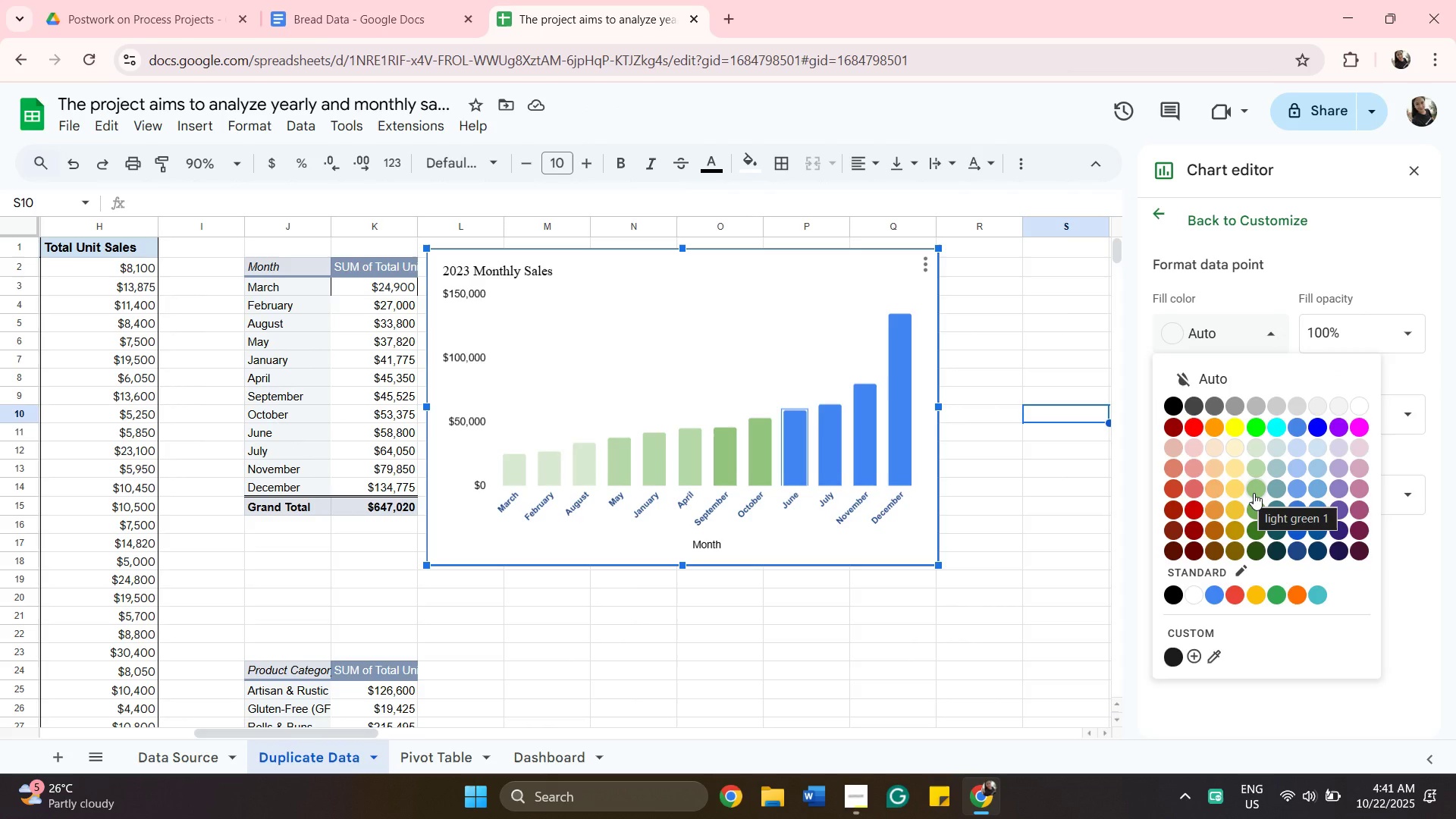 
left_click([1254, 493])
 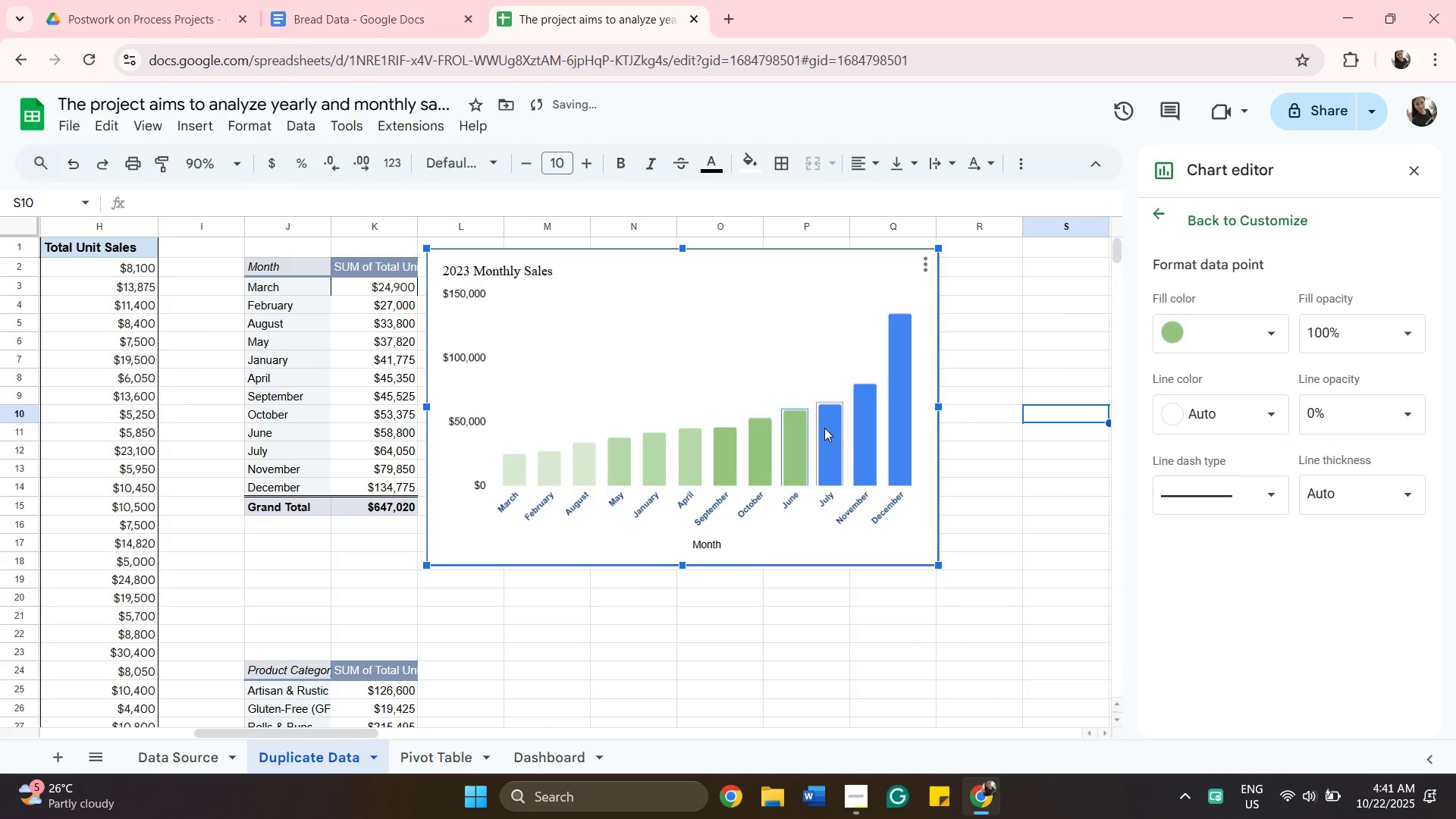 
left_click([824, 428])
 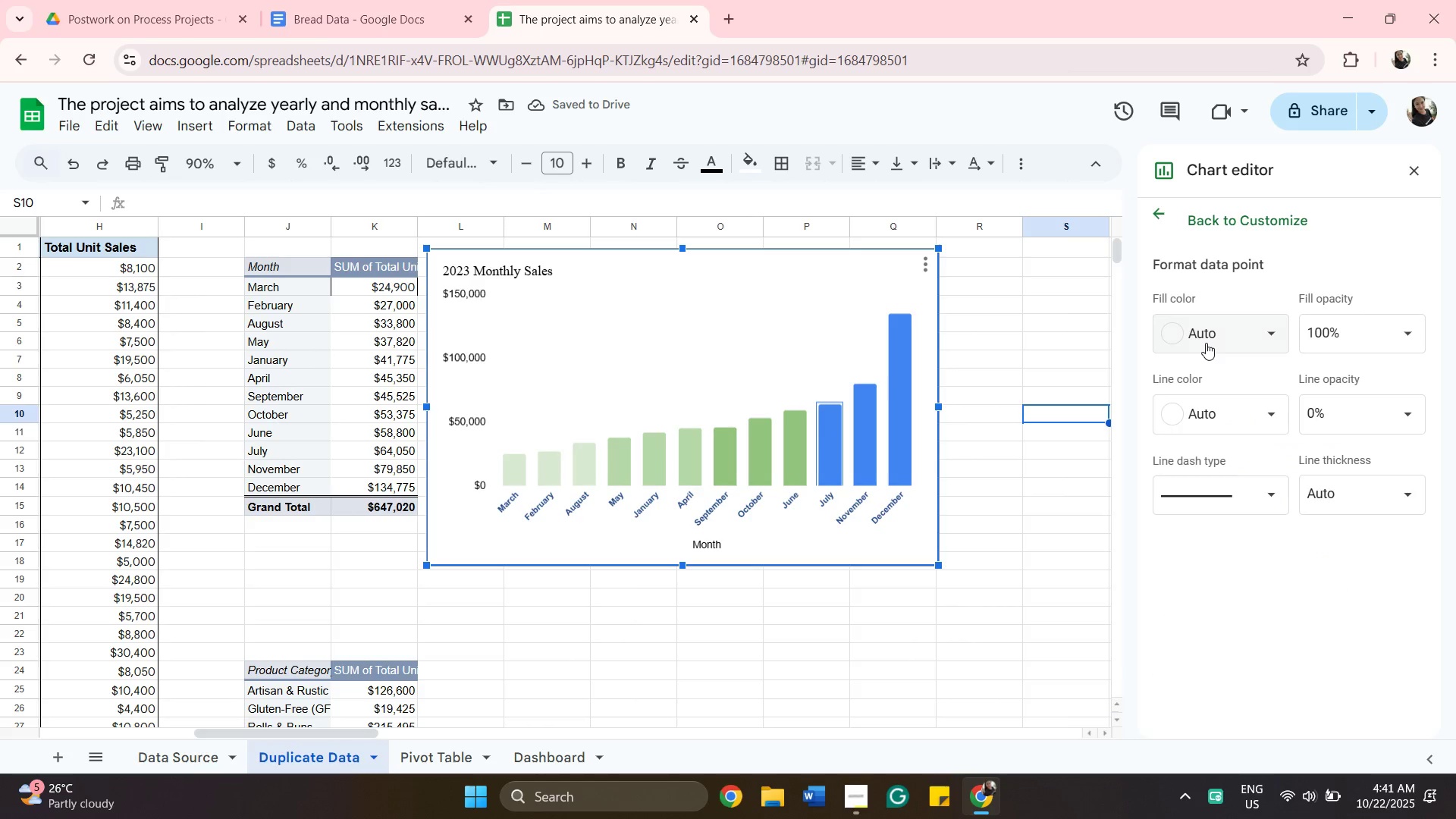 
left_click([1206, 343])
 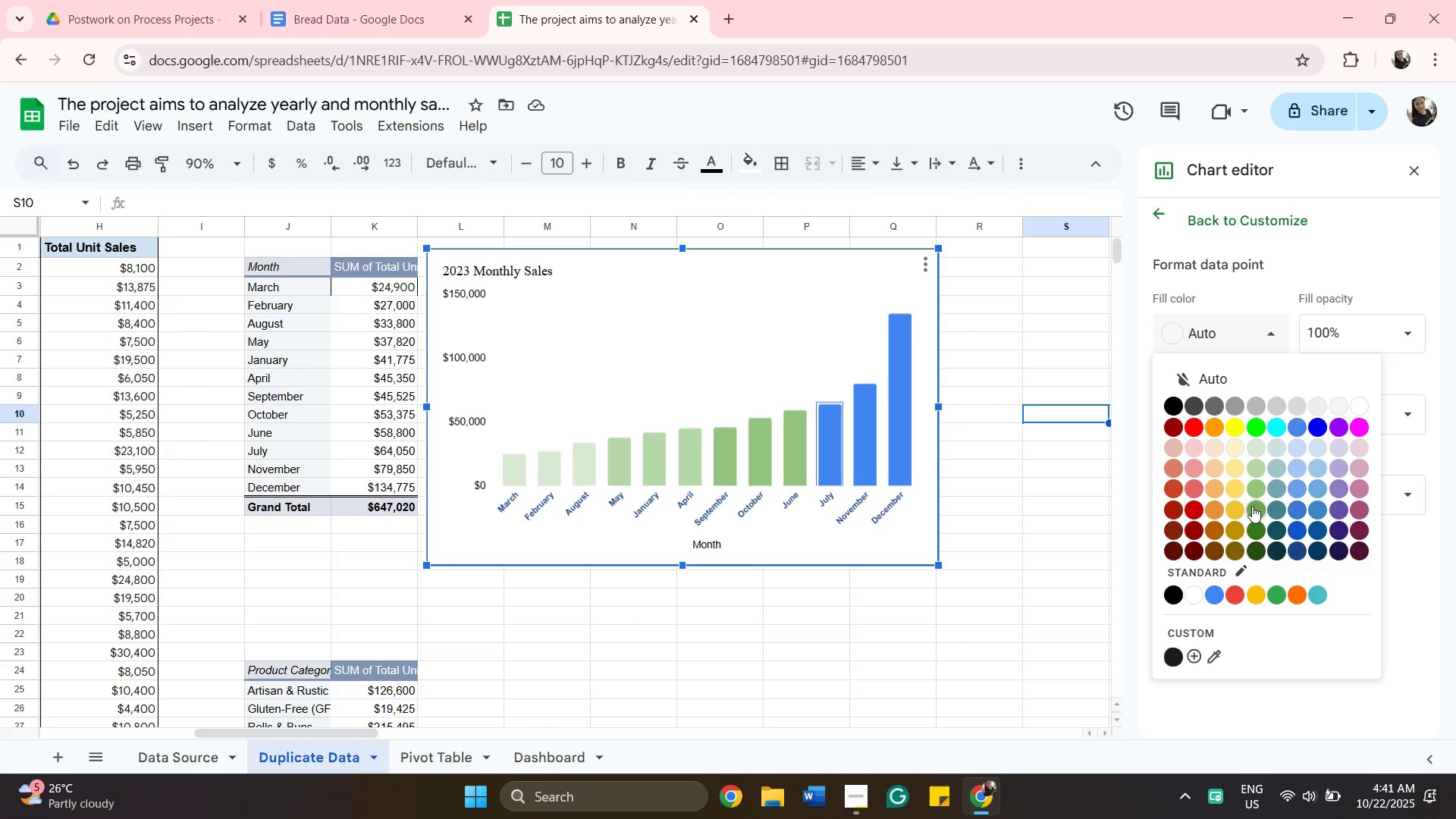 
left_click([1252, 506])
 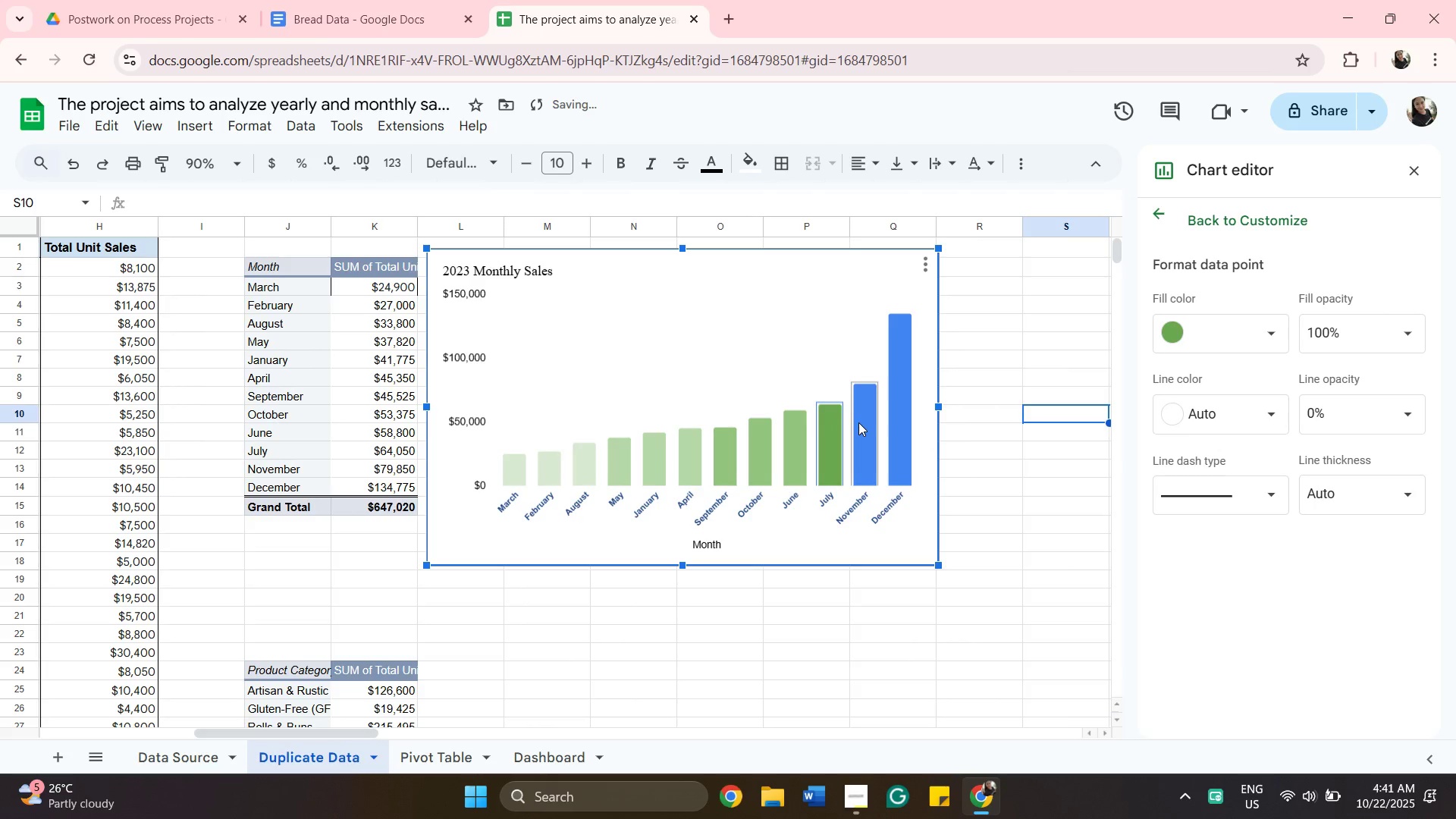 
left_click([858, 422])
 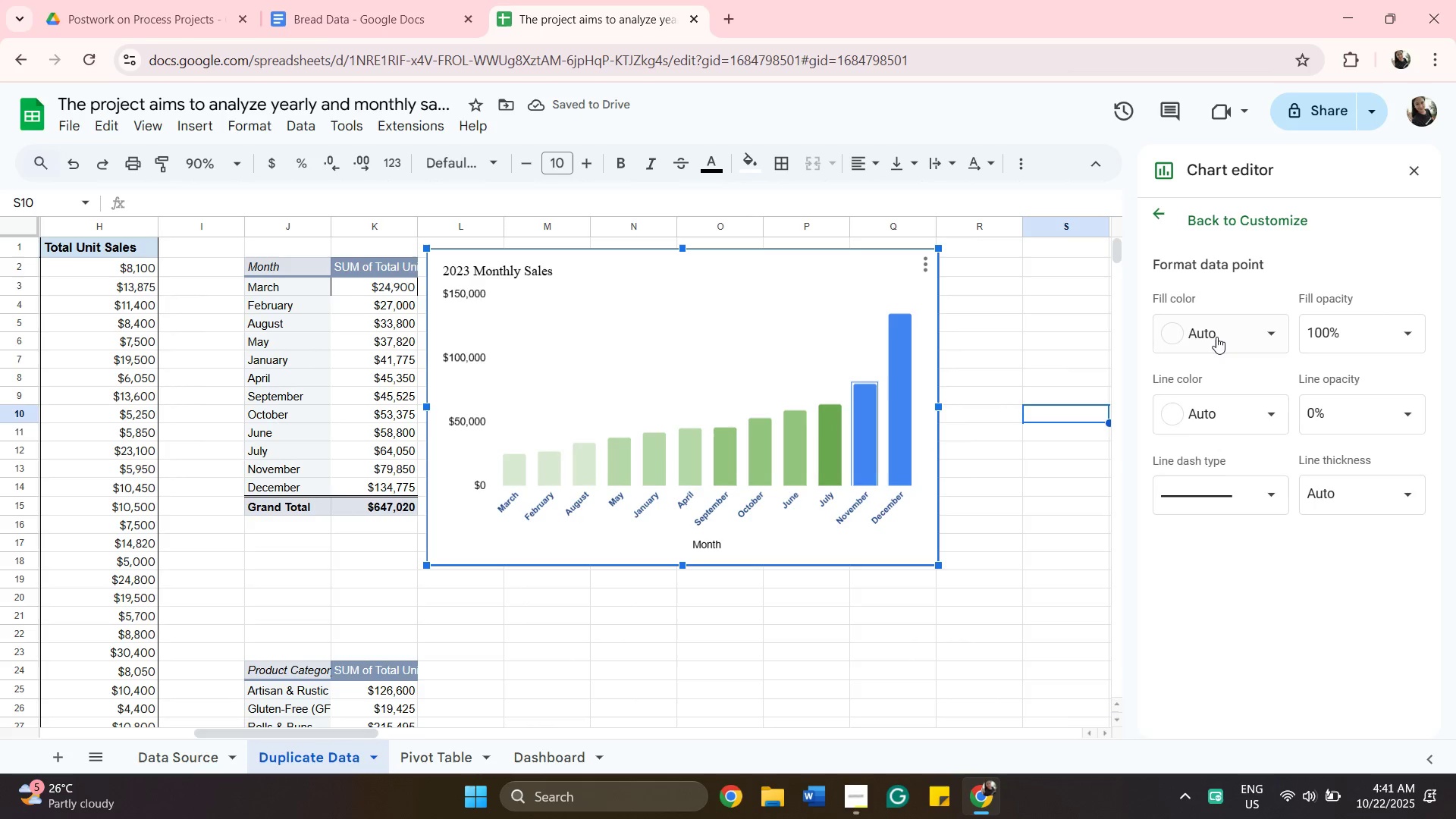 
left_click([1217, 335])
 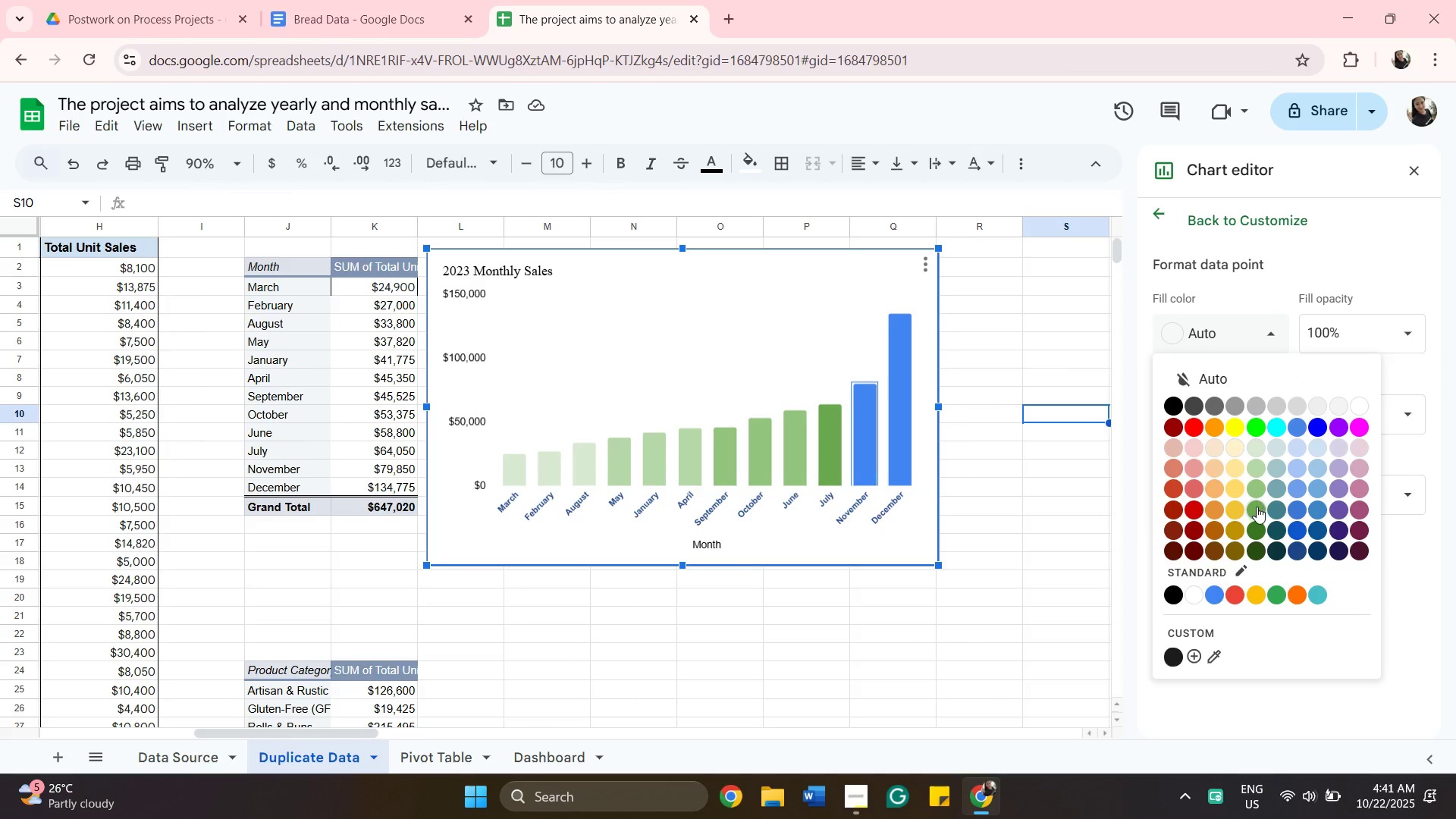 
left_click([1254, 511])
 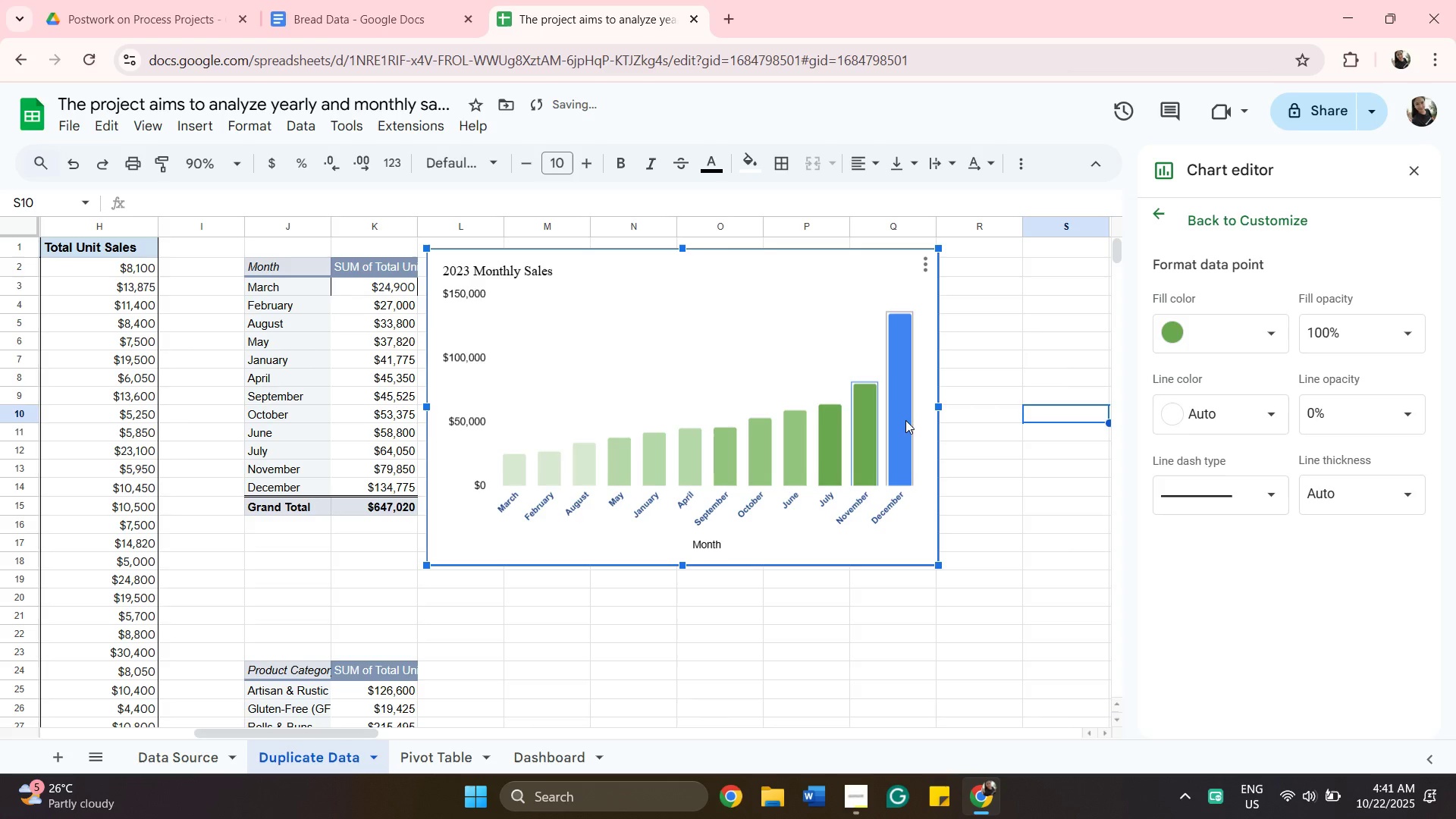 
left_click([905, 420])
 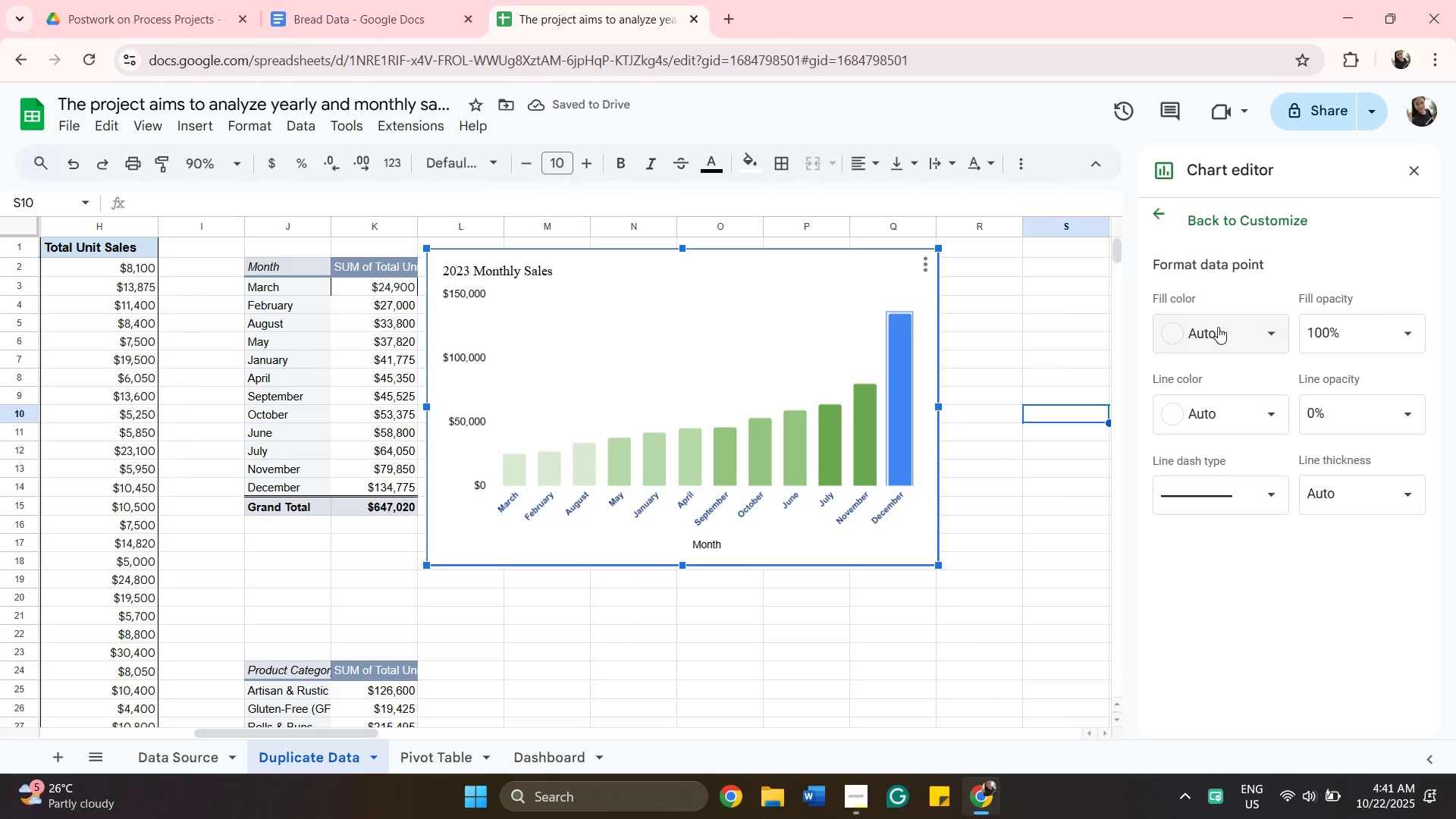 
left_click([1220, 330])
 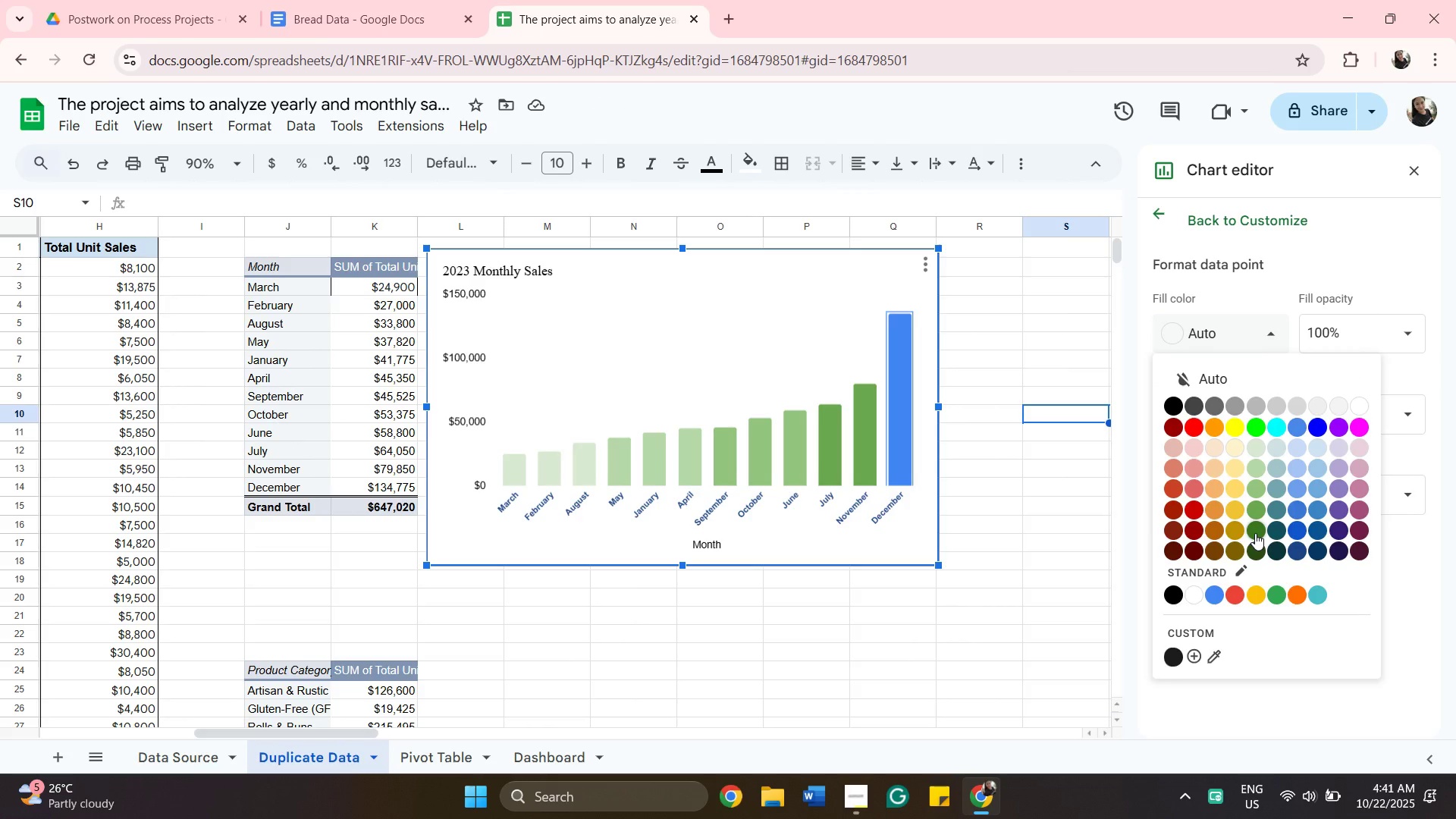 
left_click([1255, 533])
 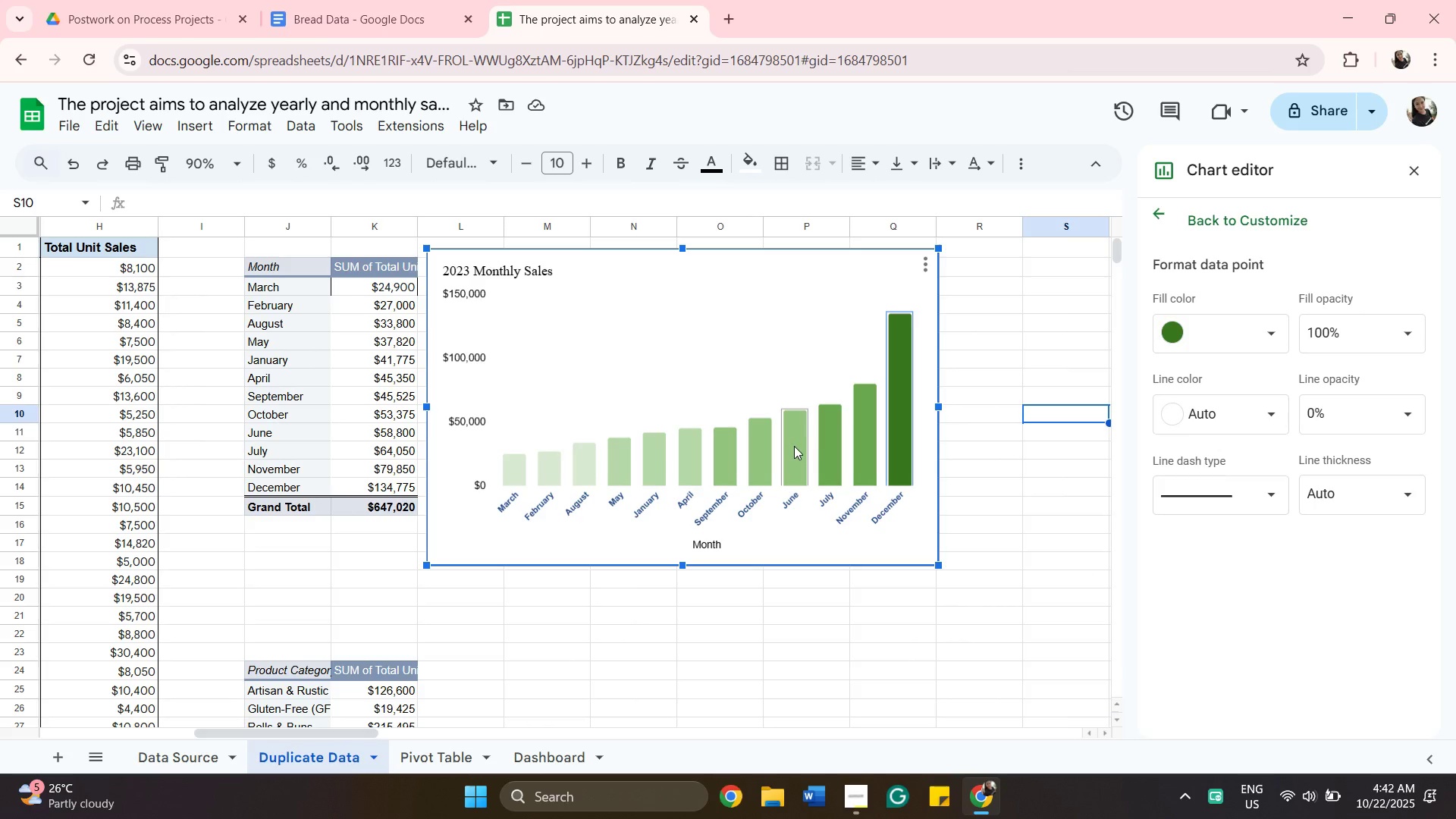 
wait(12.37)
 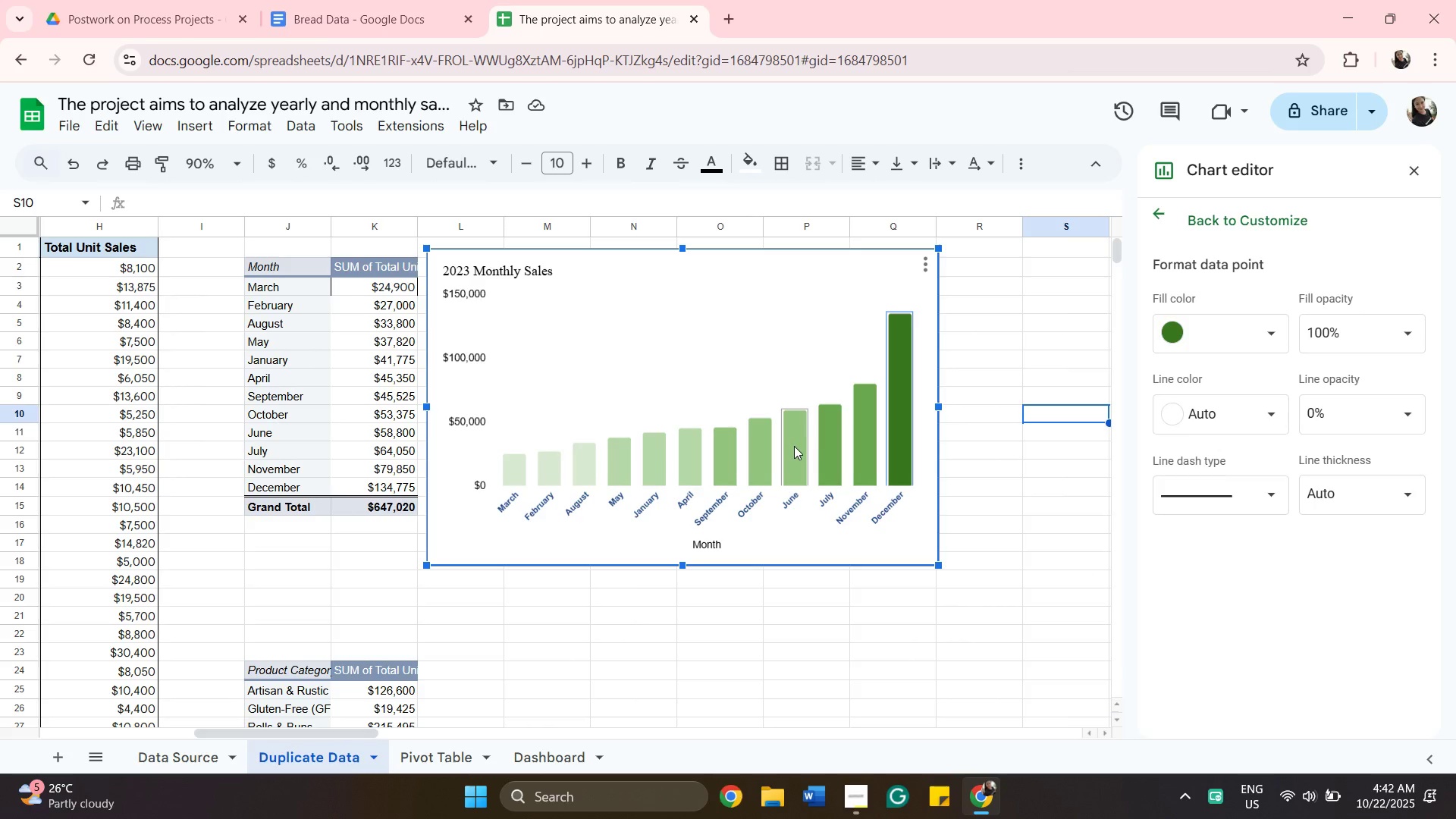 
left_click([898, 425])
 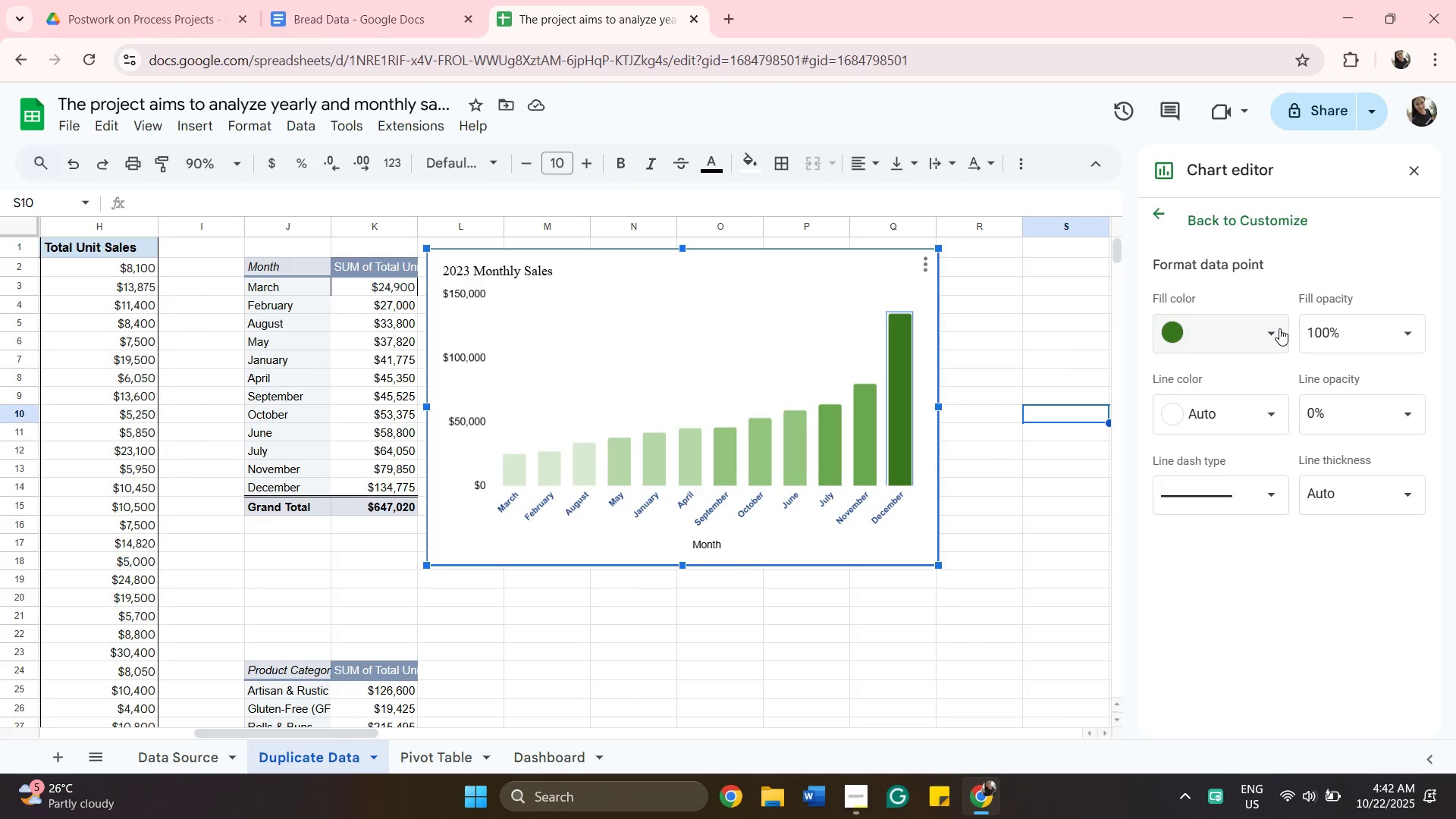 
left_click([1279, 328])
 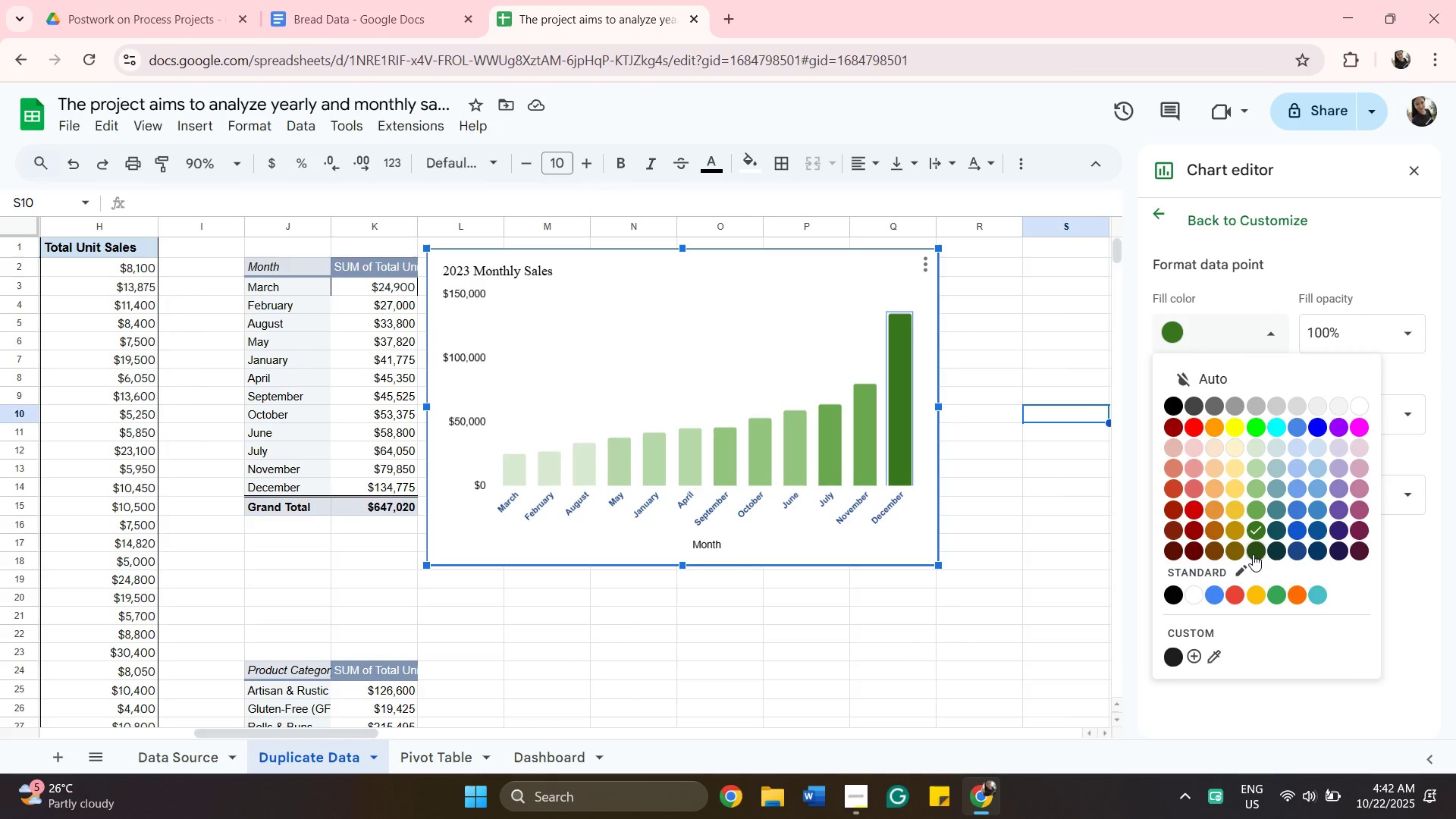 
left_click([1253, 554])
 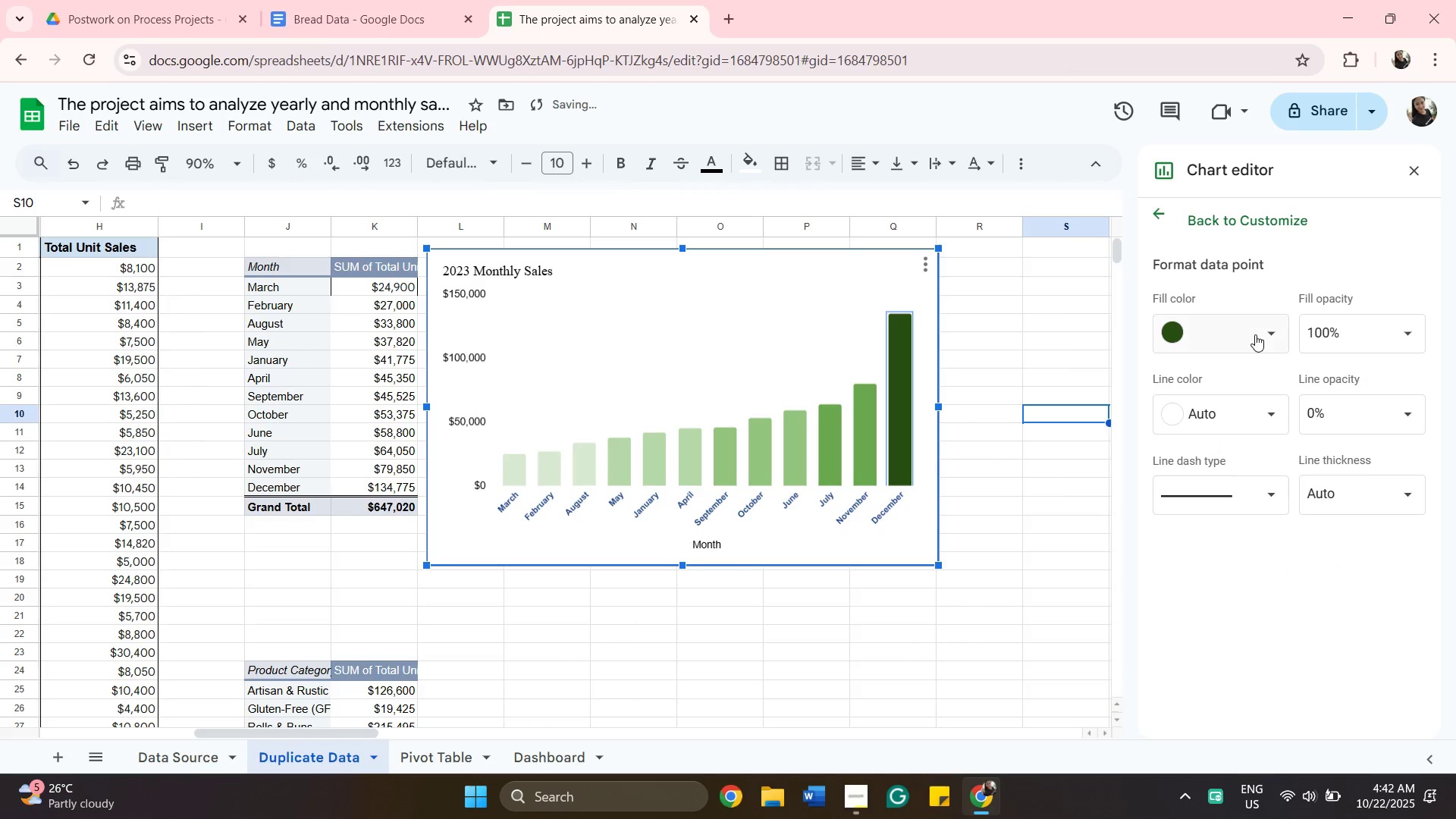 
left_click([1255, 334])
 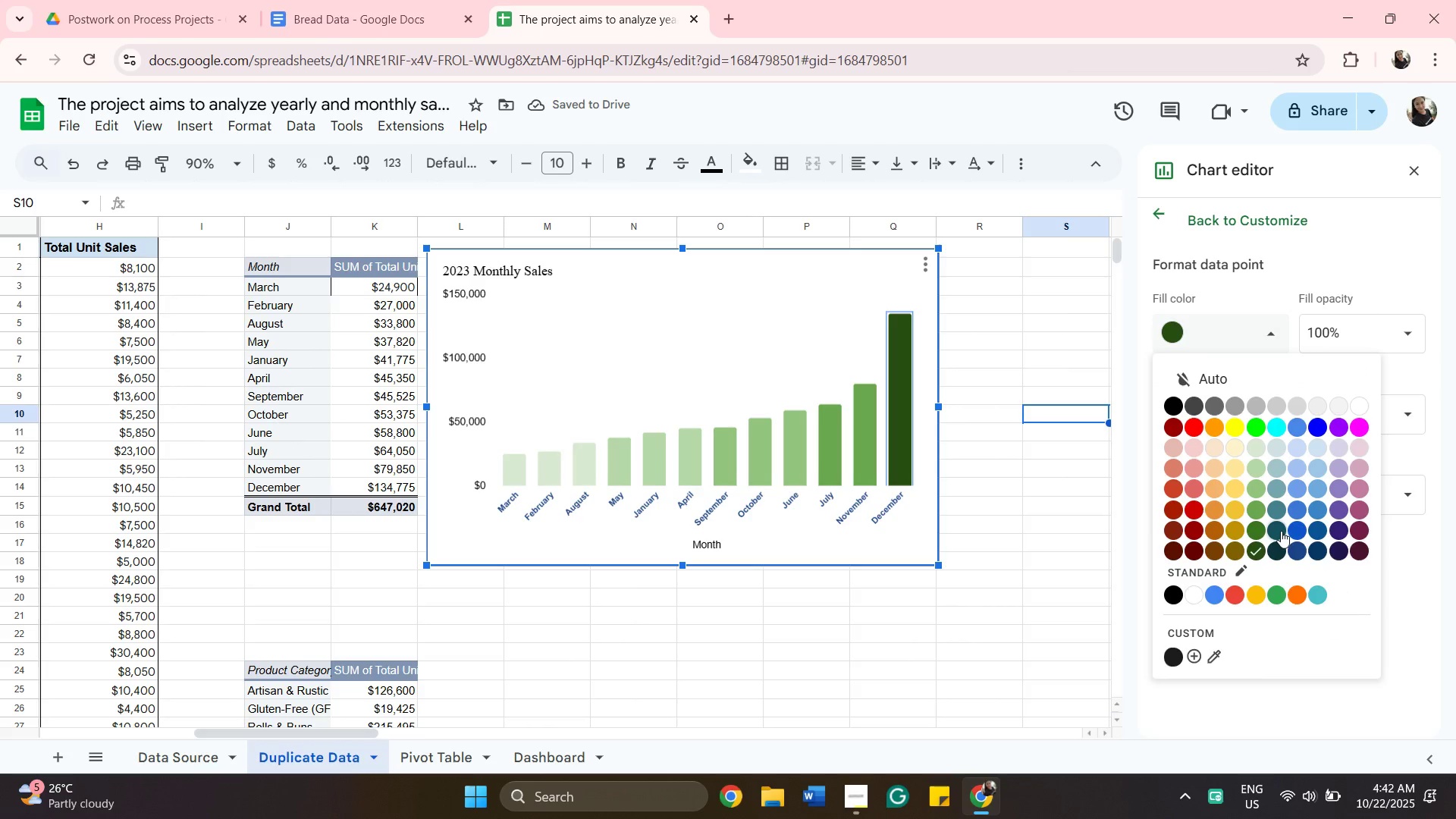 
left_click([1281, 531])
 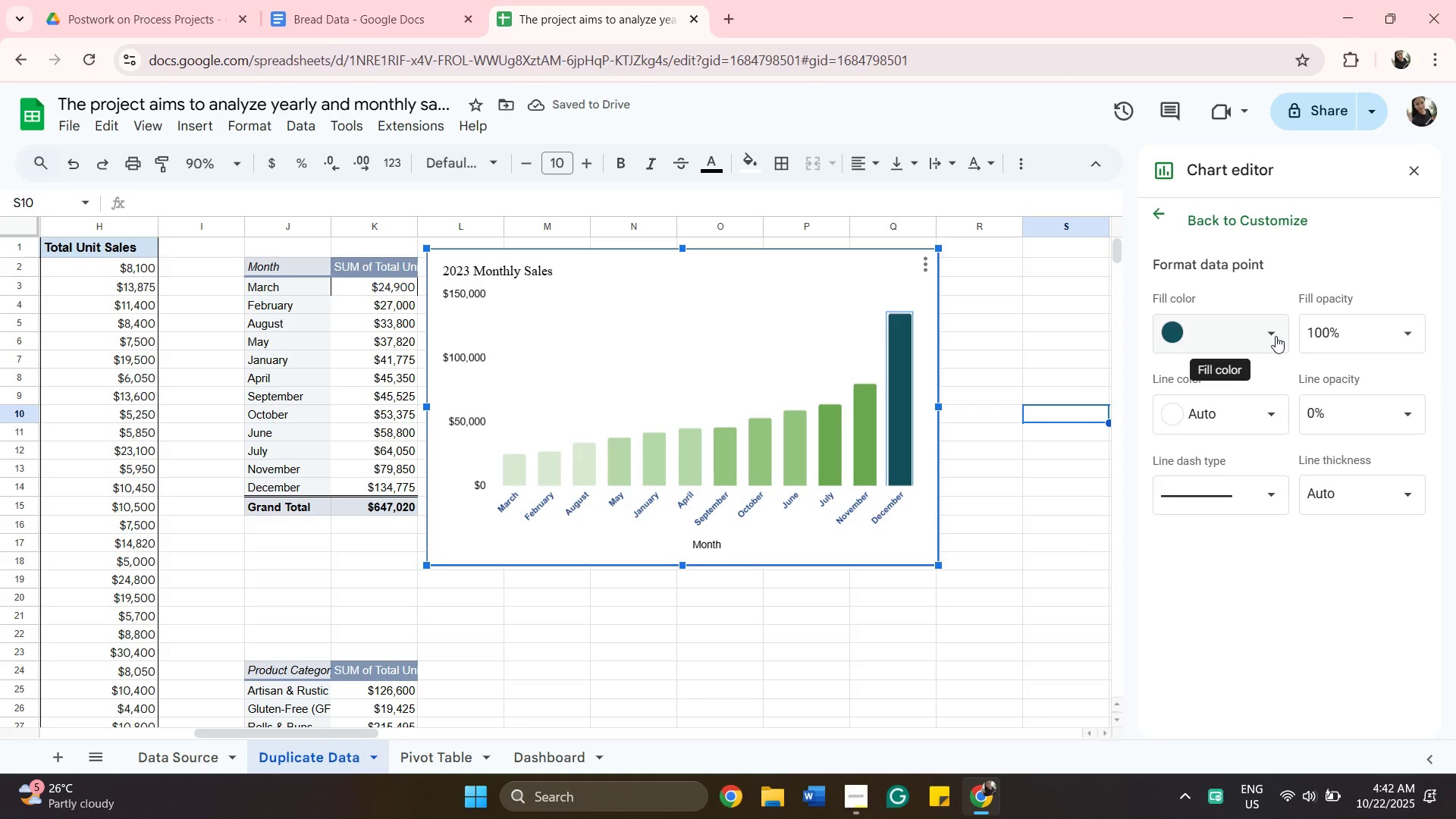 
left_click([1276, 336])
 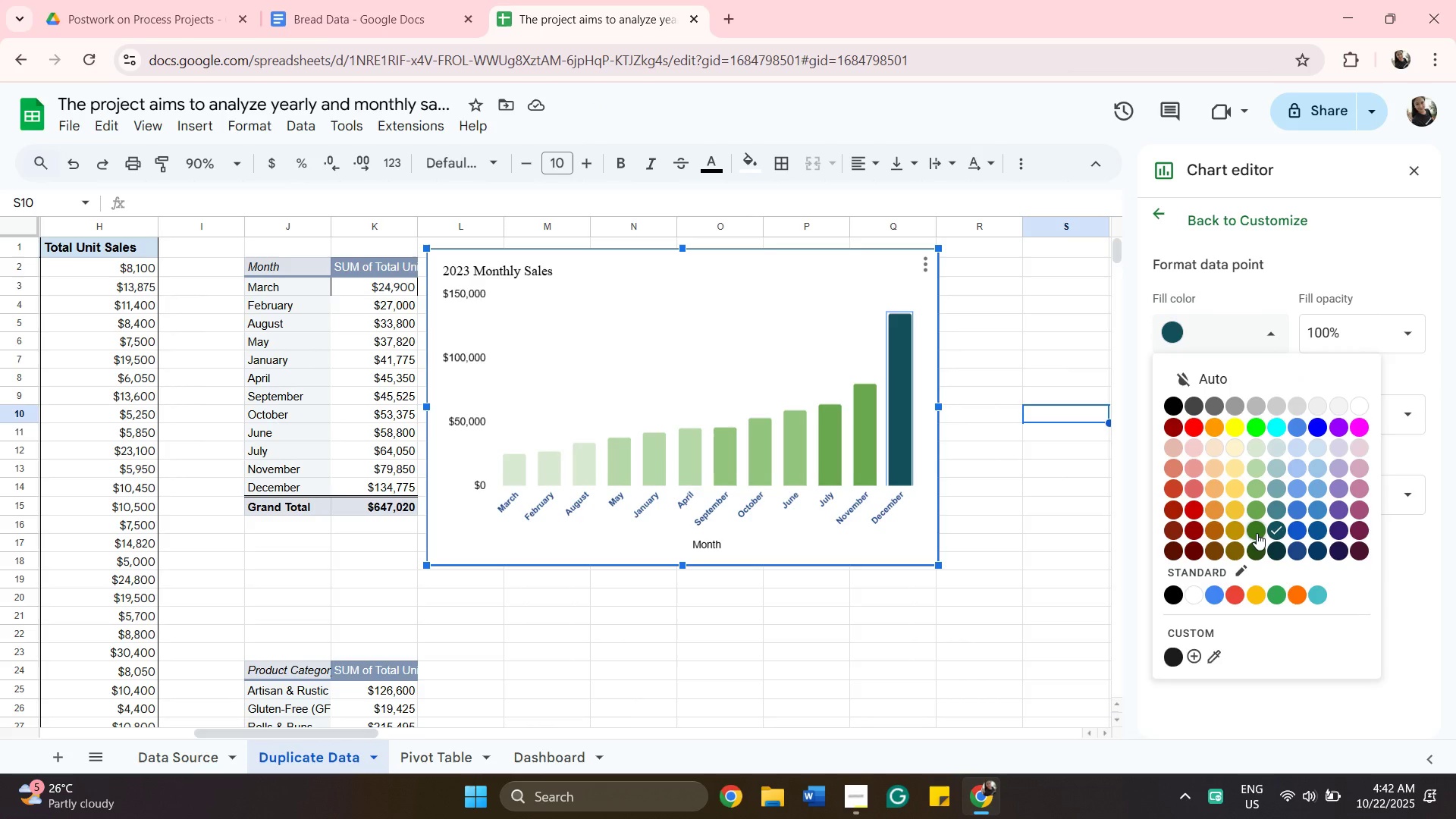 
left_click([1257, 533])
 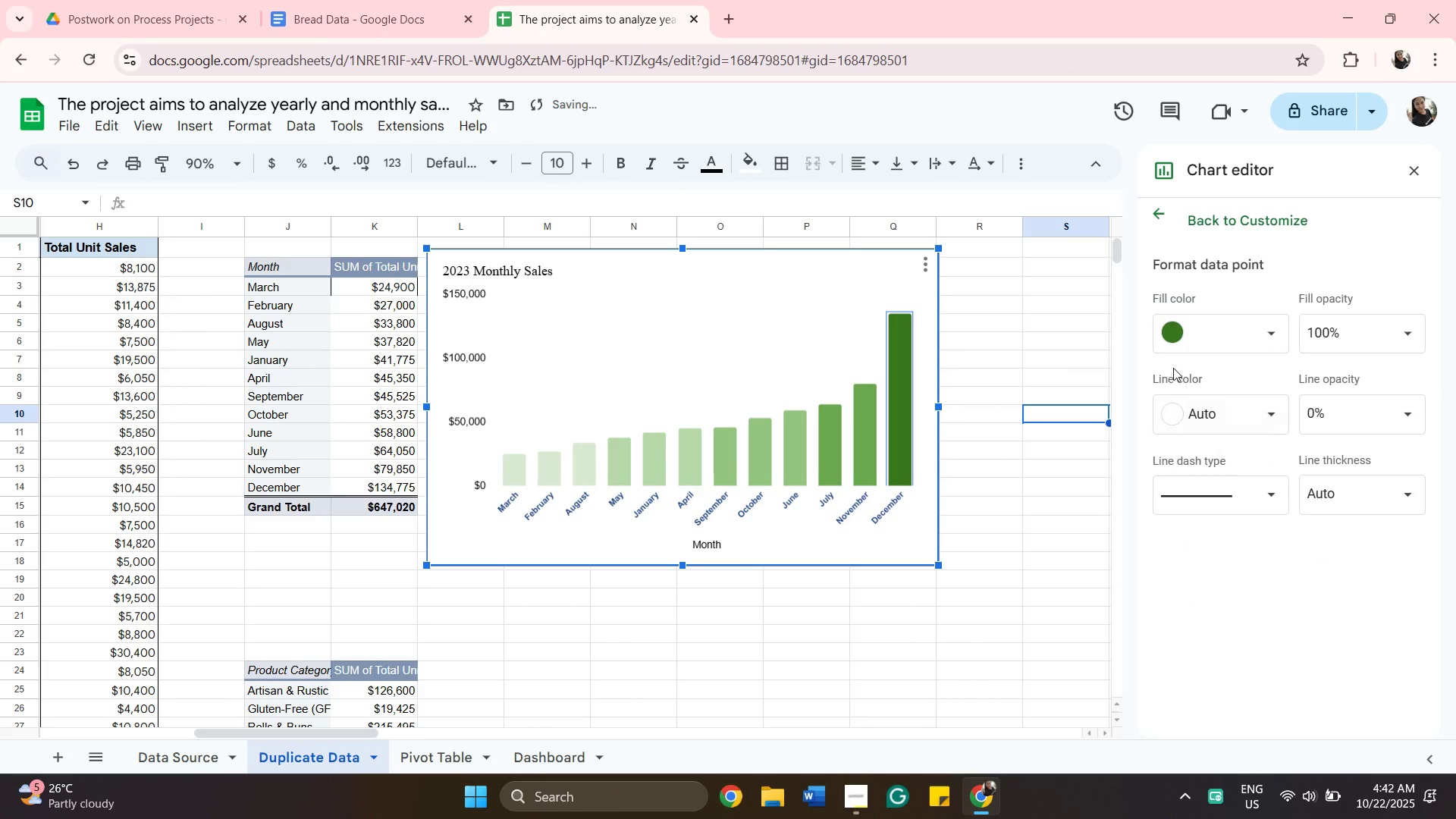 
mouse_move([1154, 341])
 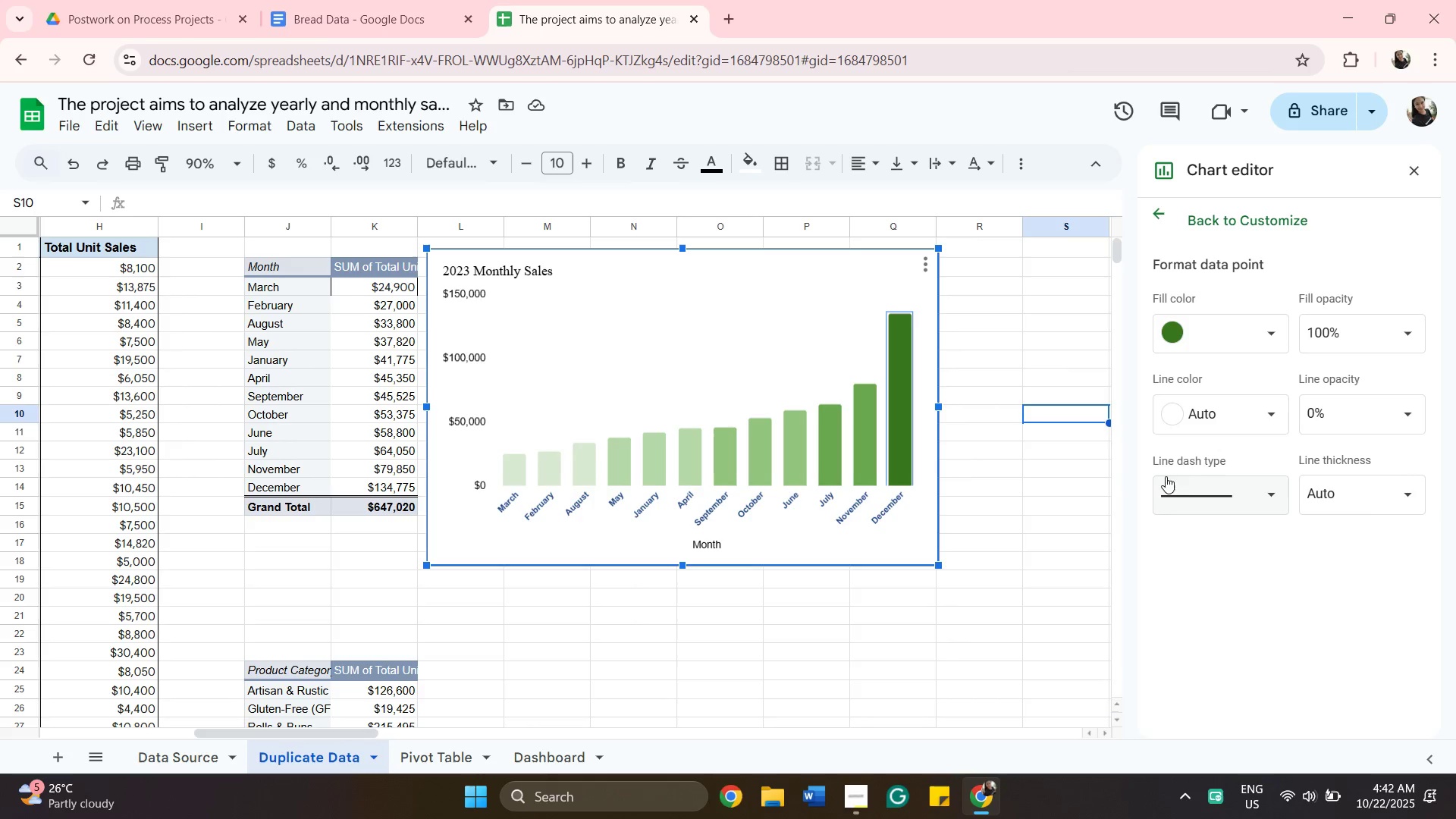 
wait(9.85)
 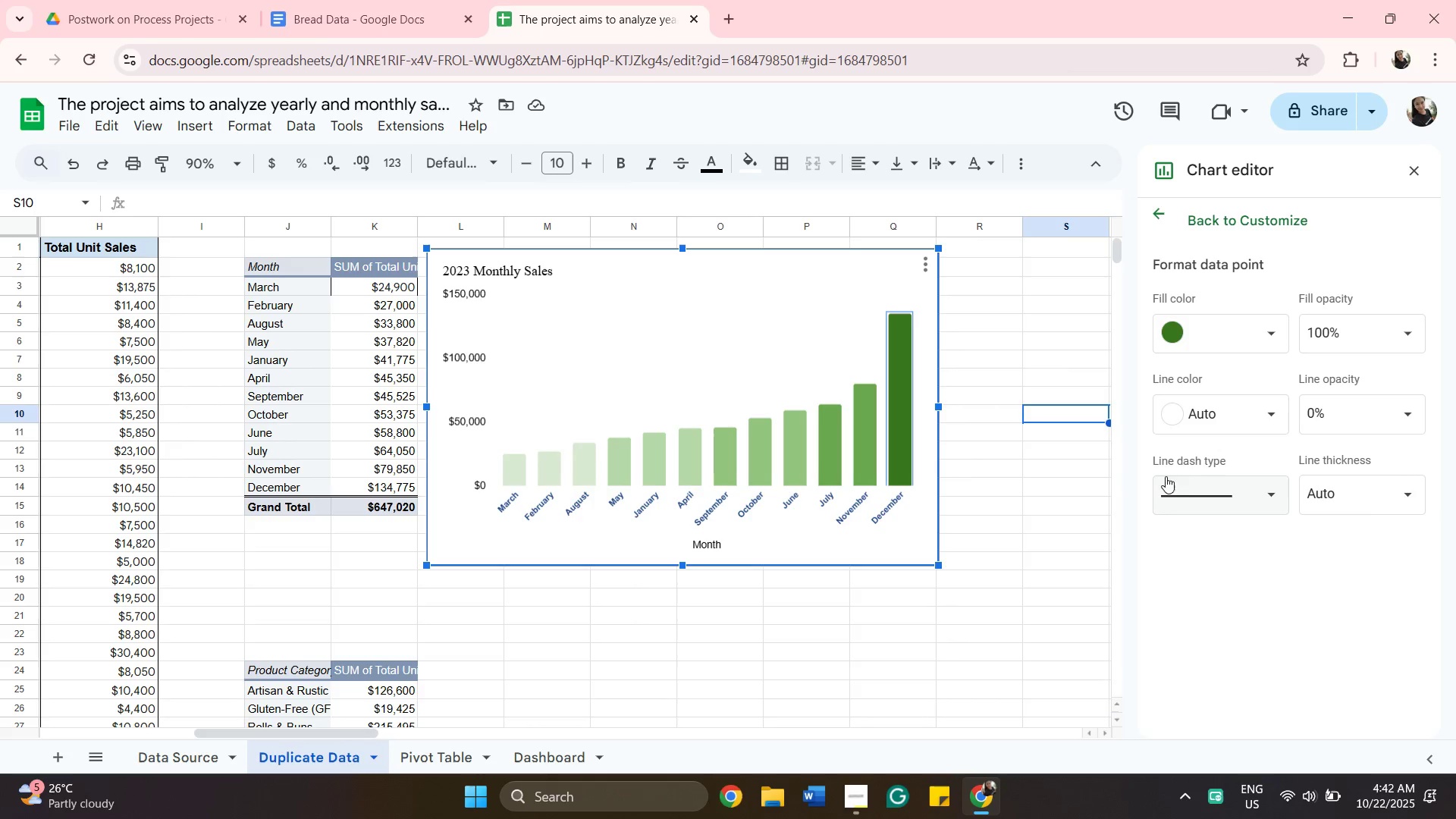 
left_click([503, 272])
 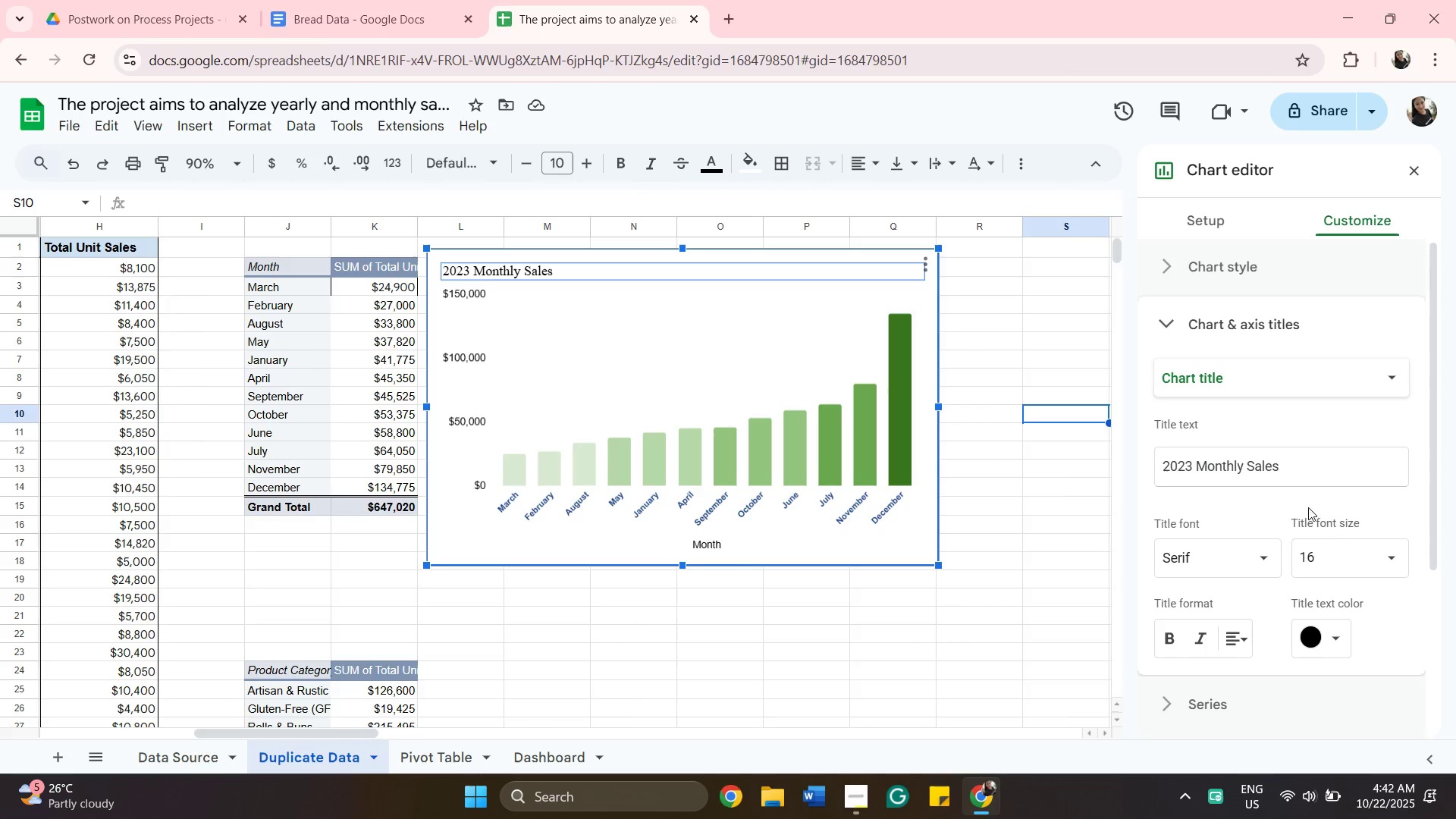 
wait(6.66)
 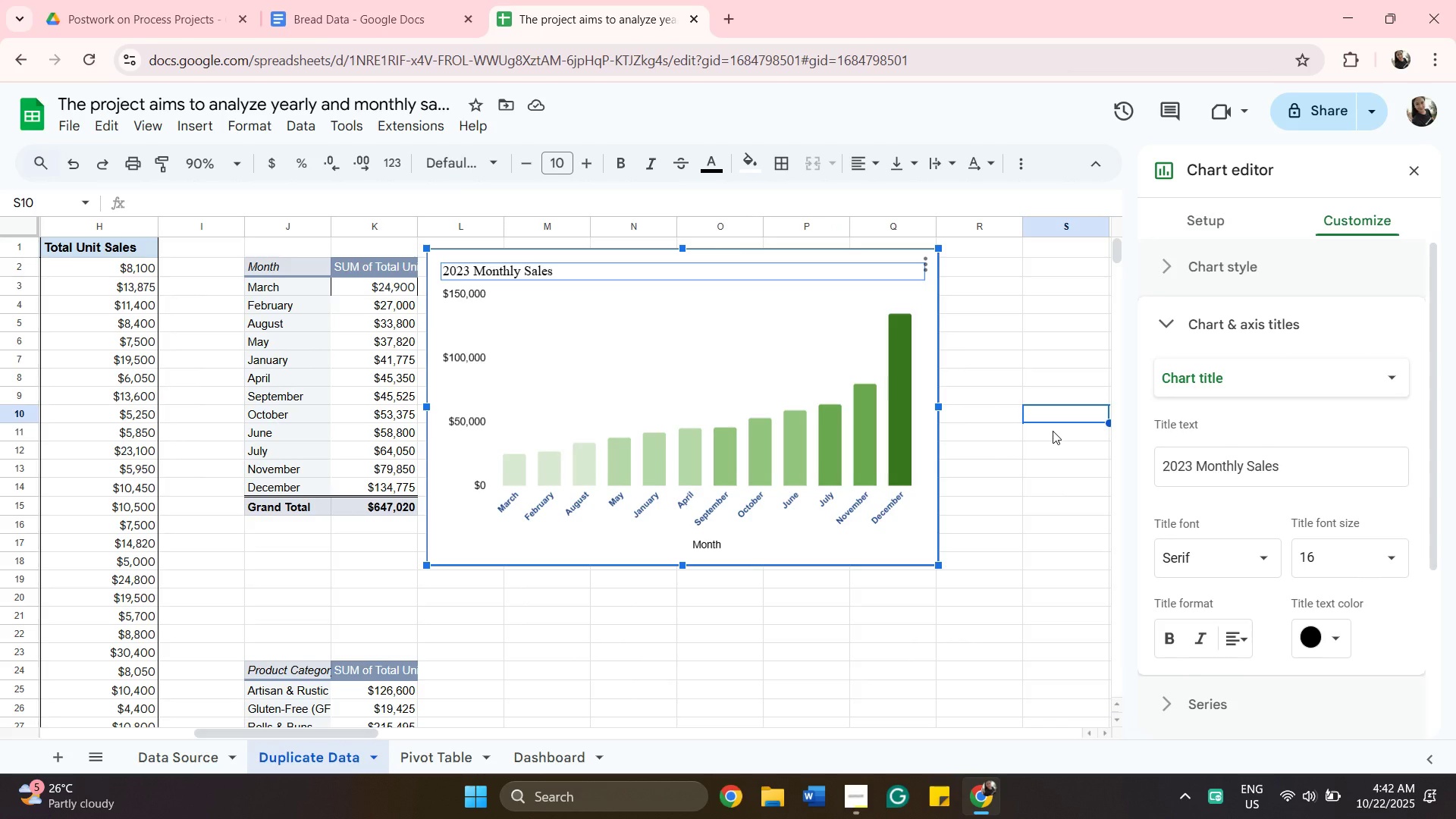 
left_click([1379, 574])
 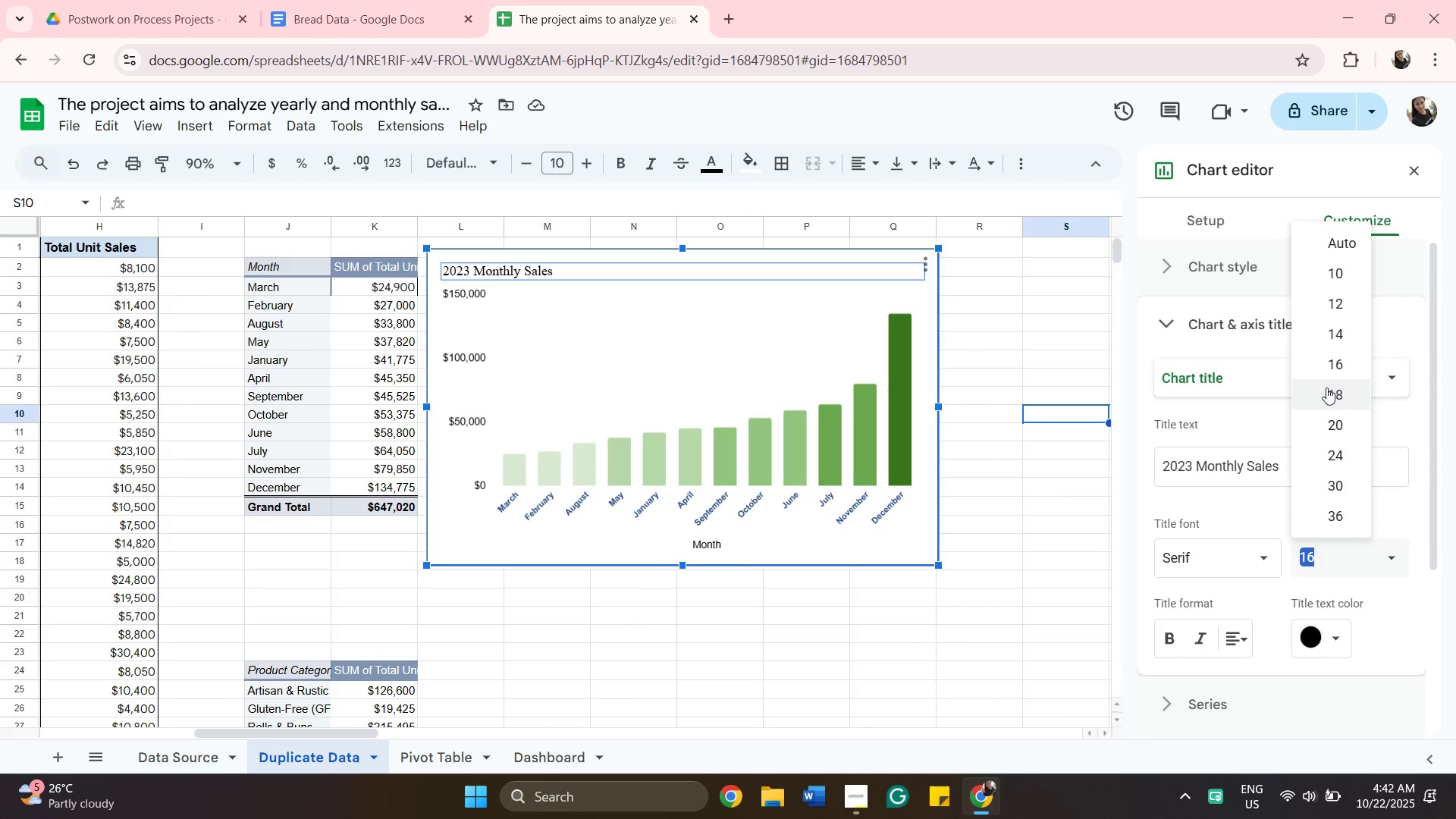 
left_click([1326, 388])
 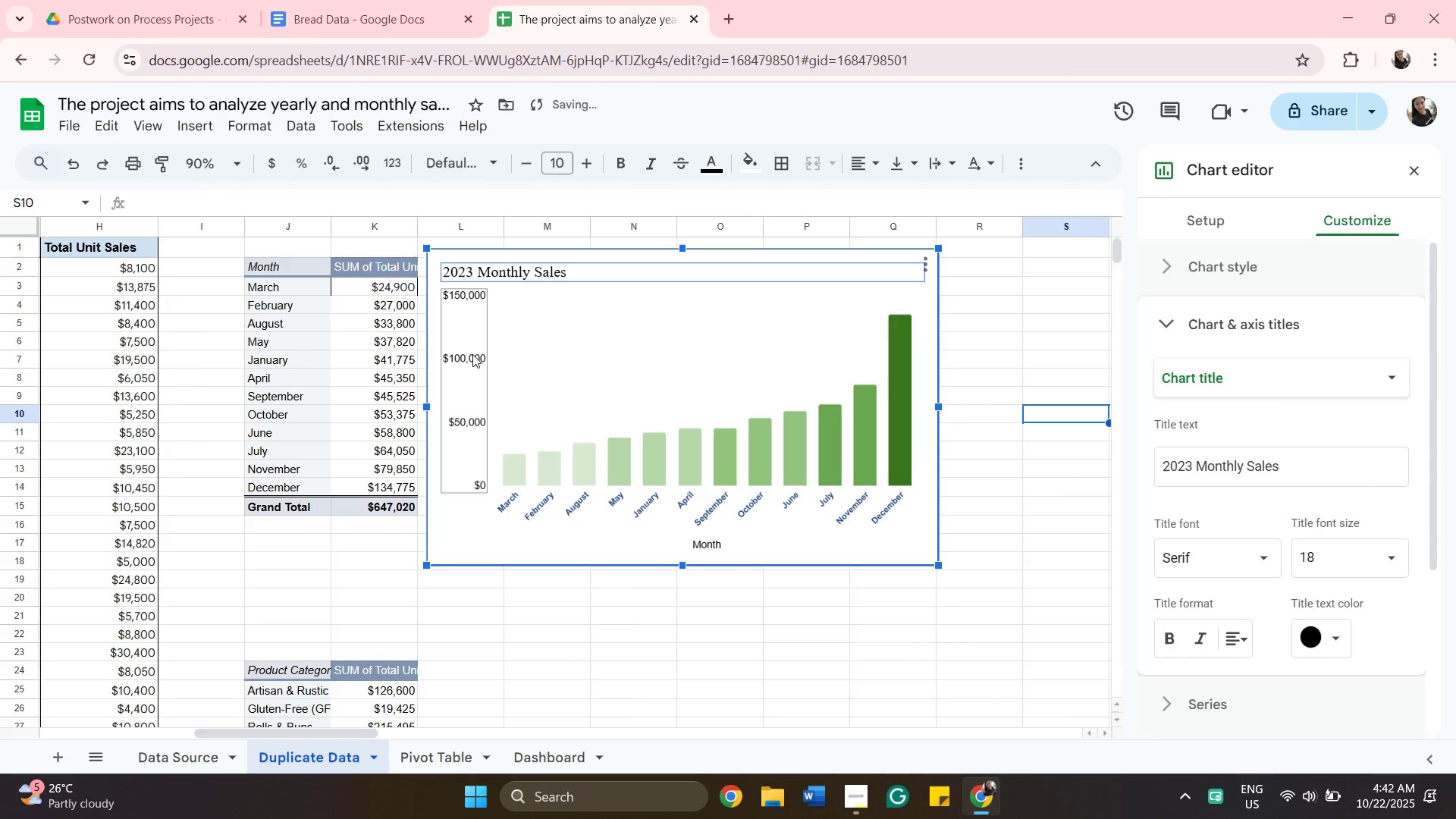 
left_click([472, 354])
 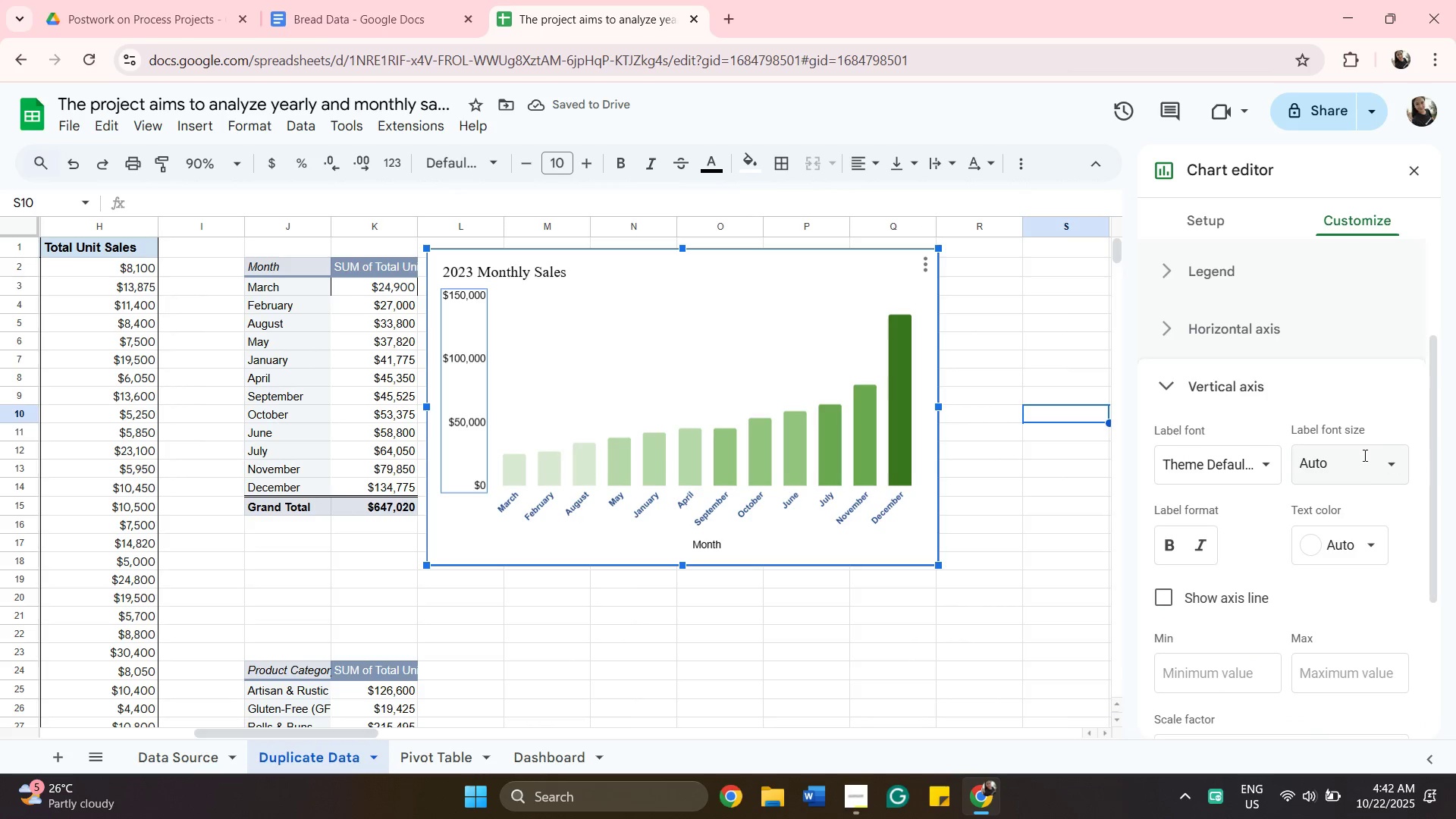 
mouse_move([1313, 521])
 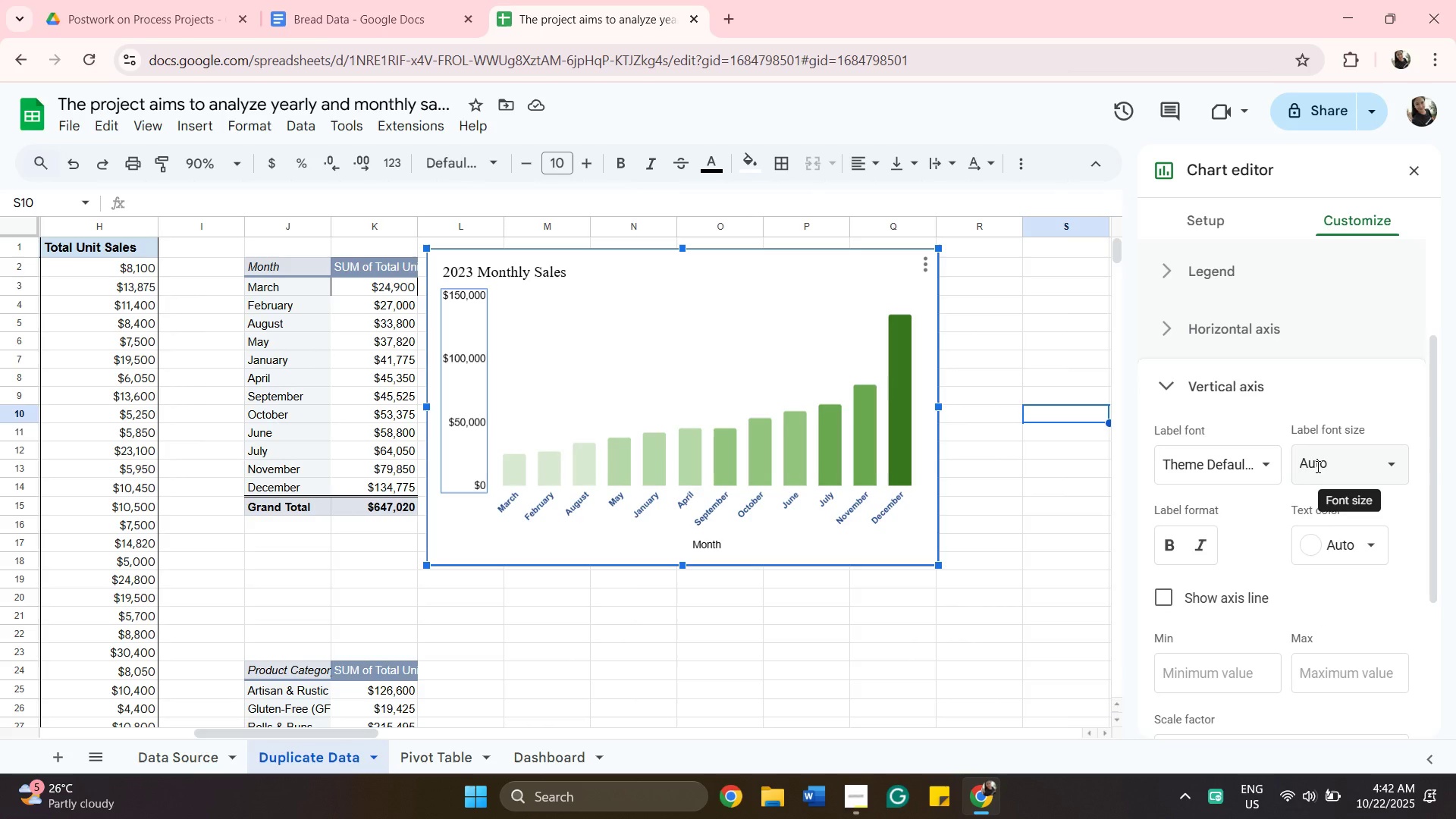 
left_click([1316, 466])
 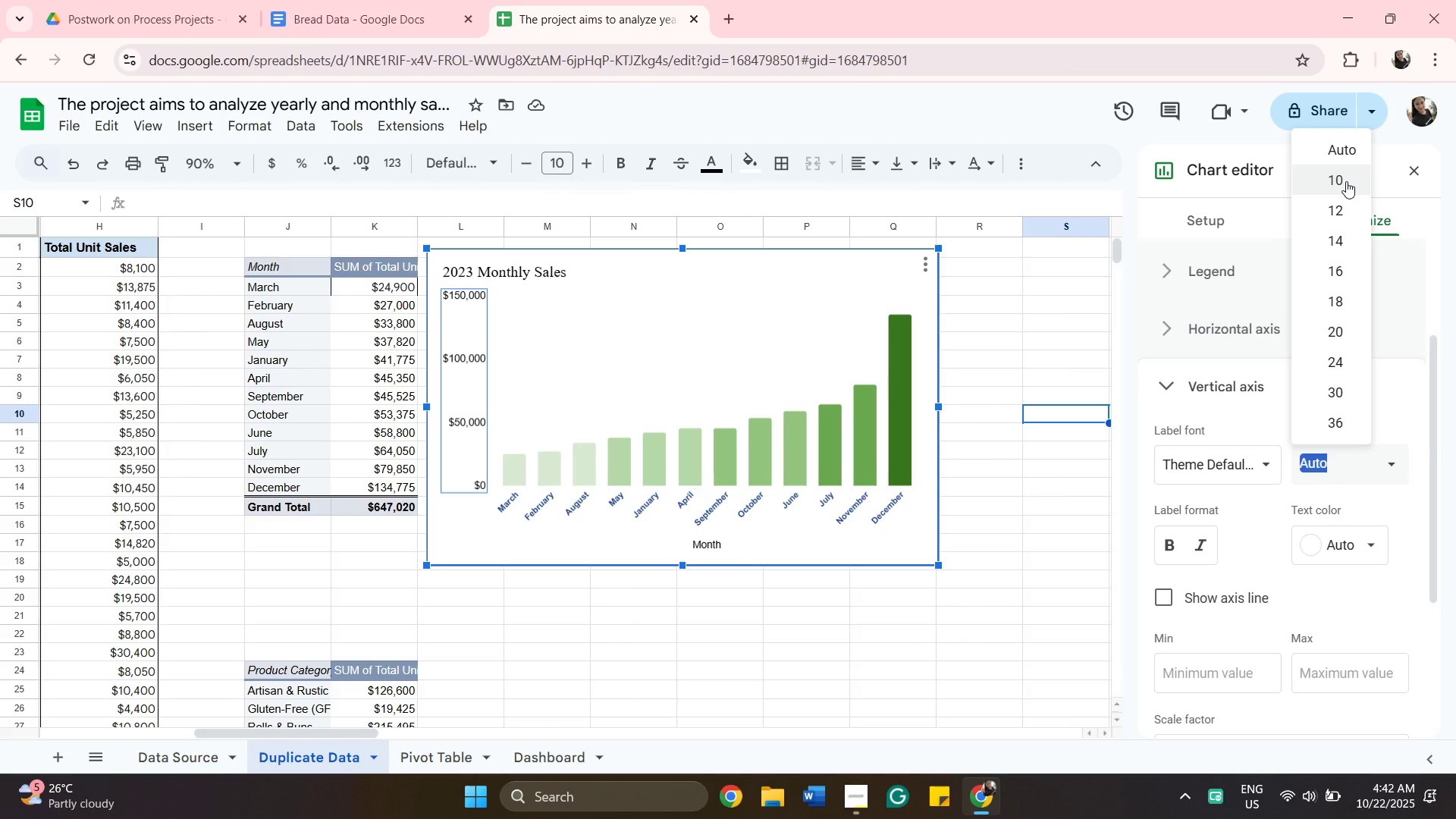 
left_click([1346, 181])
 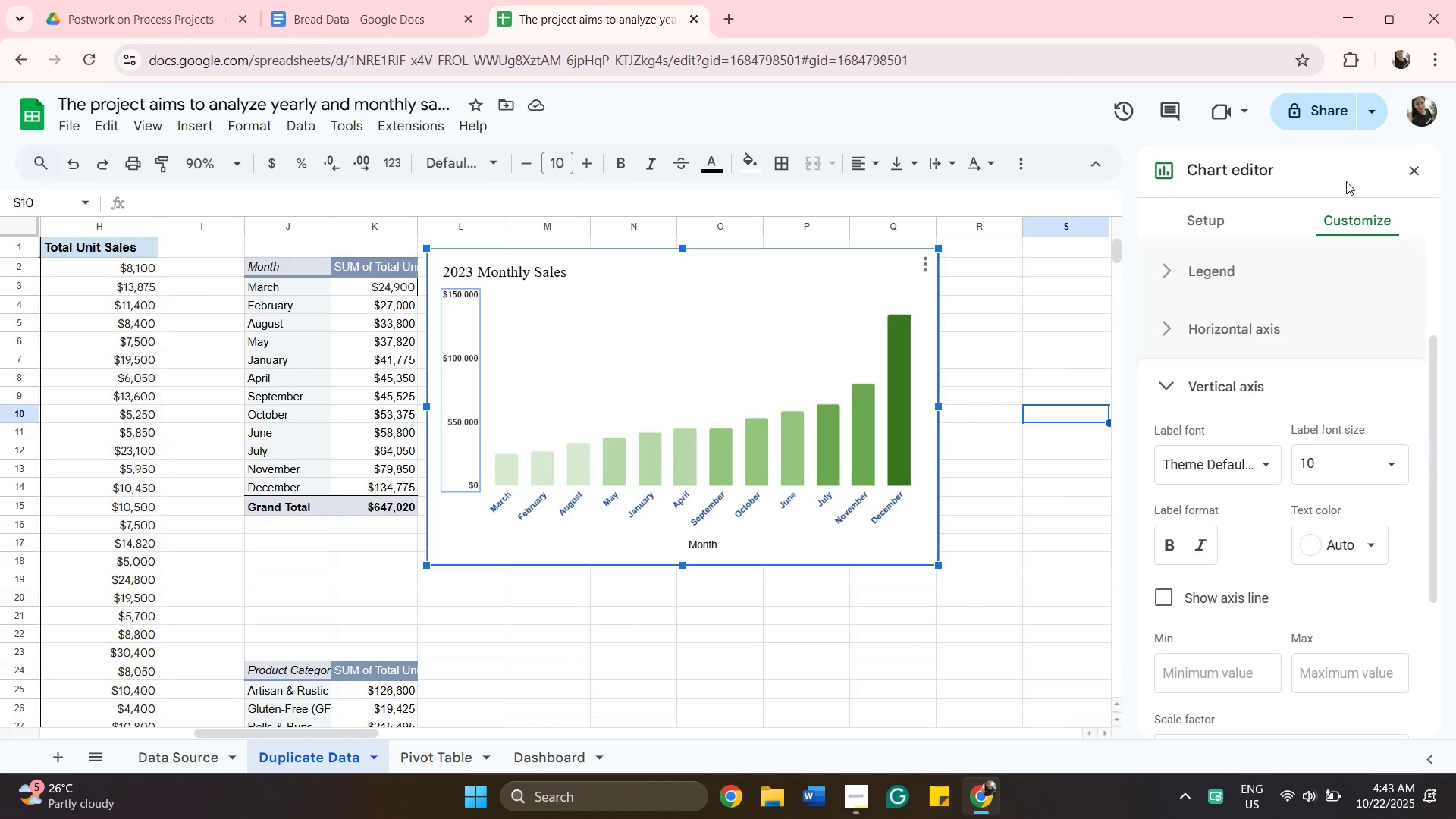 
wait(24.0)
 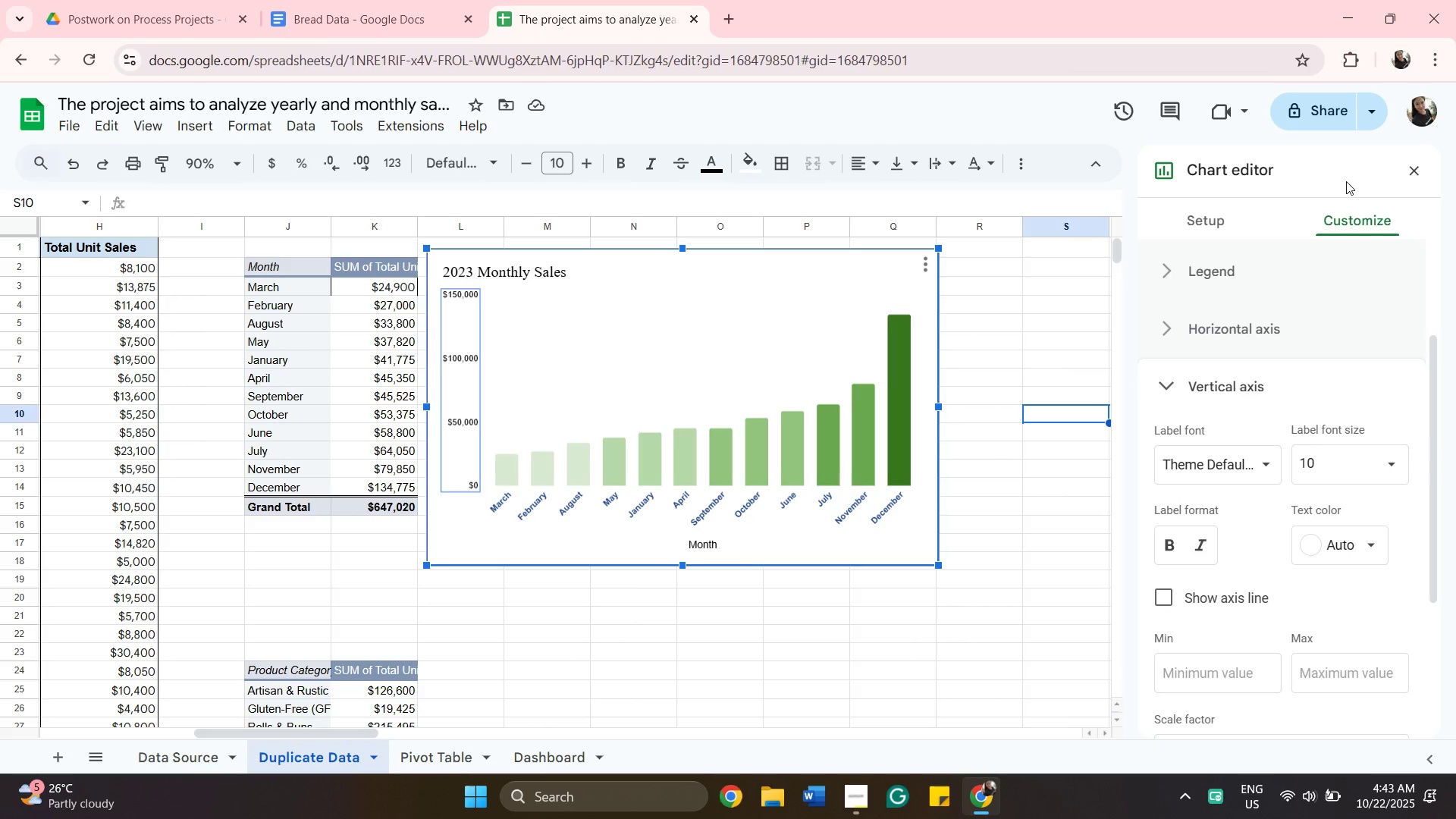 
left_click([701, 548])
 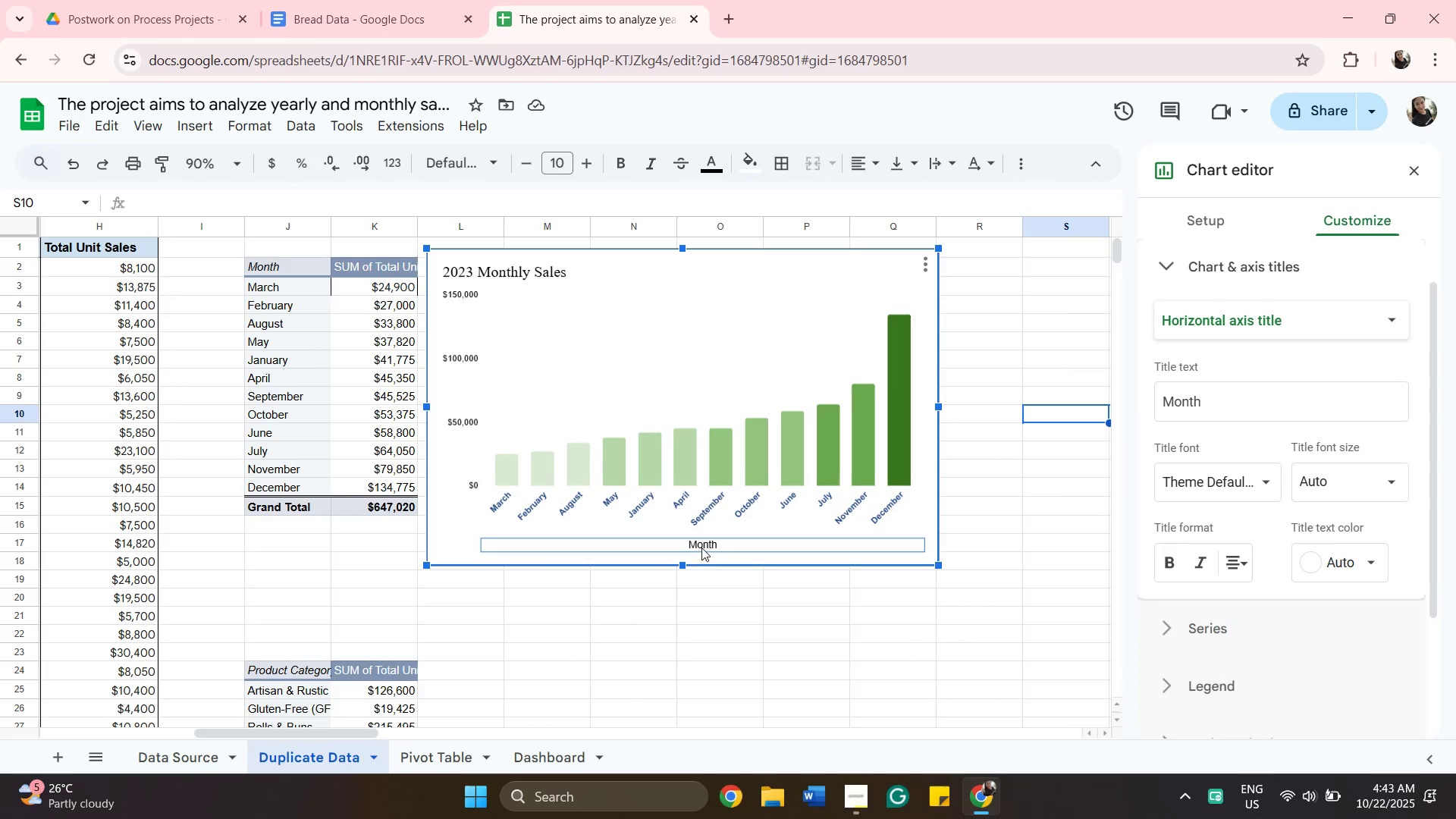 
key(Backspace)
 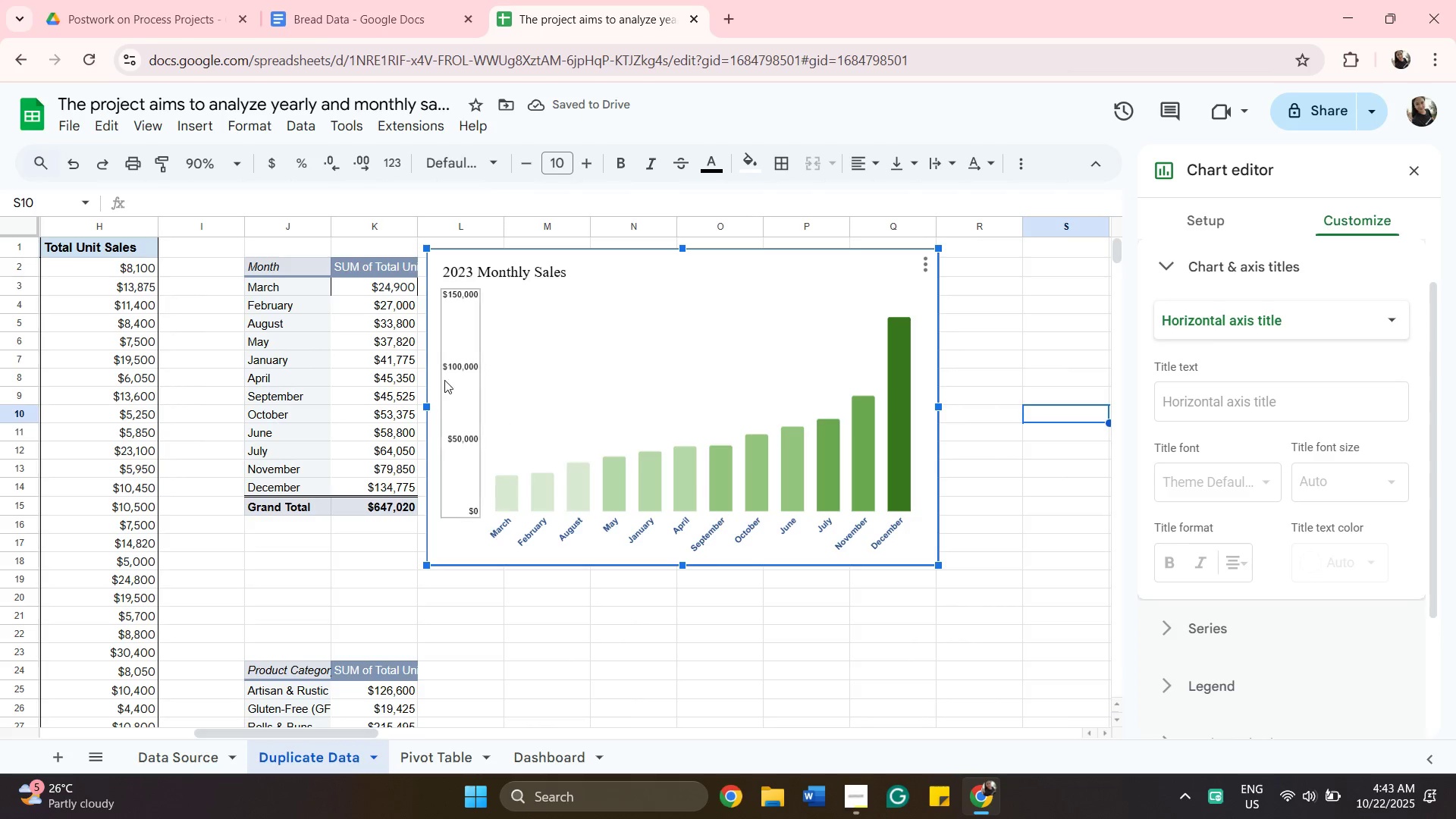 
wait(5.69)
 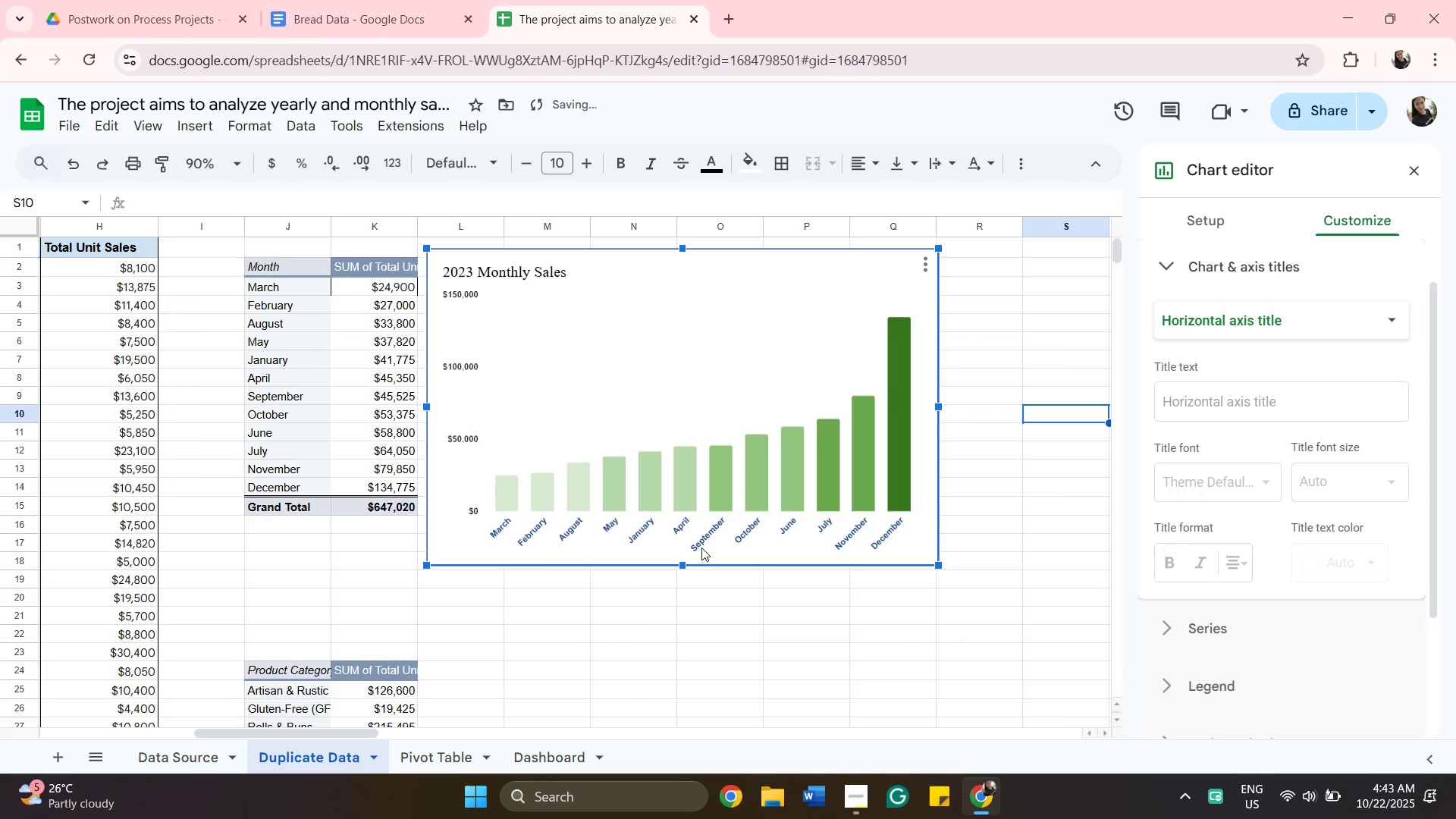 
left_click([494, 273])
 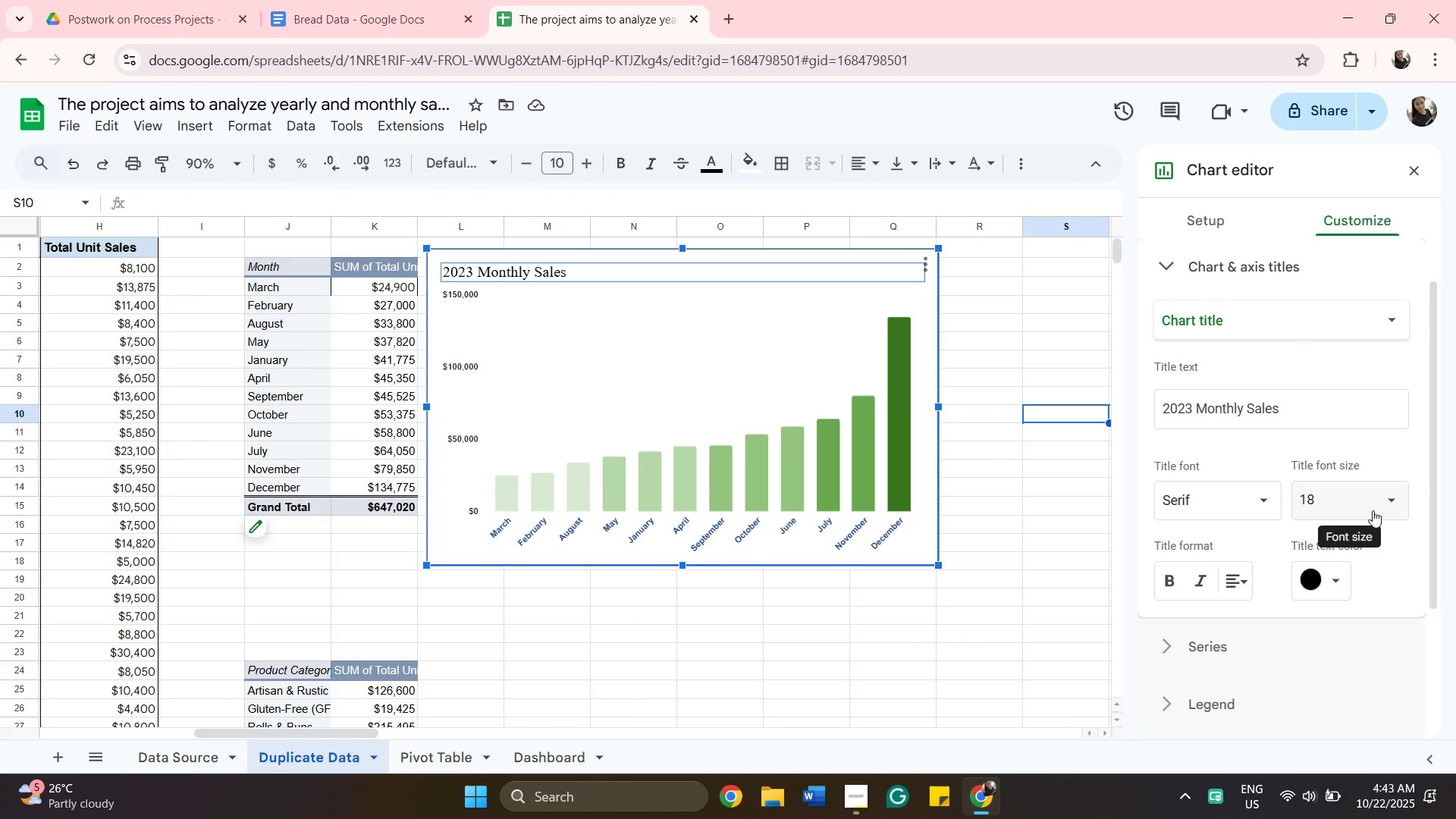 
left_click([1373, 510])
 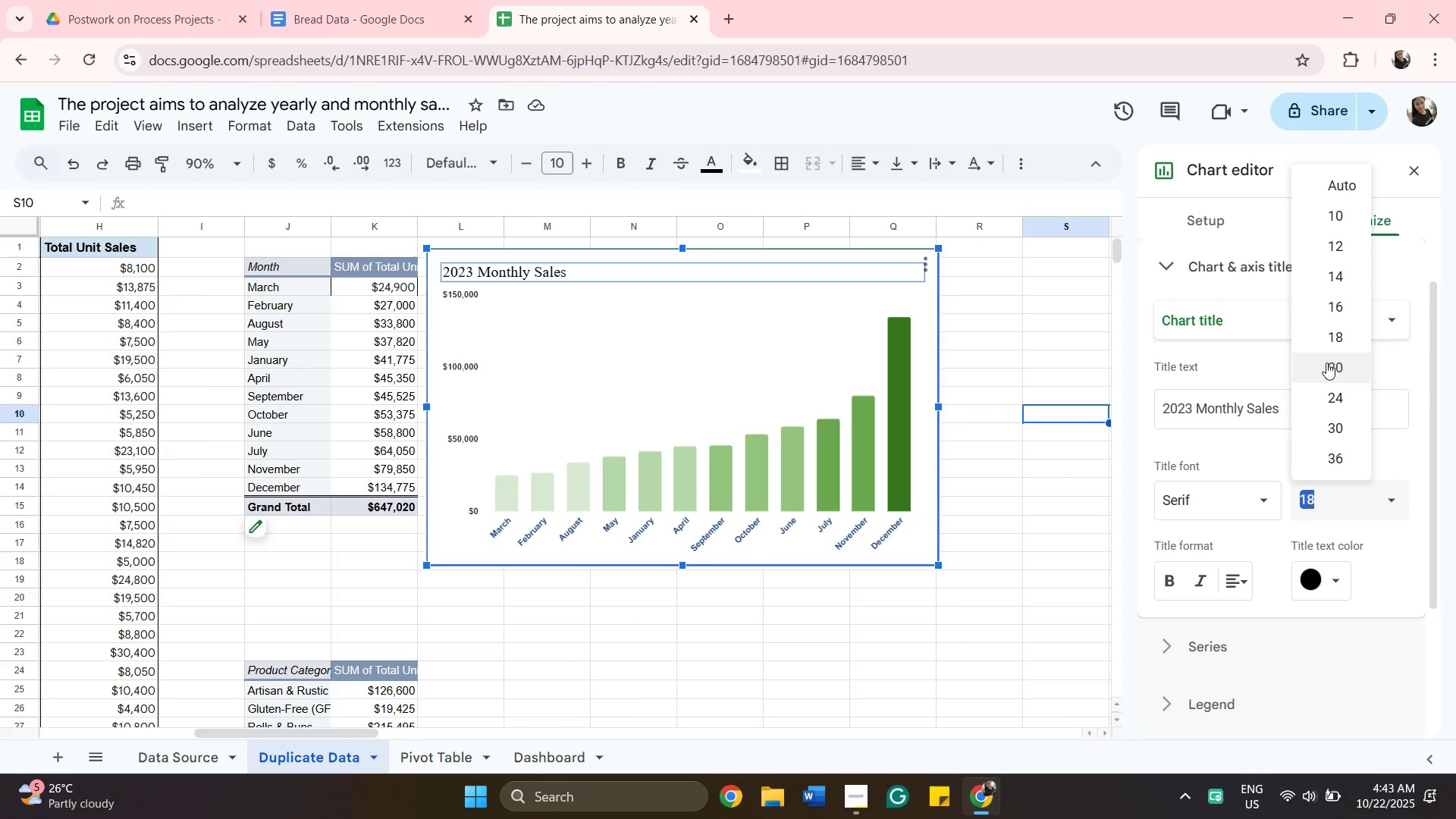 
left_click([1326, 362])
 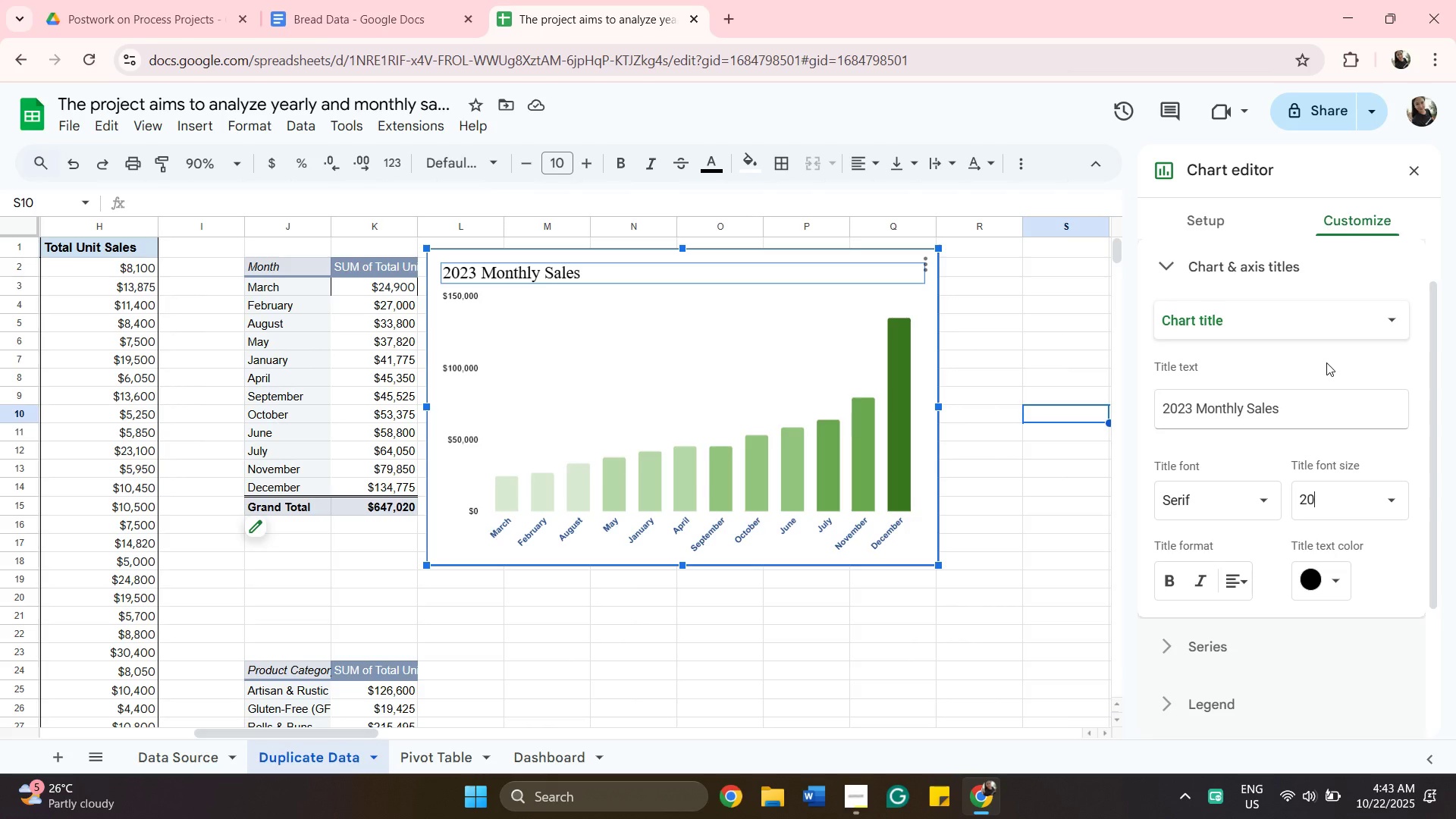 
wait(7.4)
 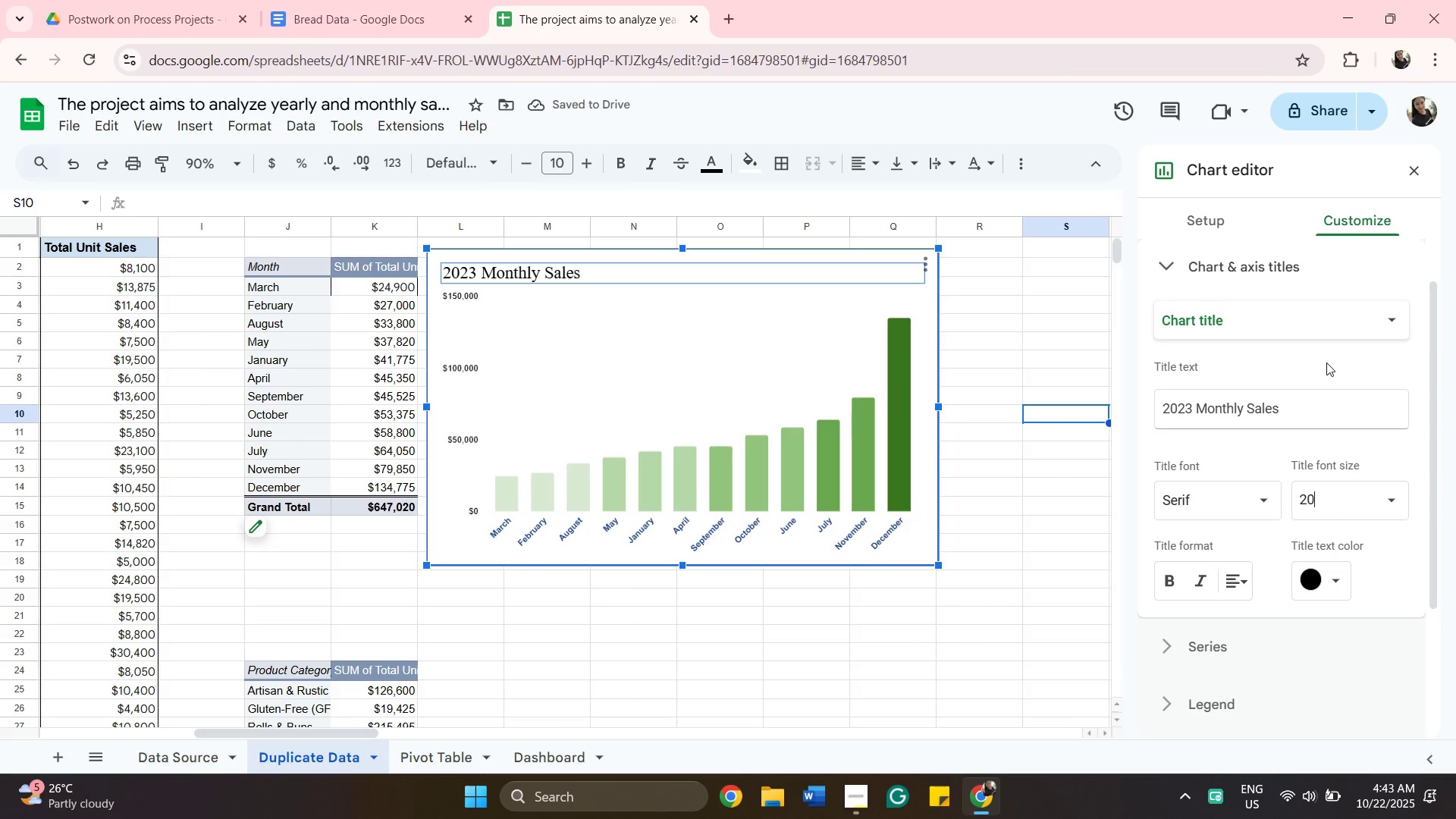 
left_click([1066, 522])
 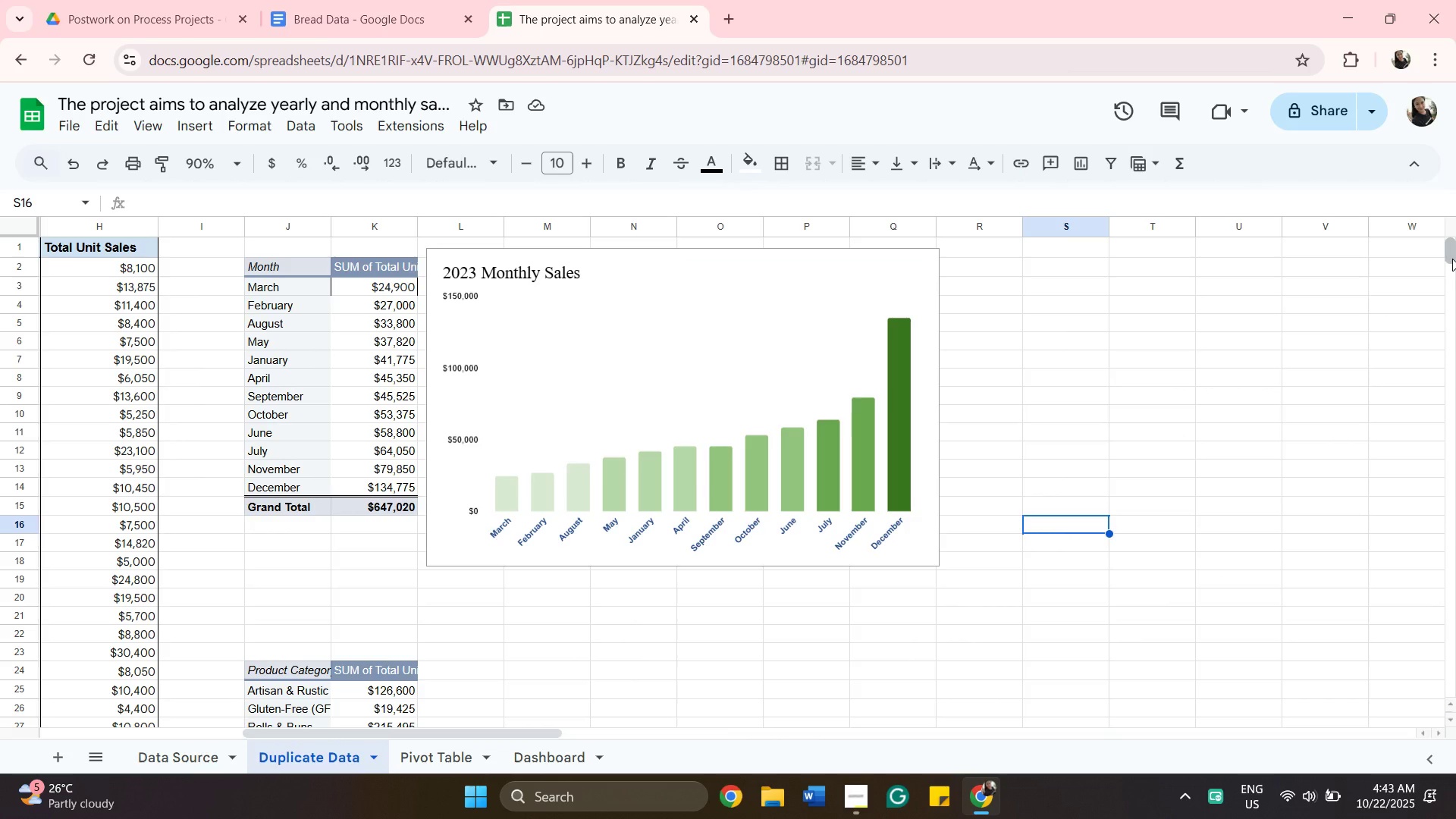 
left_click_drag(start_coordinate=[1452, 259], to_coordinate=[1455, 273])
 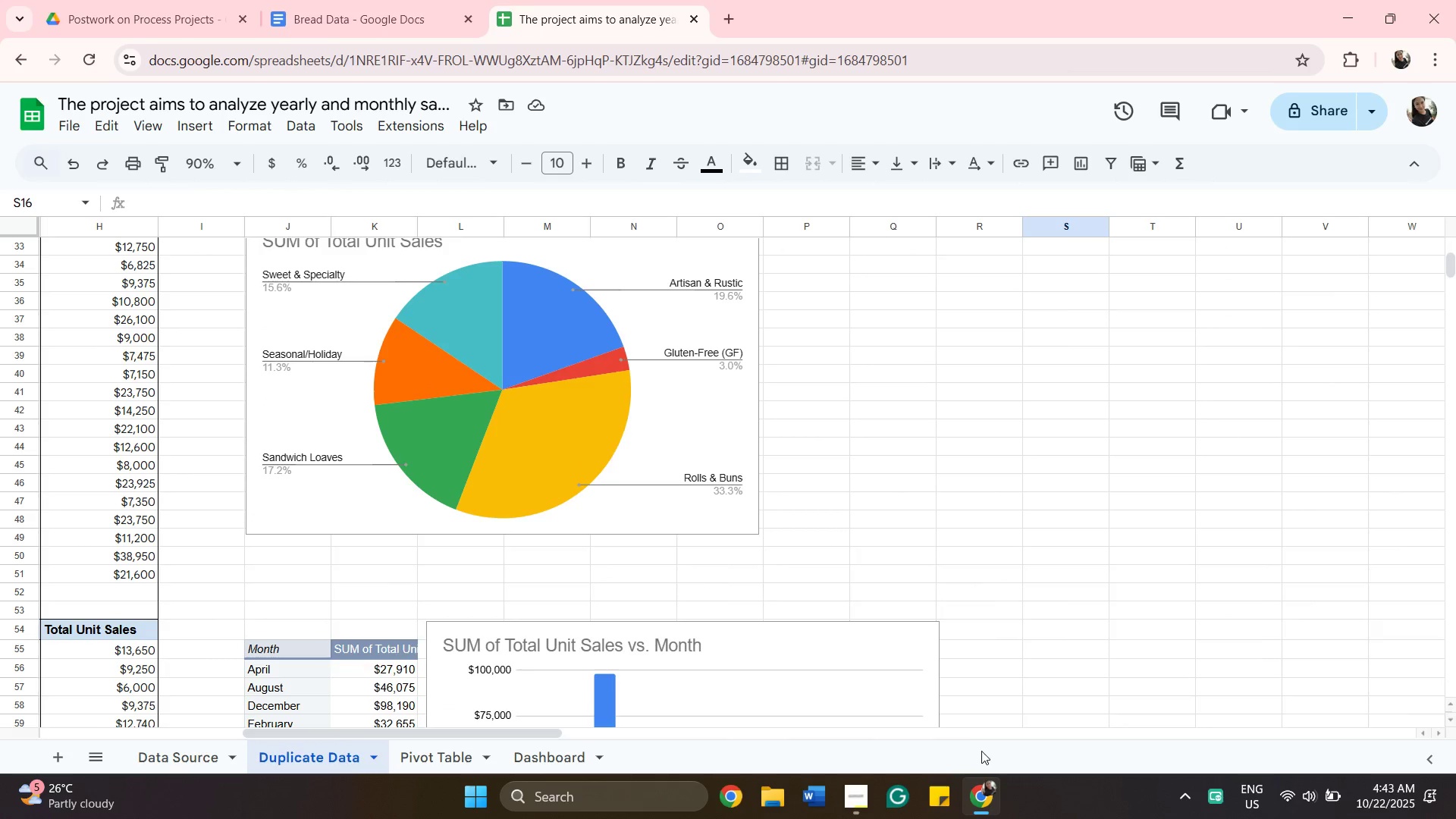 
mouse_move([969, 777])
 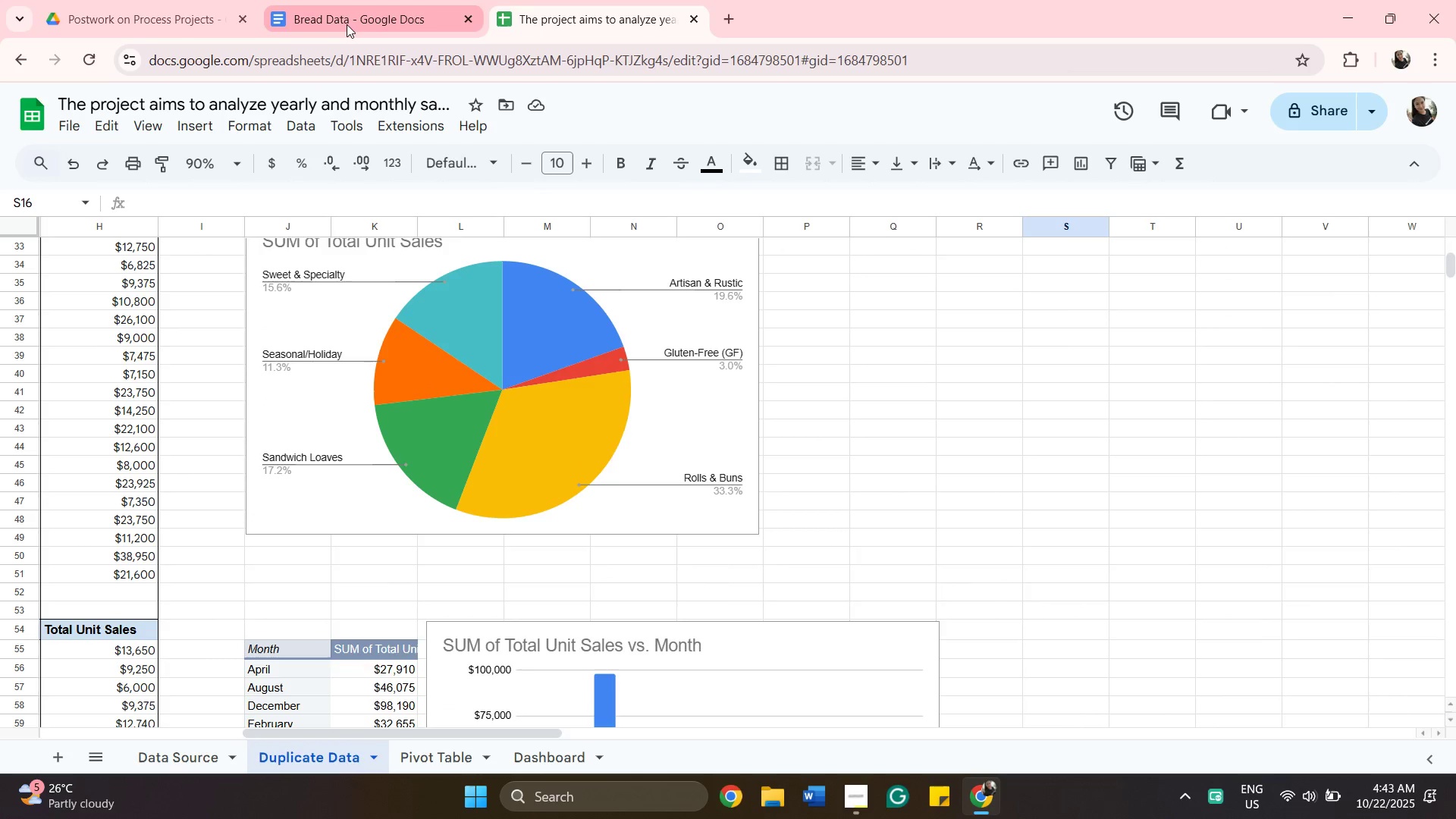 
left_click([347, 25])
 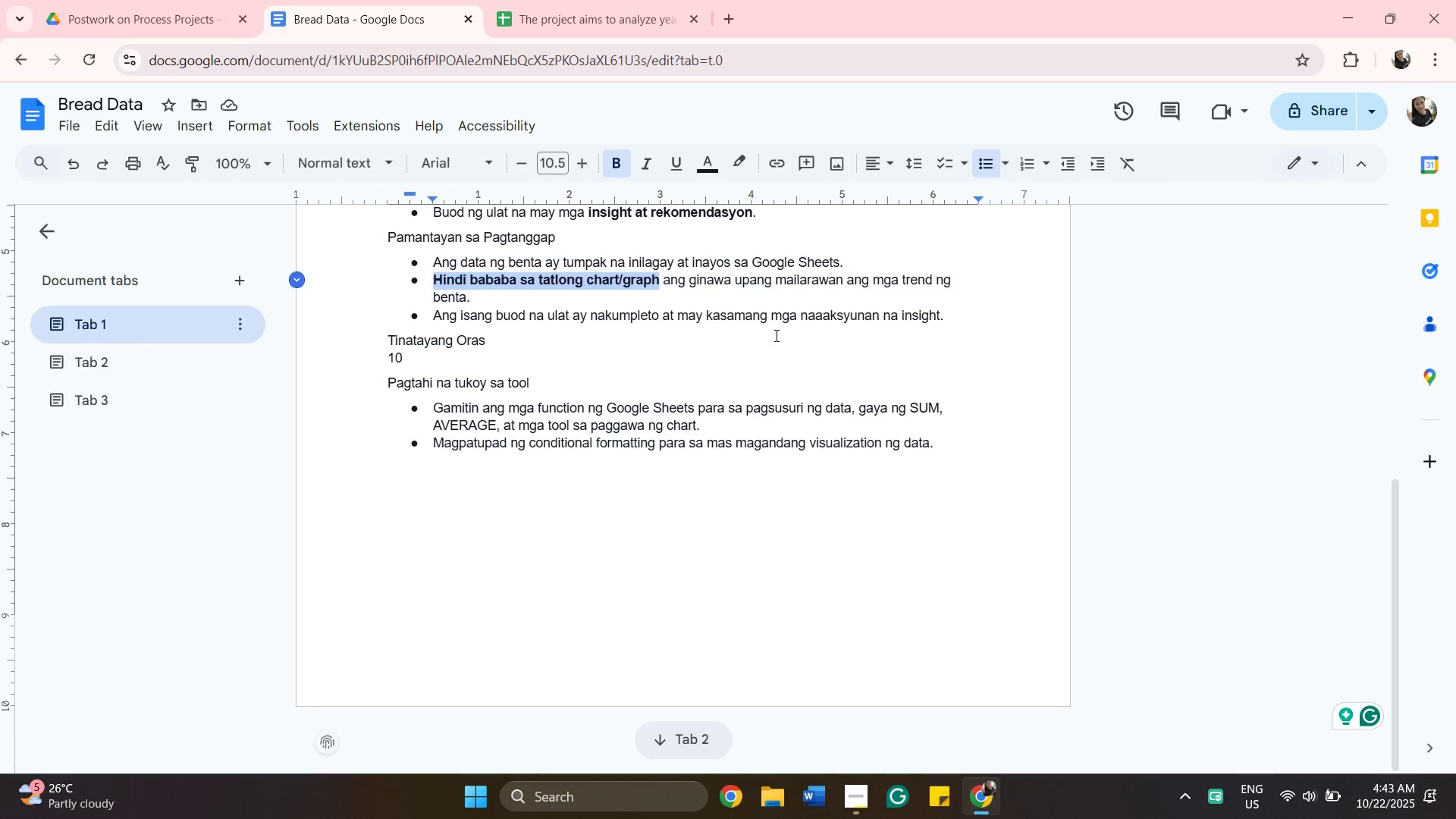 
wait(11.54)
 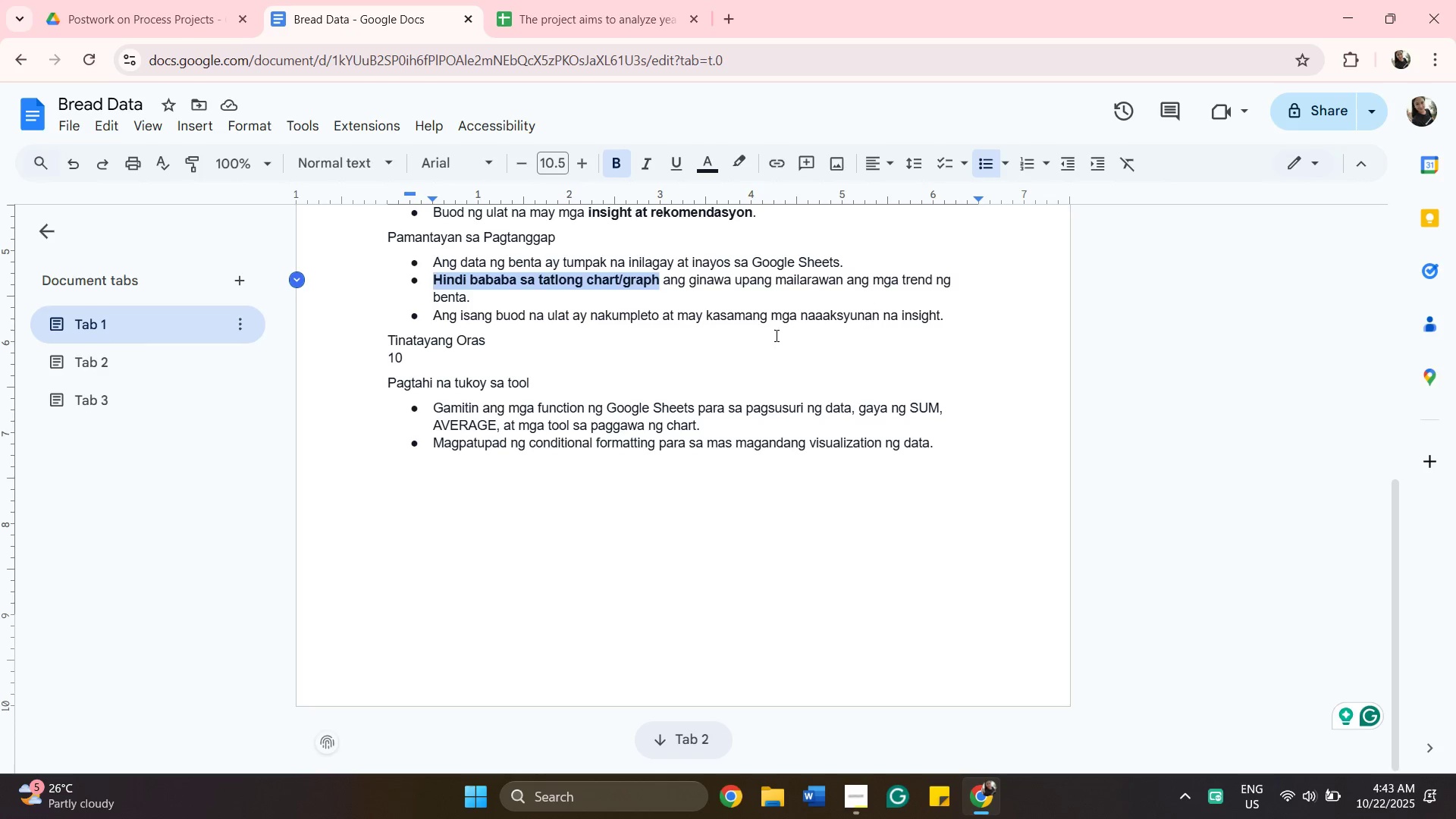 
left_click_drag(start_coordinate=[1394, 562], to_coordinate=[1387, 510])
 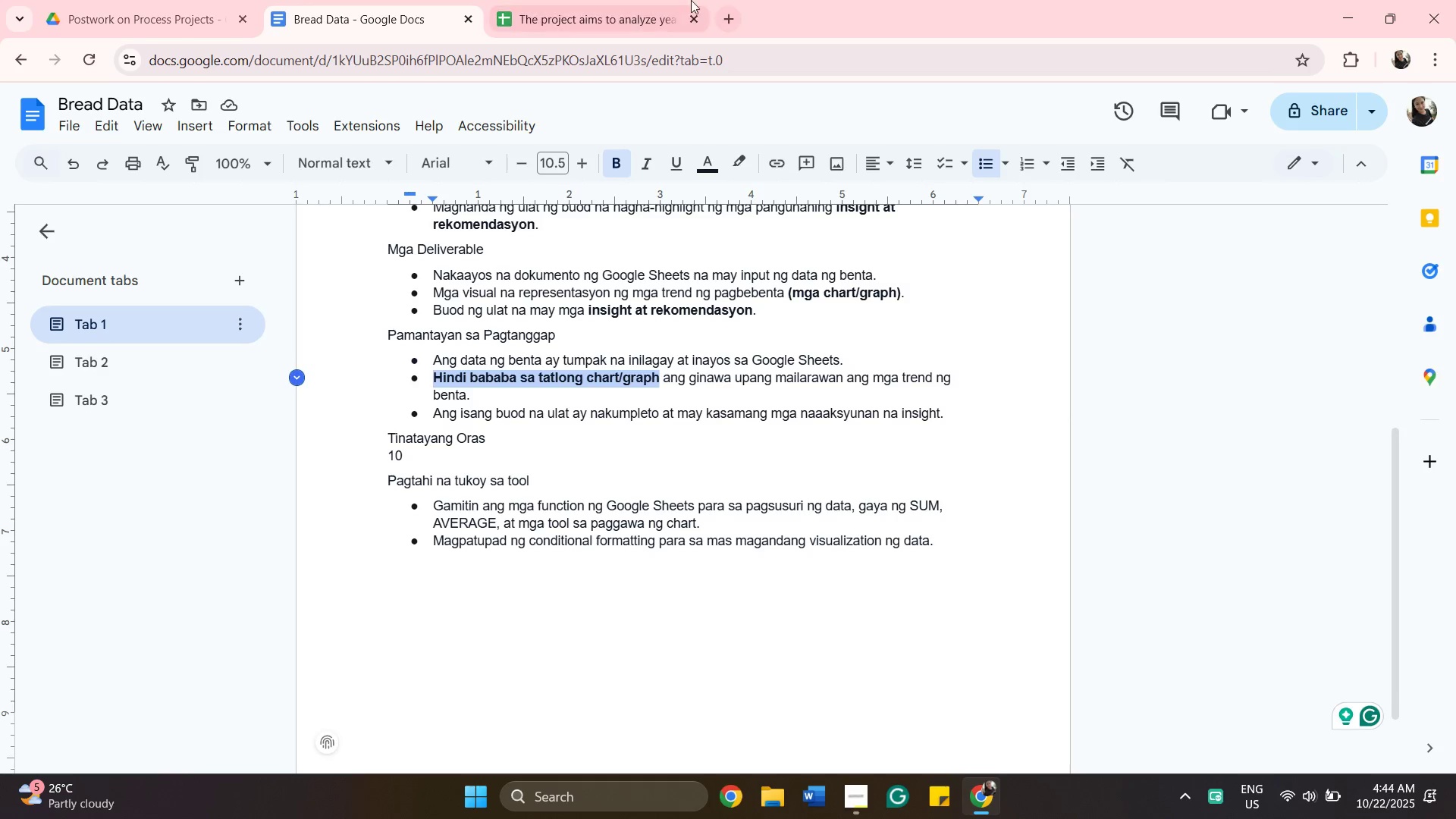 
left_click([629, 17])
 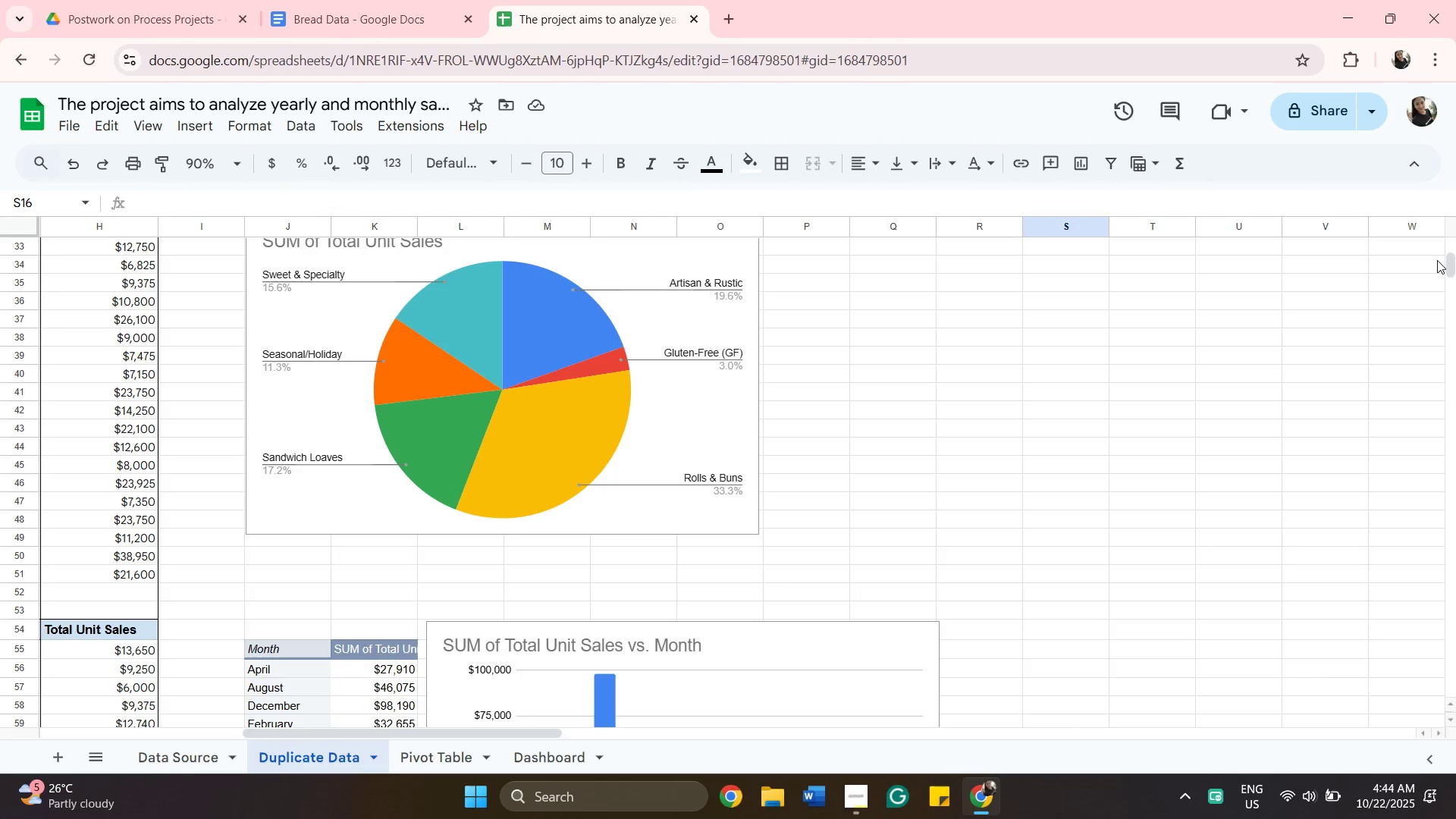 
wait(5.43)
 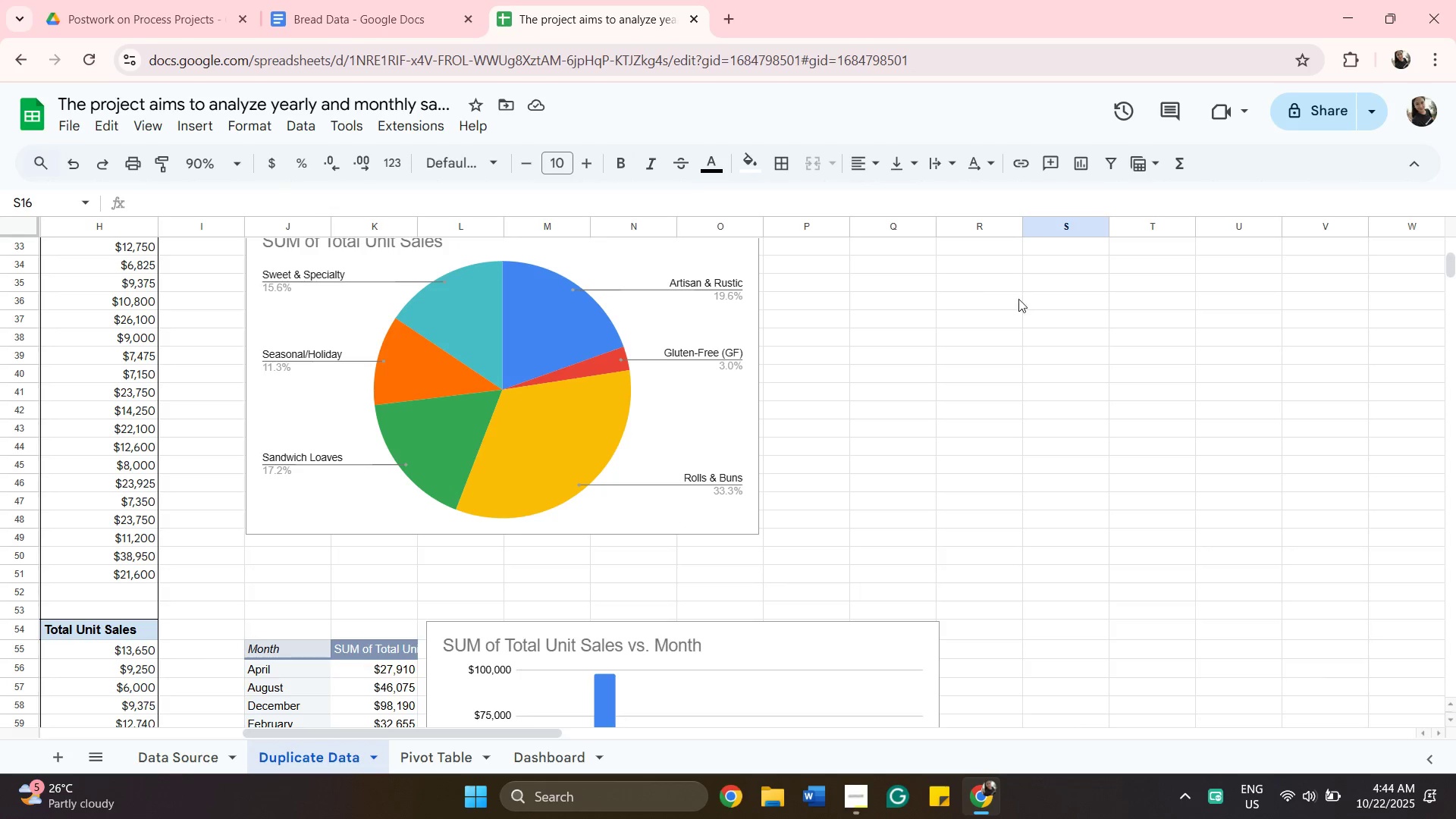 
left_click_drag(start_coordinate=[1450, 261], to_coordinate=[1439, 259])
 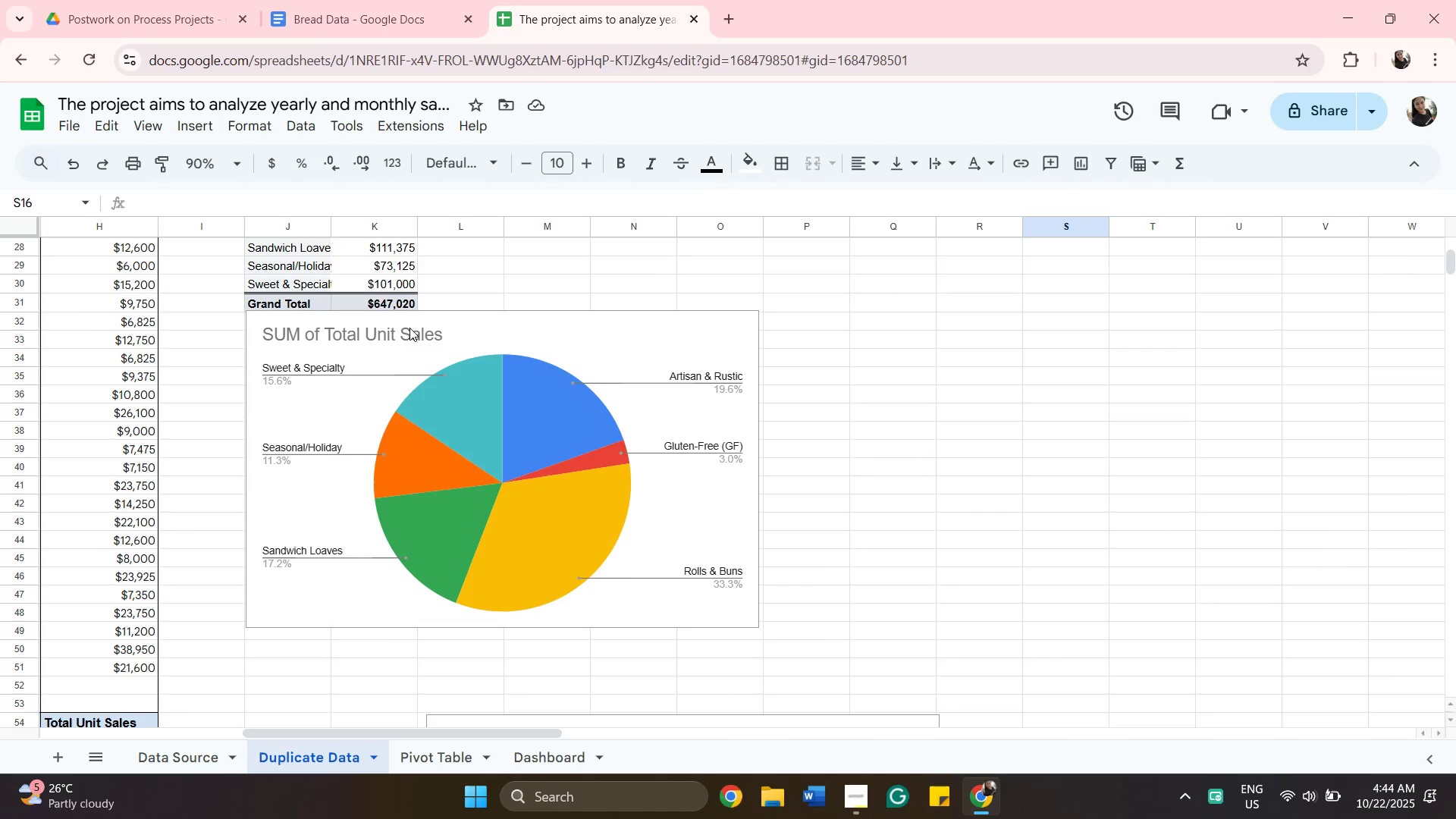 
left_click([410, 330])
 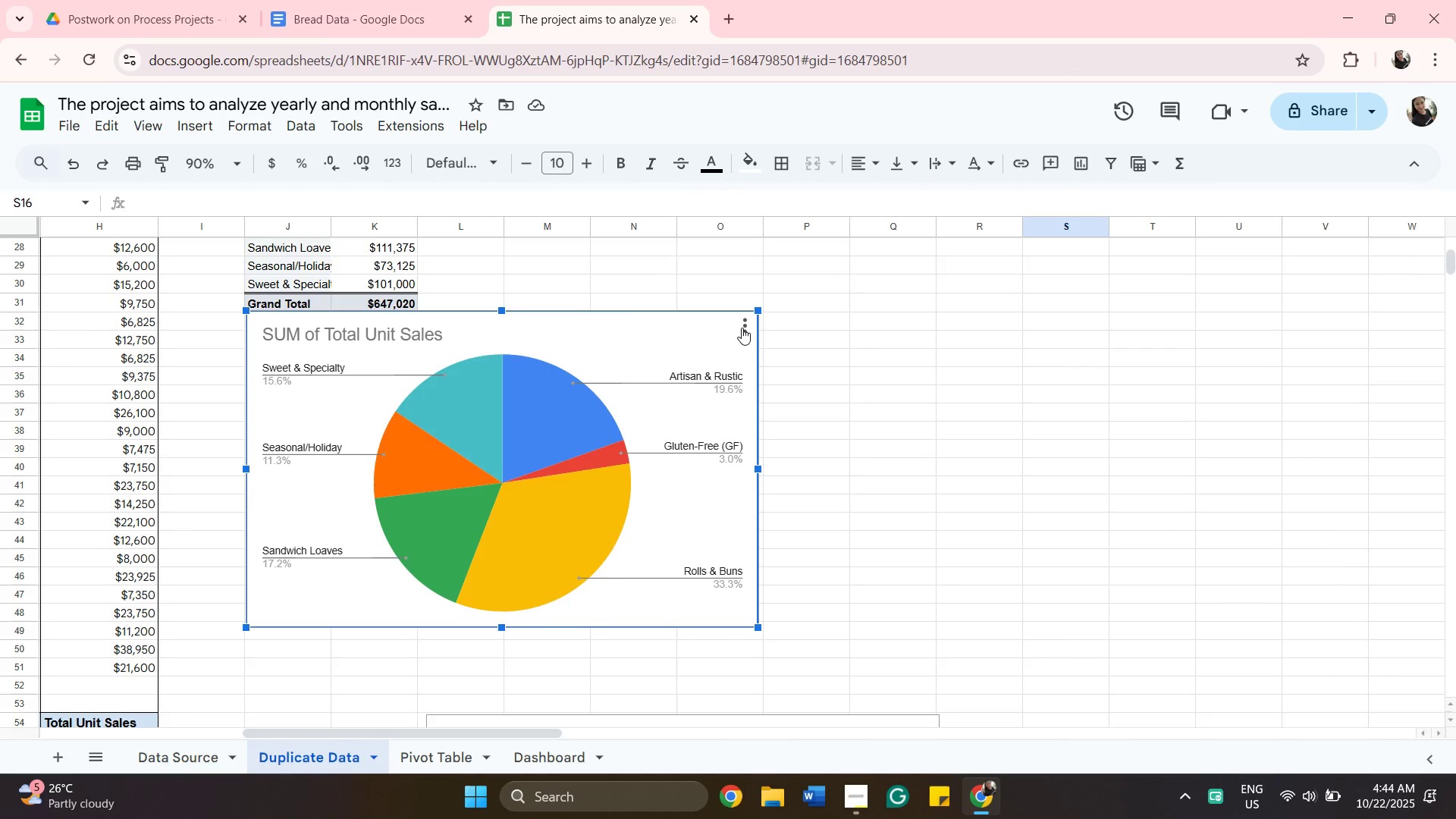 
left_click([742, 327])
 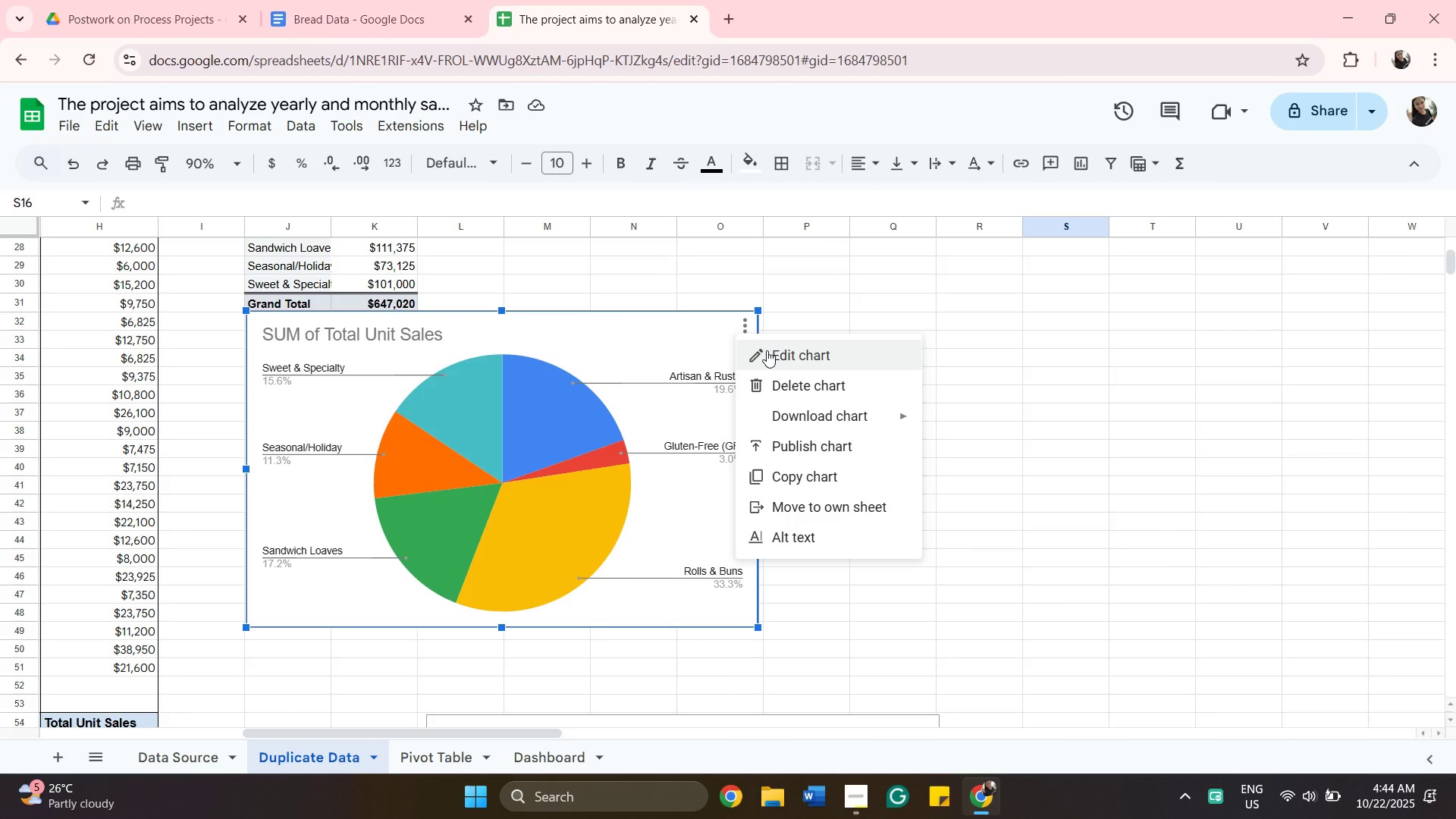 
left_click([767, 350])
 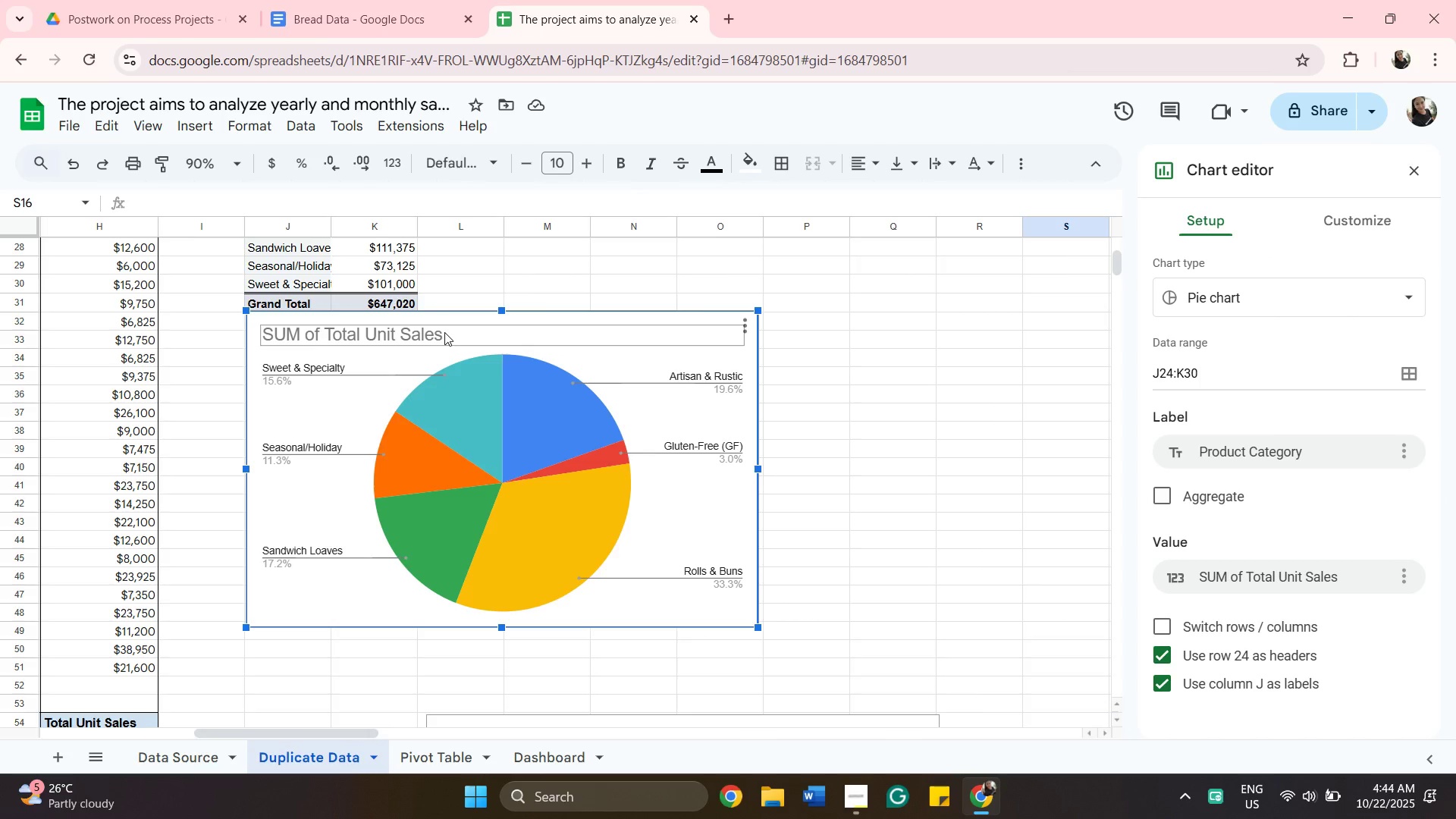 
left_click([448, 338])
 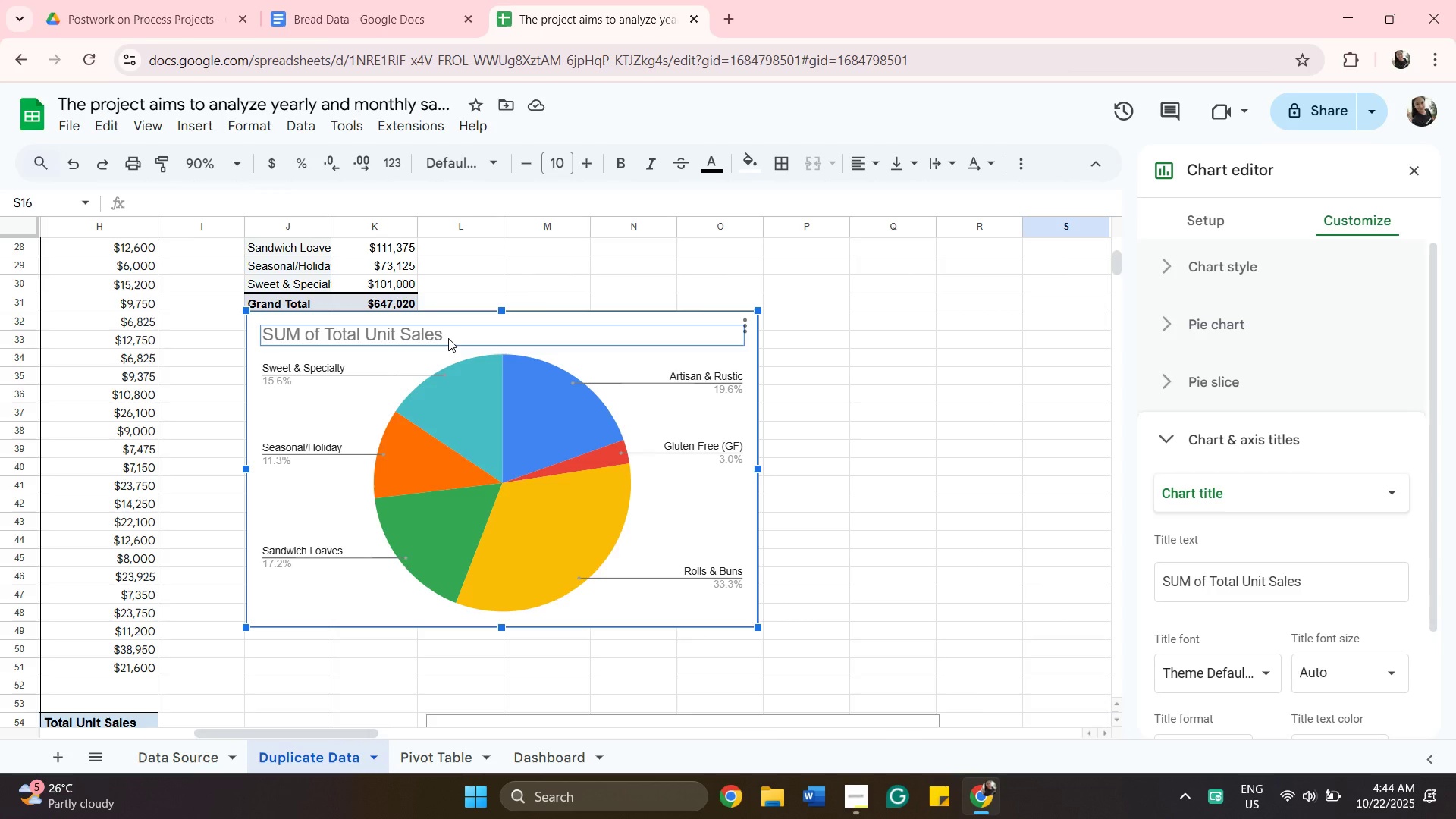 
wait(5.51)
 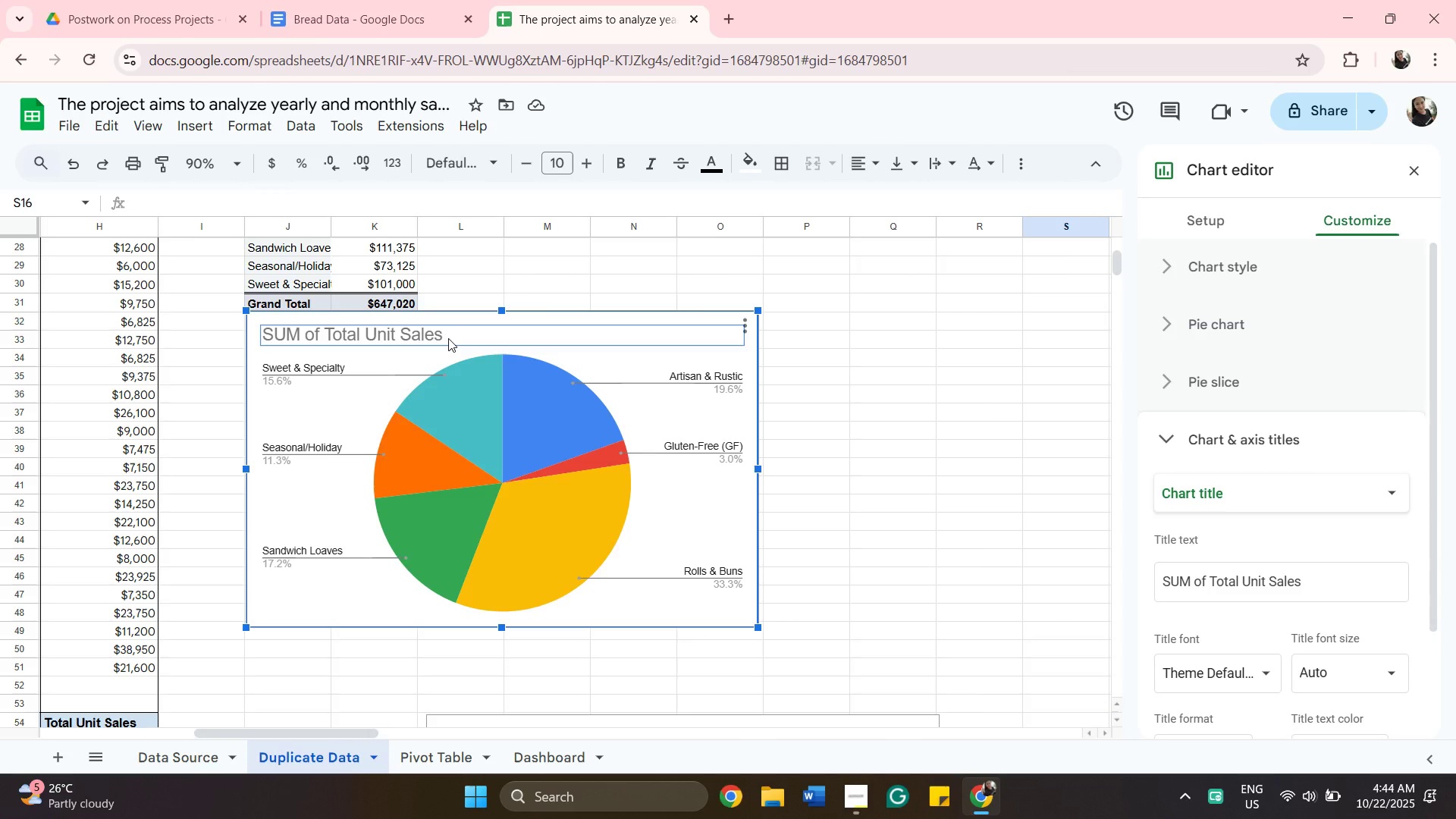 
left_click([427, 337])
 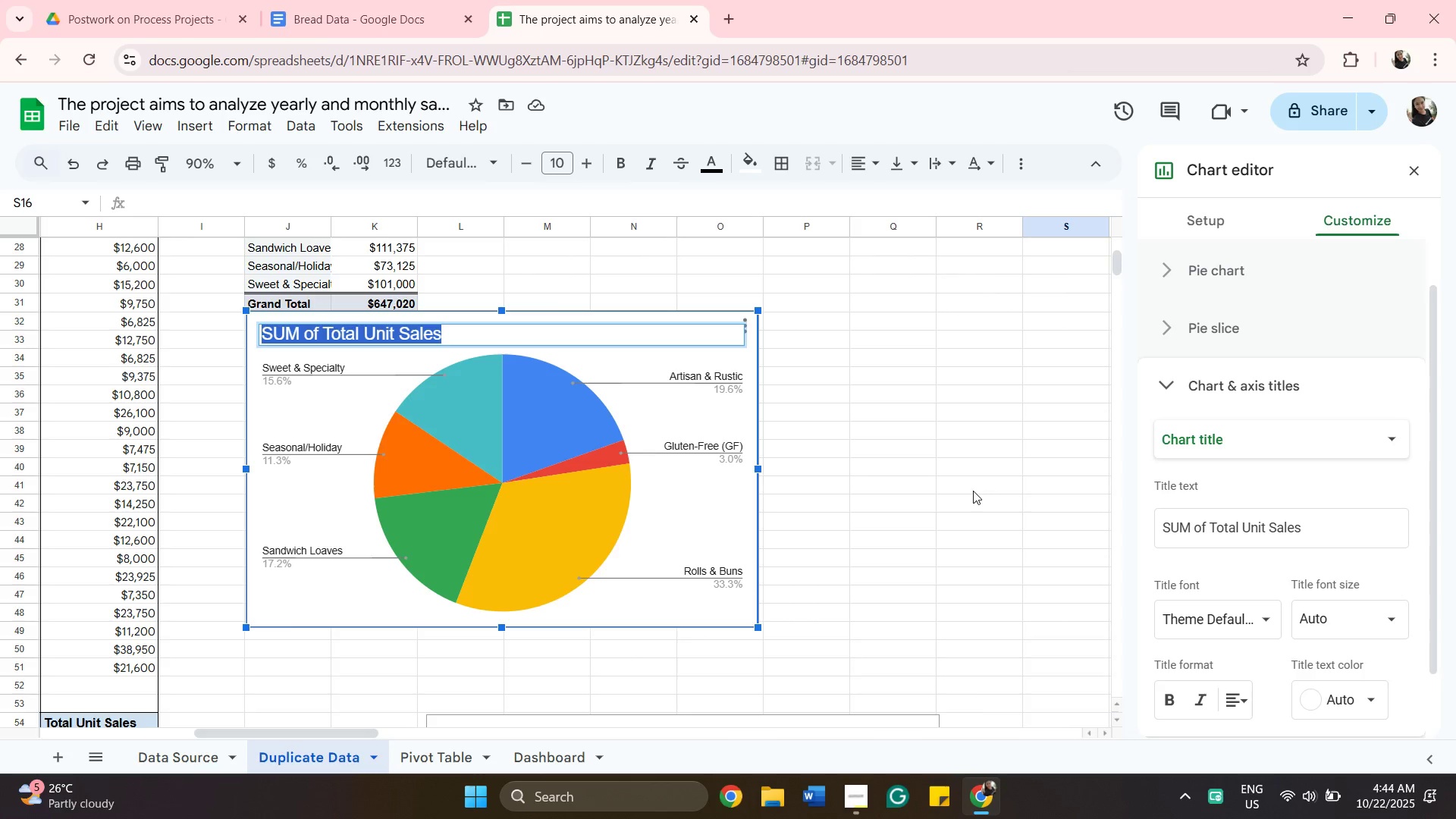 
wait(7.76)
 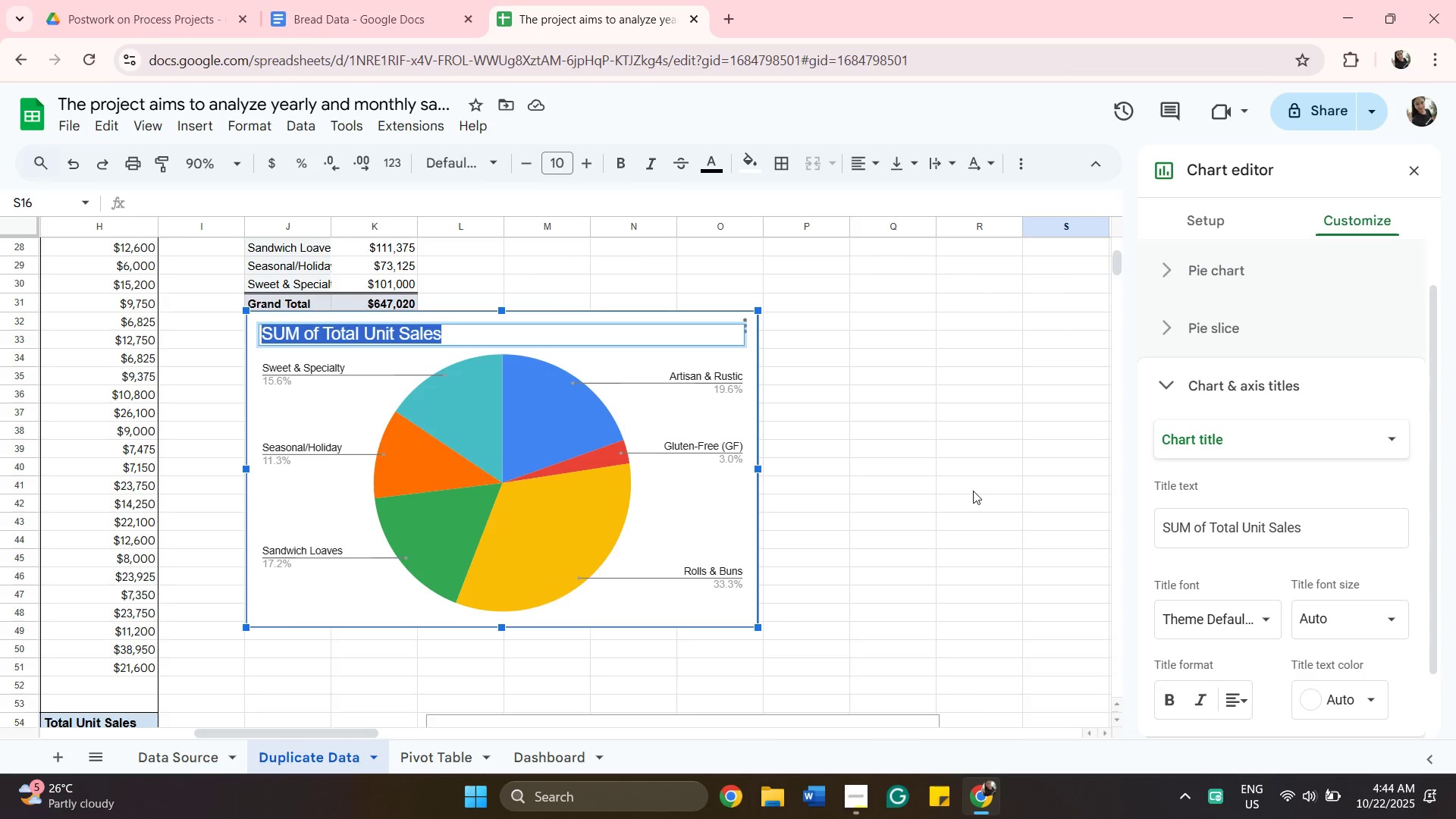 
key(Shift+P)
 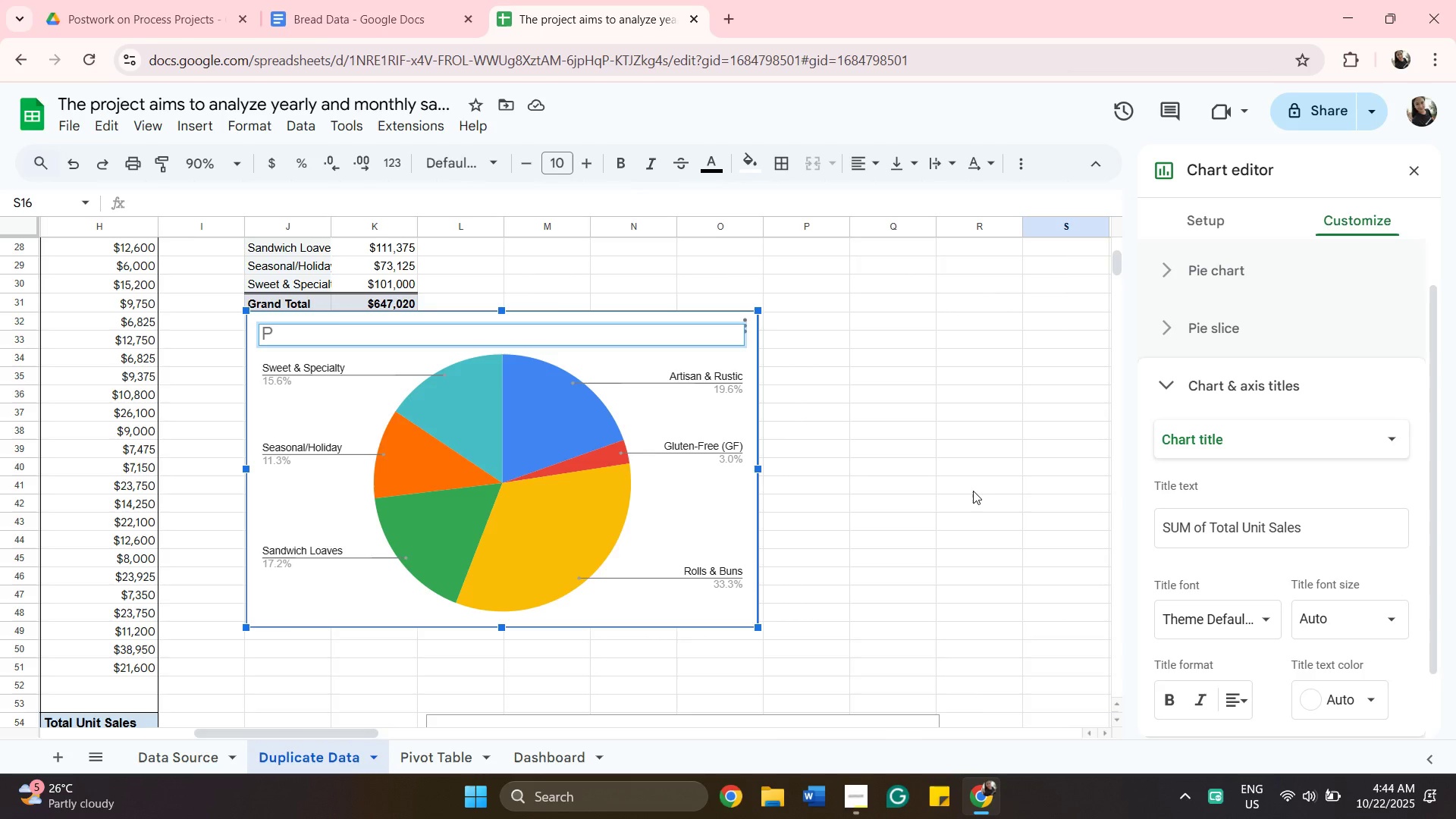 
wait(13.27)
 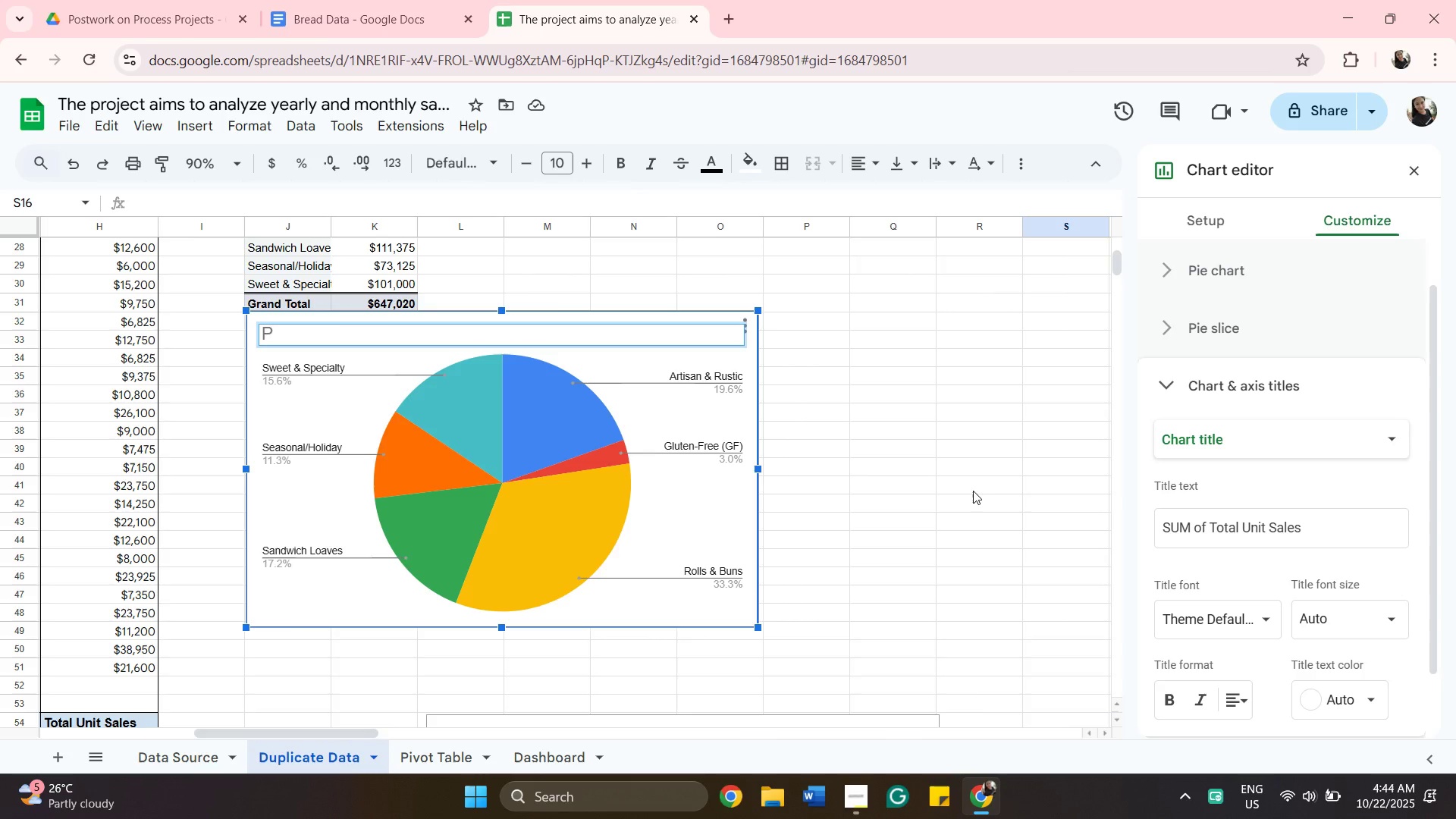 
key(Backspace)
 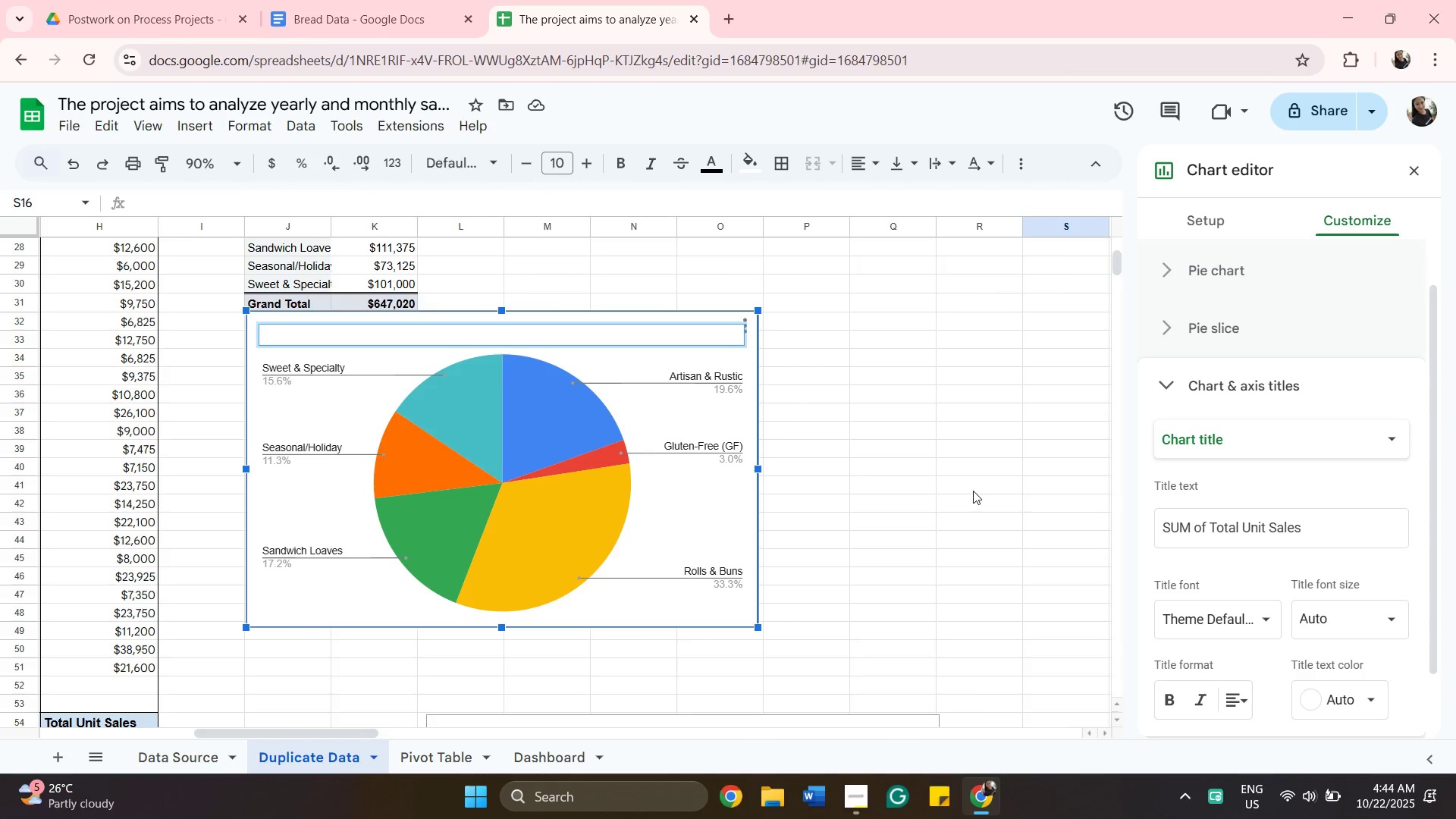 
hold_key(key=ShiftLeft, duration=1.54)
 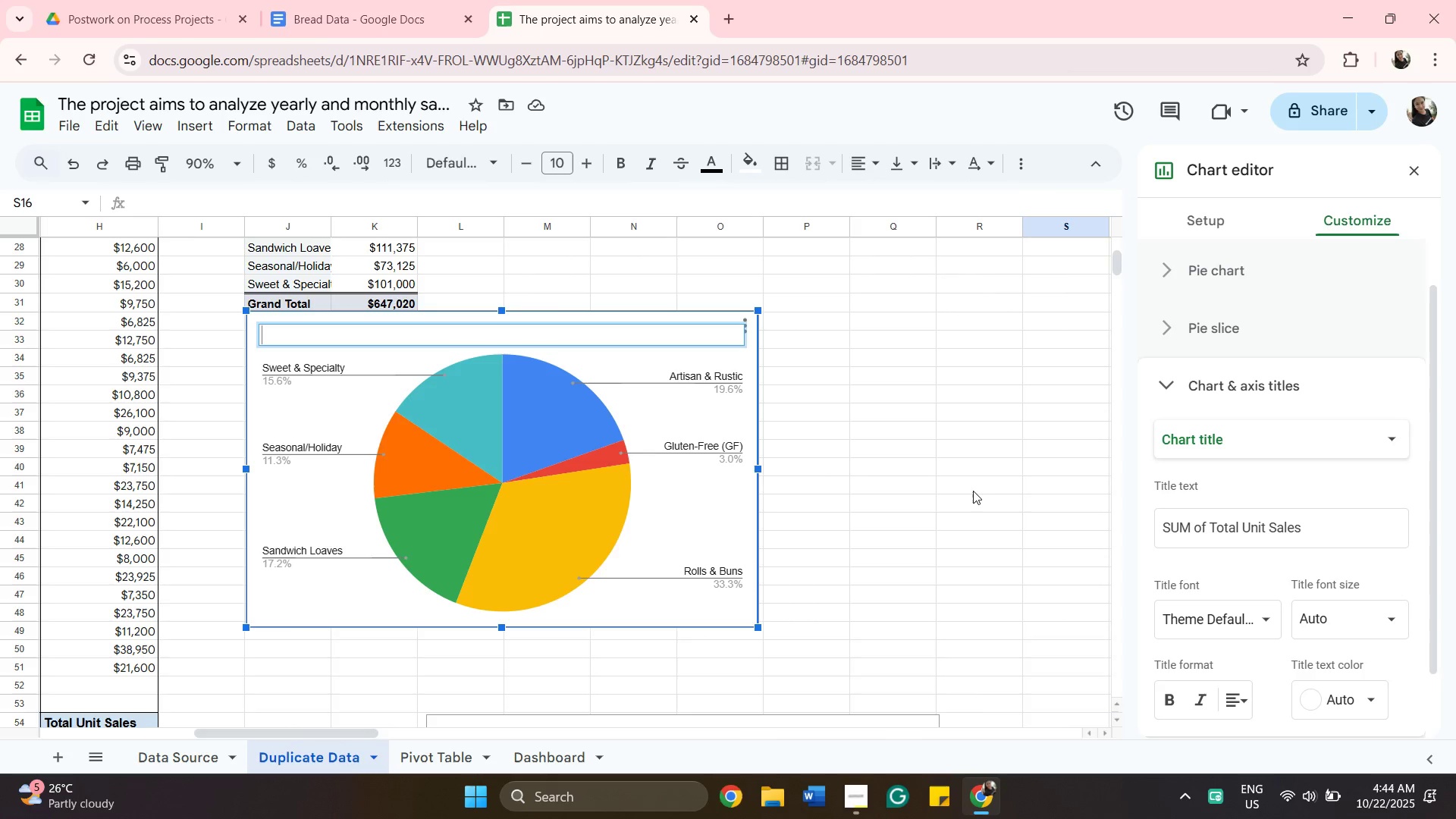 
key(Shift+ShiftLeft)
 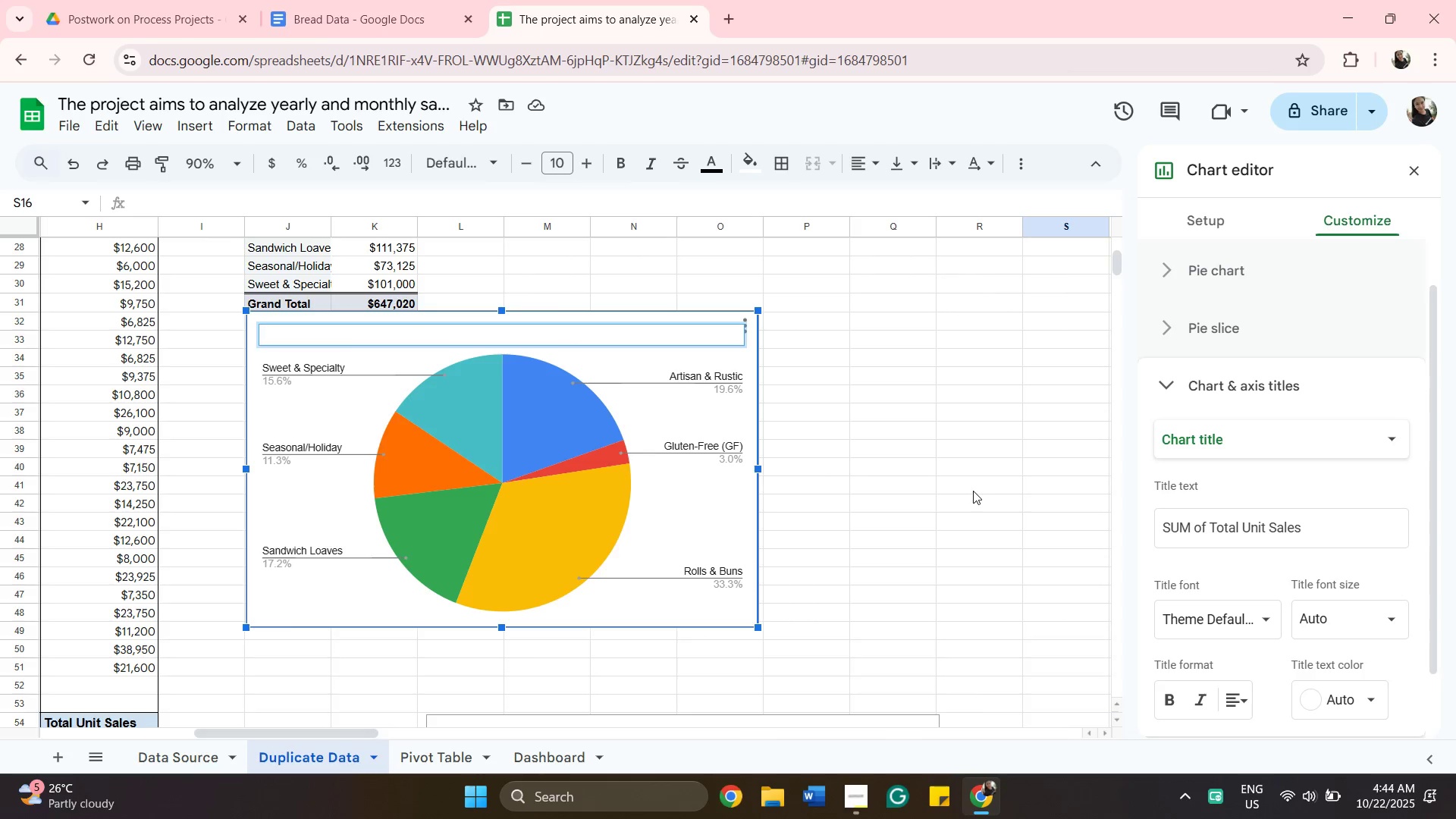 
key(Shift+ShiftLeft)
 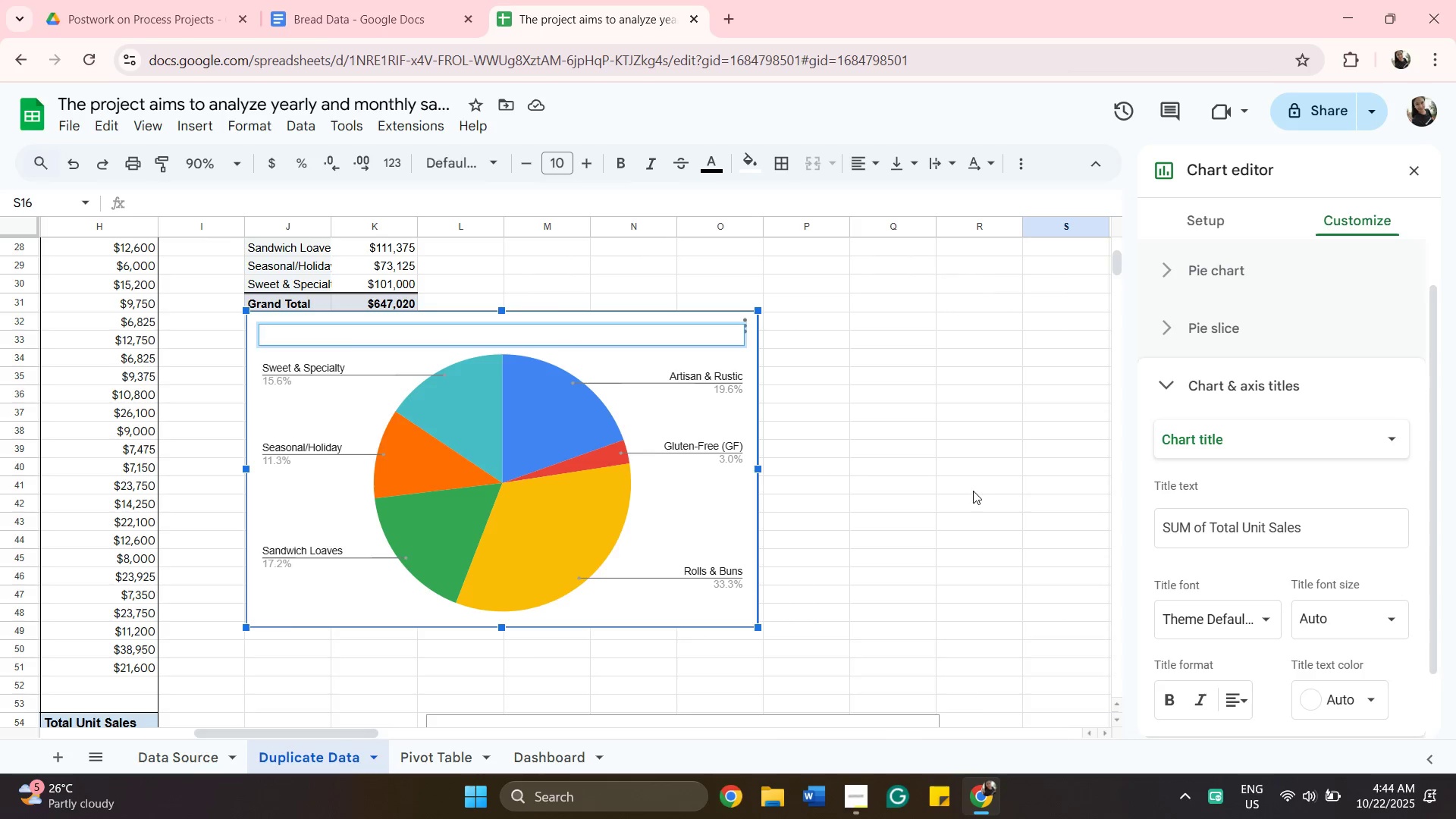 
key(Shift+ShiftLeft)
 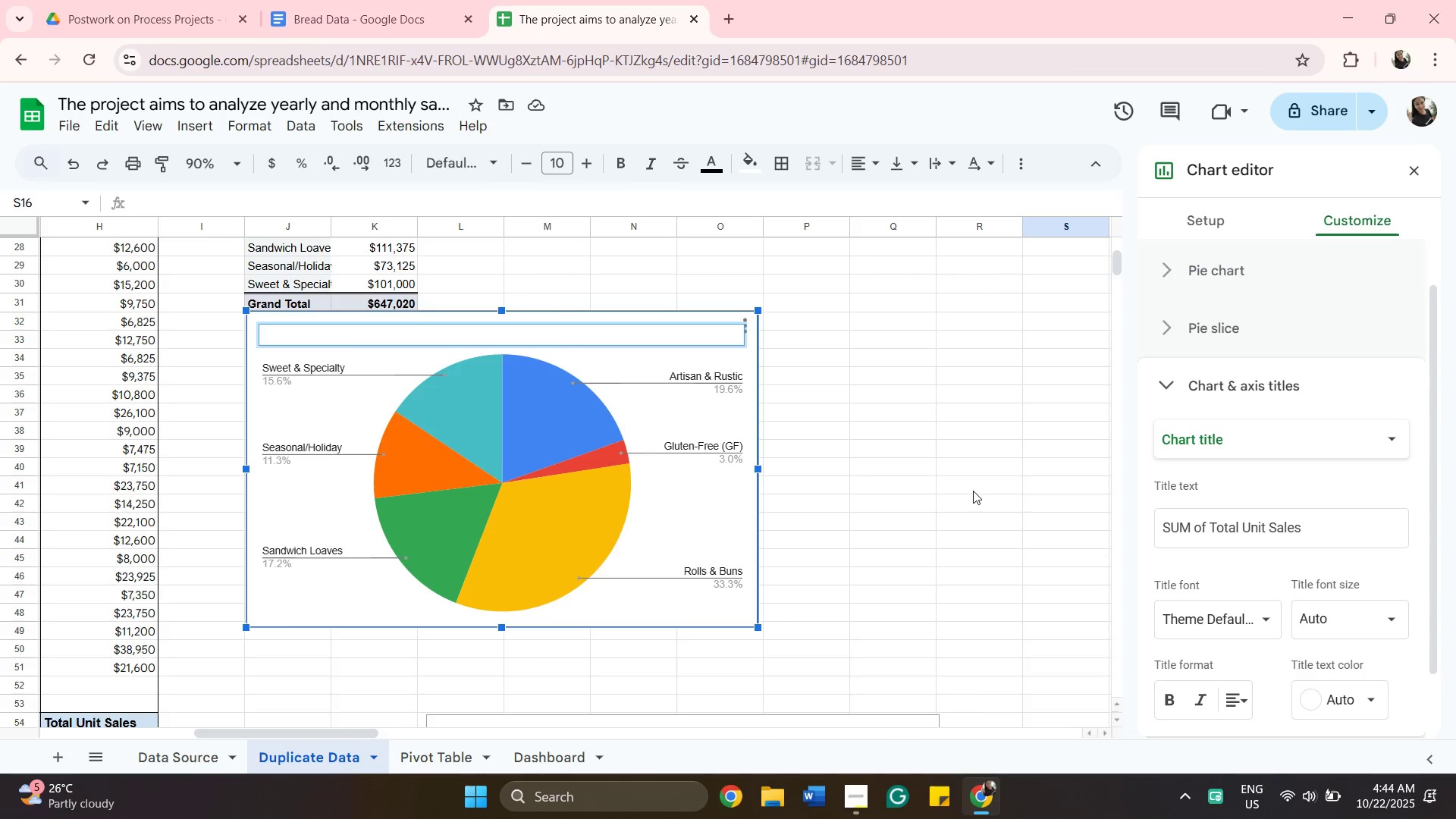 
key(Shift+ShiftLeft)
 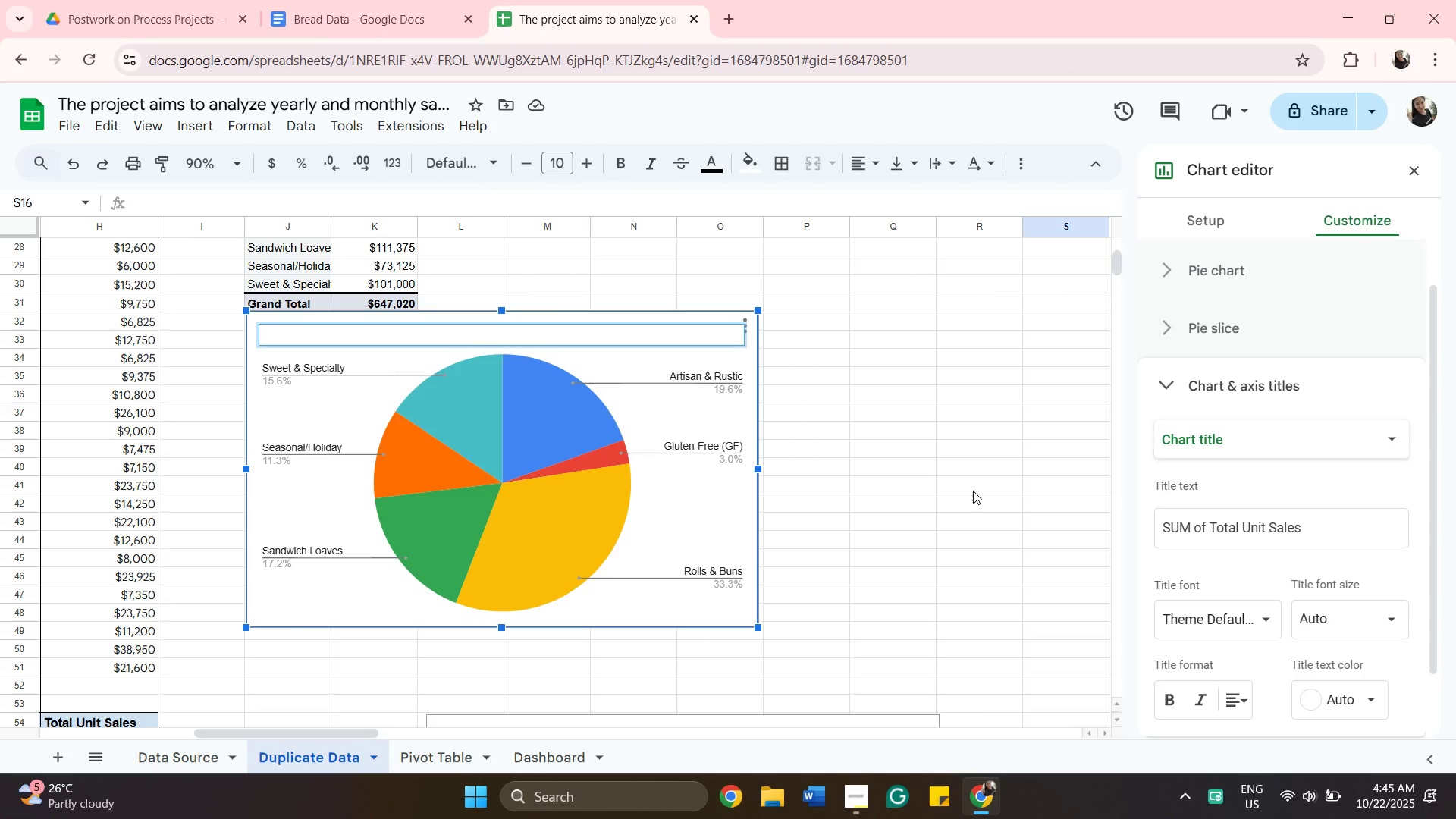 
hold_key(key=ShiftLeft, duration=0.49)
 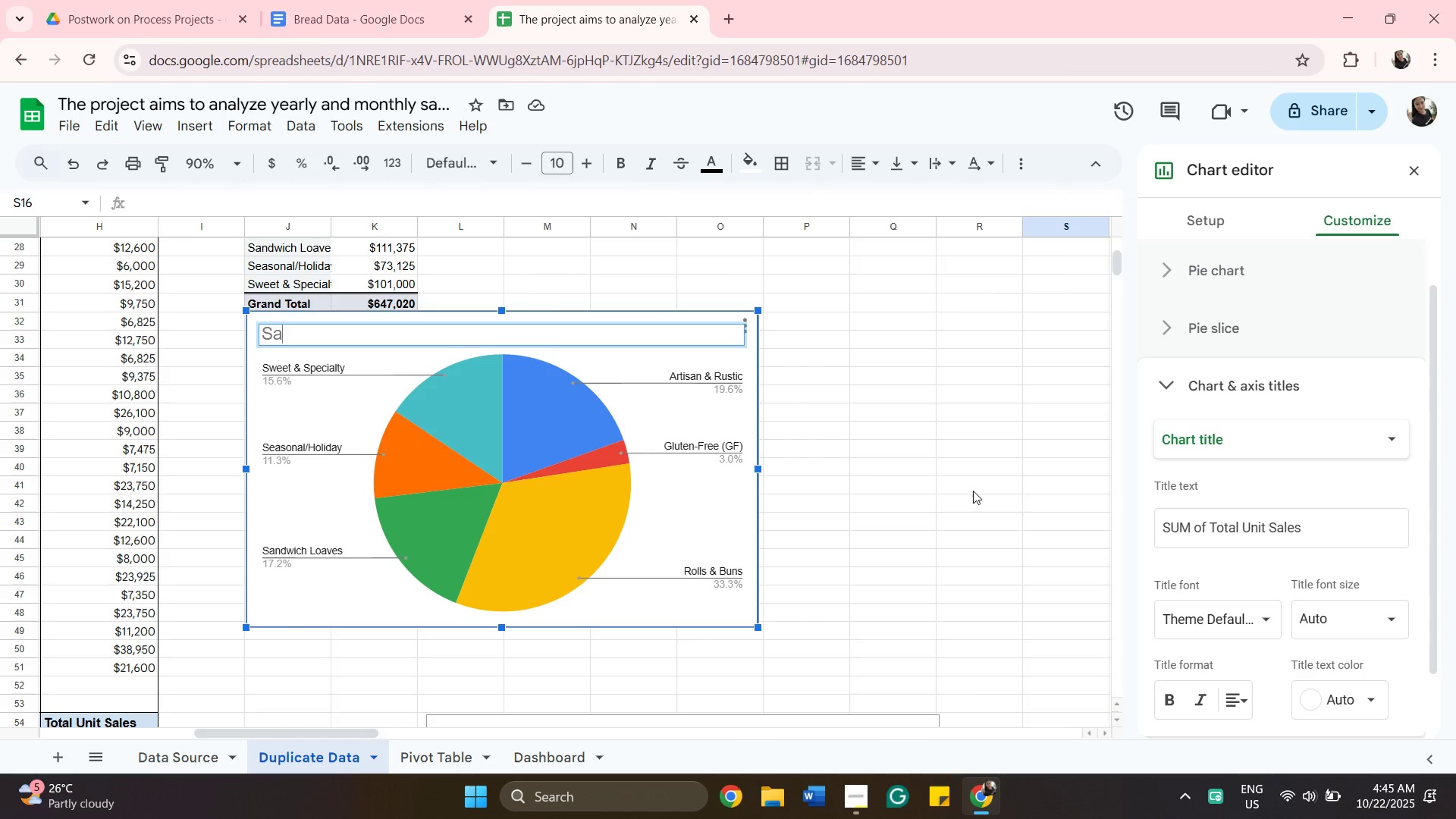 
hold_key(key=S, duration=0.33)
 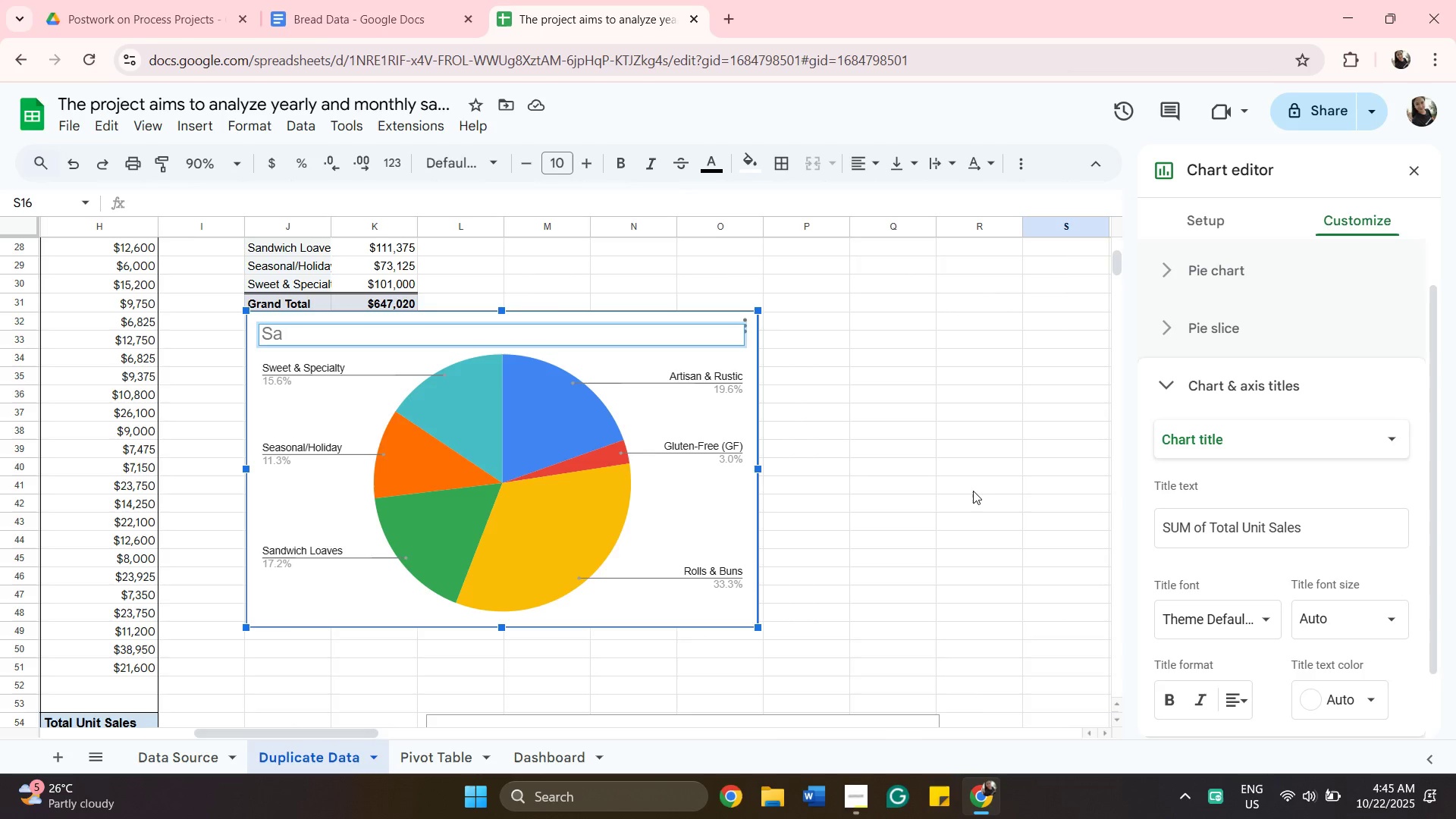 
type(ales by Category)
 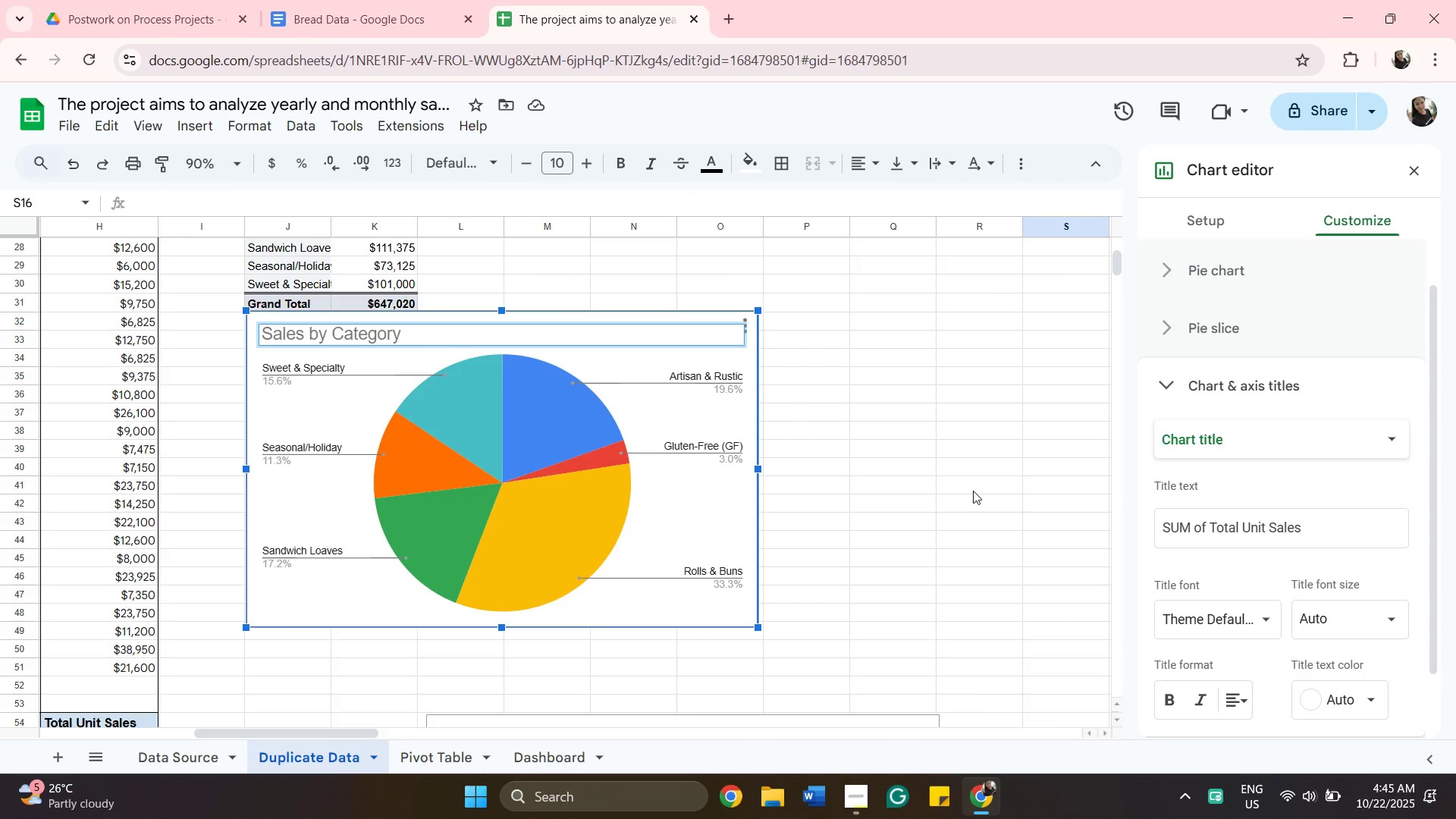 
wait(6.07)
 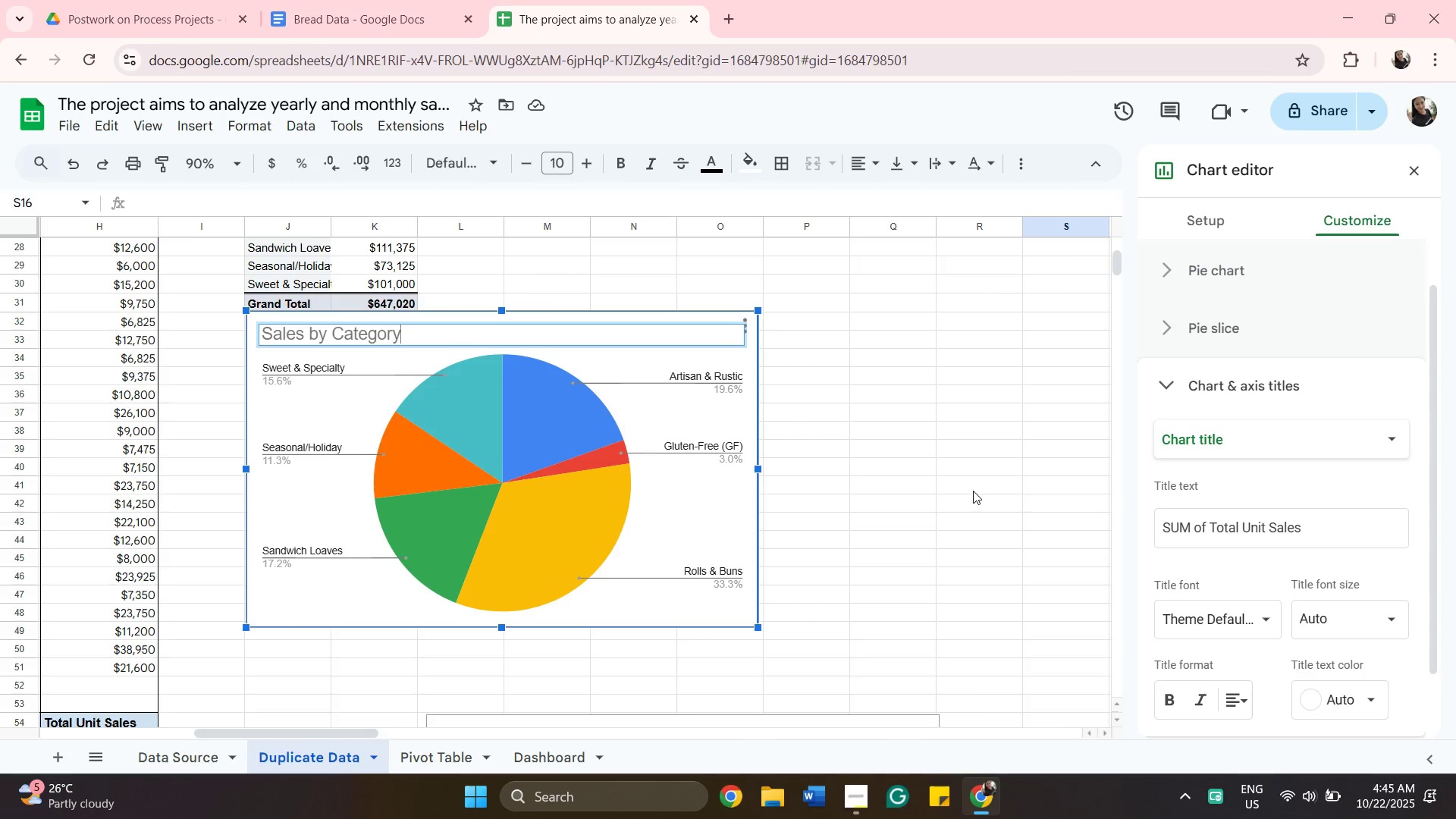 
left_click([1235, 632])
 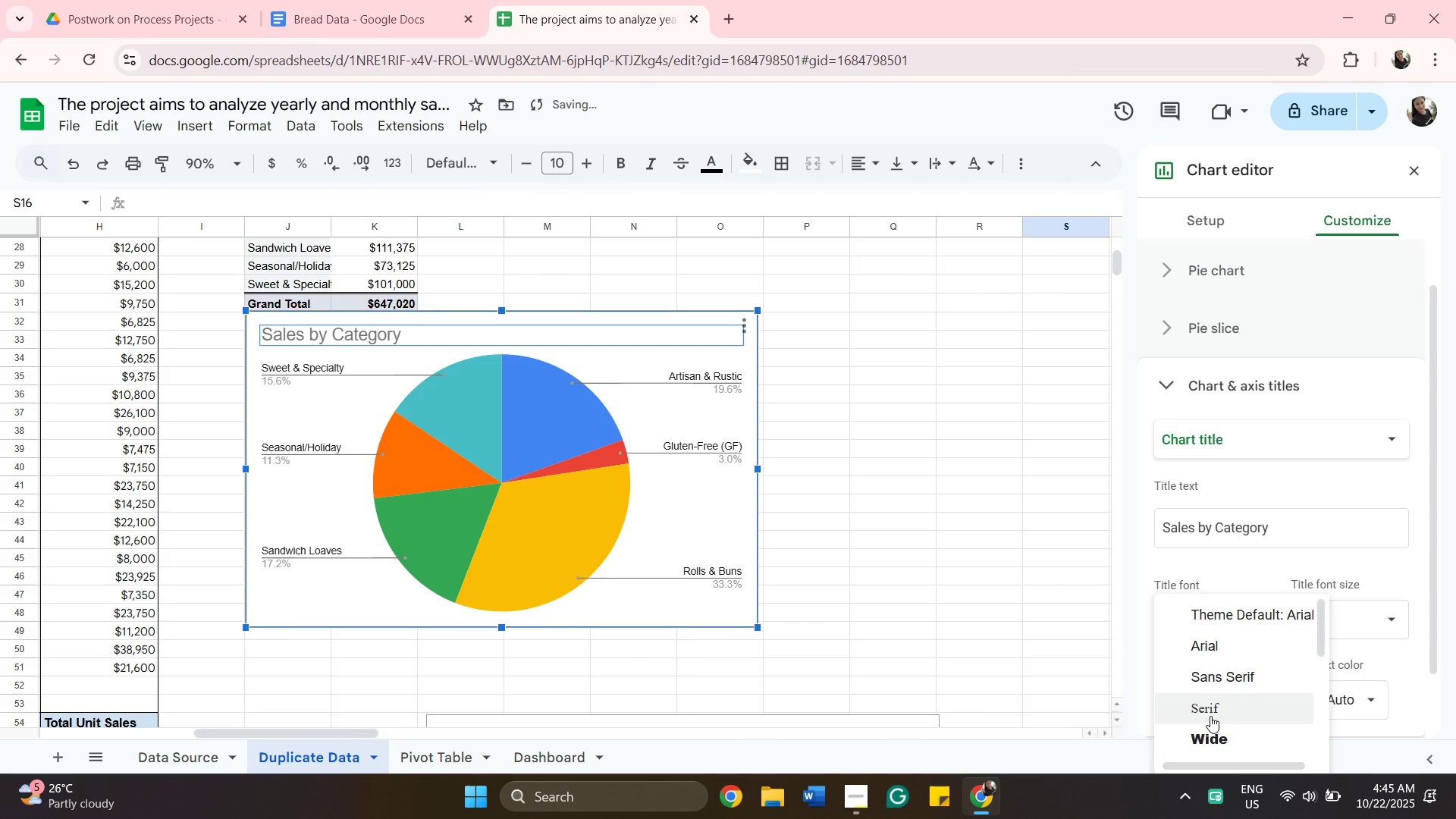 
left_click([1210, 716])
 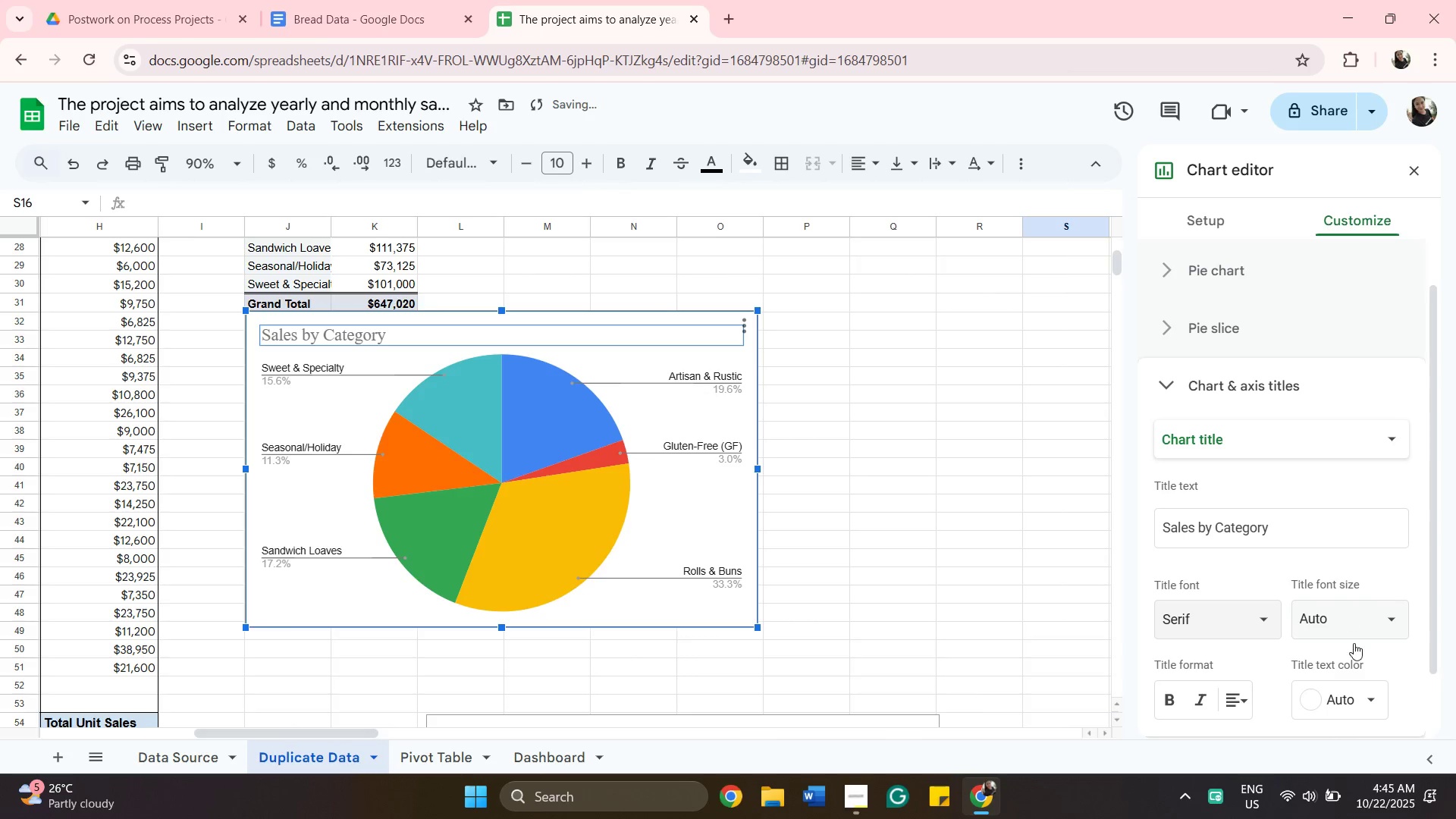 
mouse_move([1364, 639])
 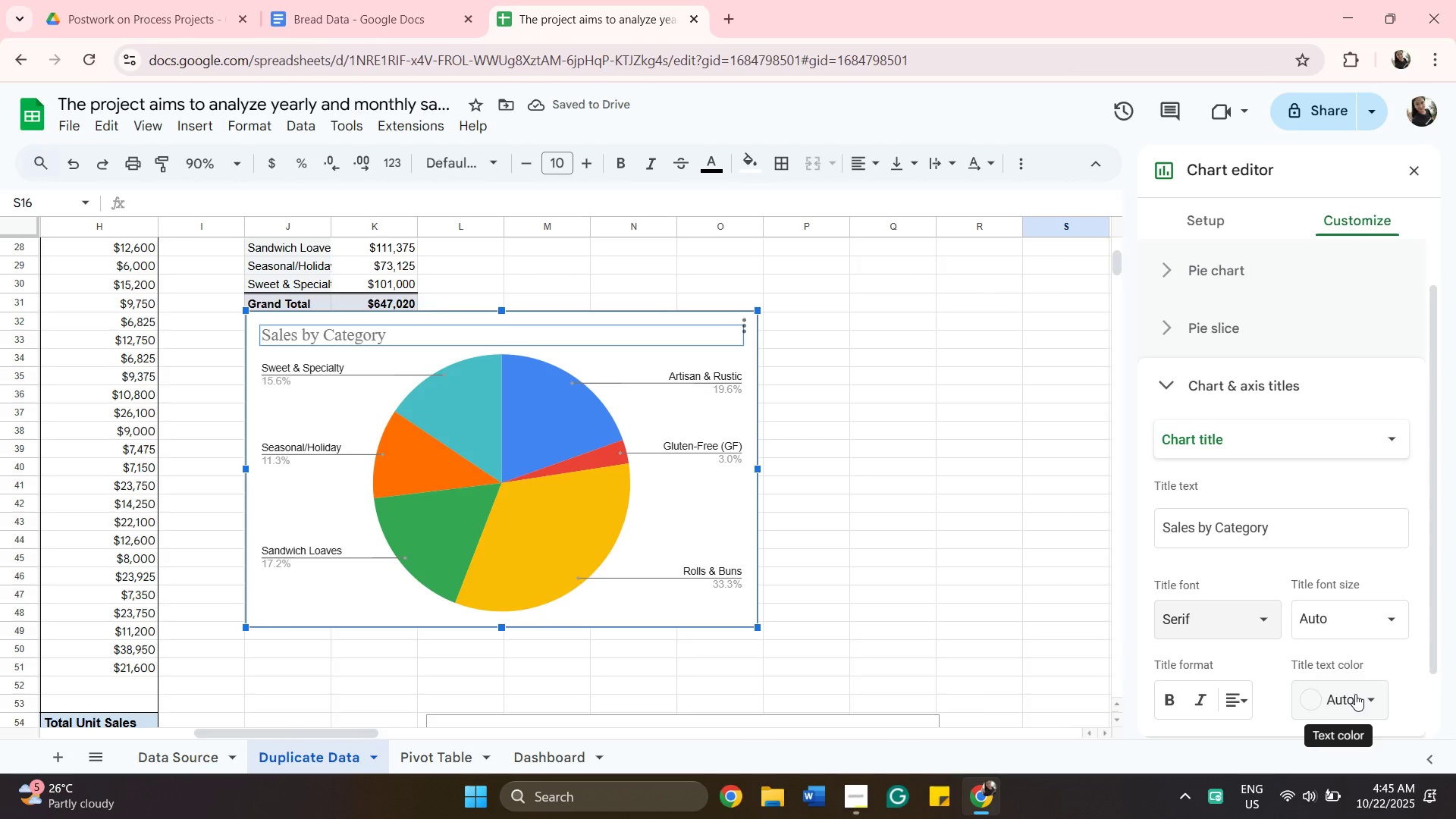 
left_click([1355, 694])
 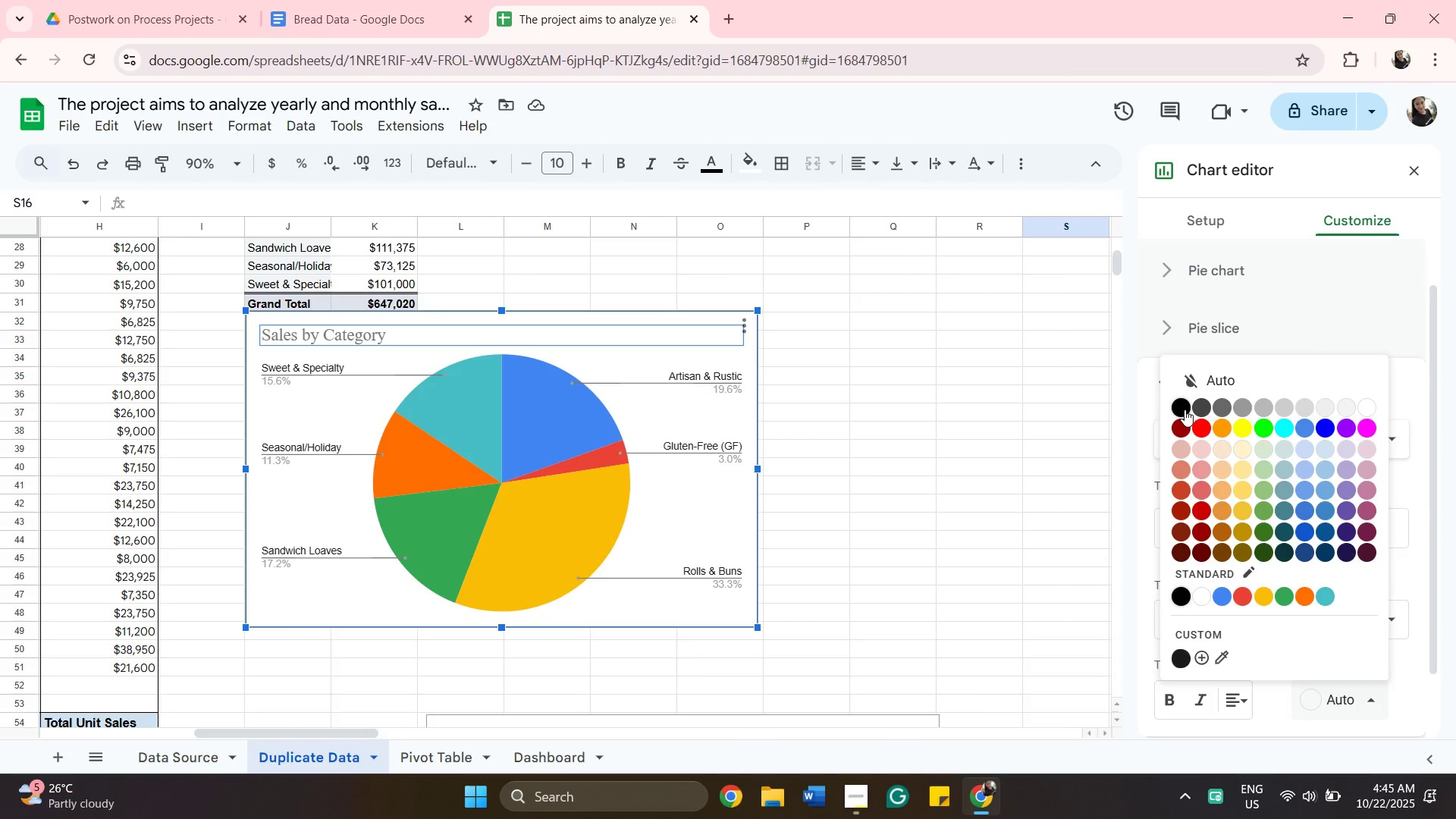 
left_click([1185, 410])
 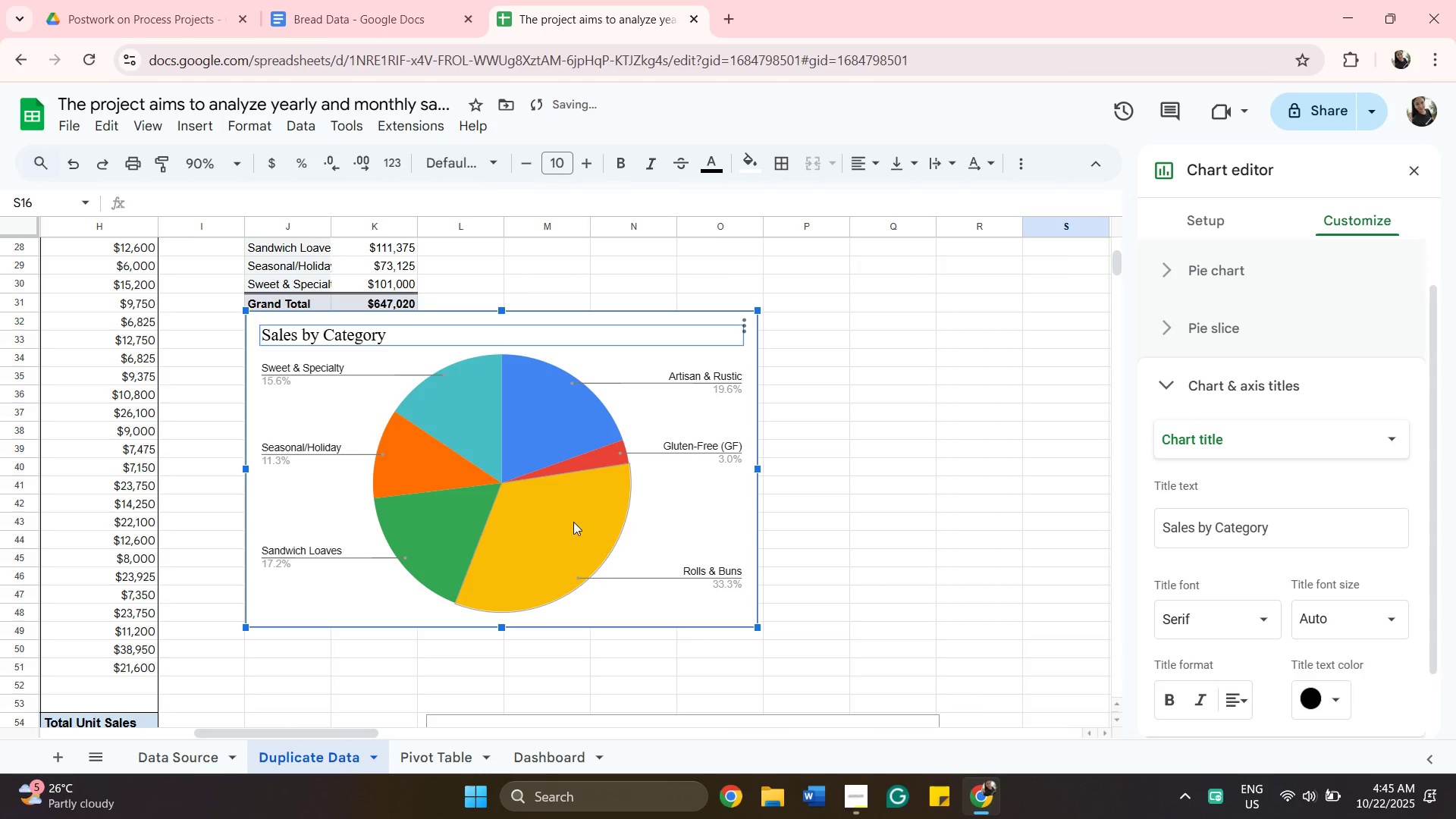 
left_click([570, 519])
 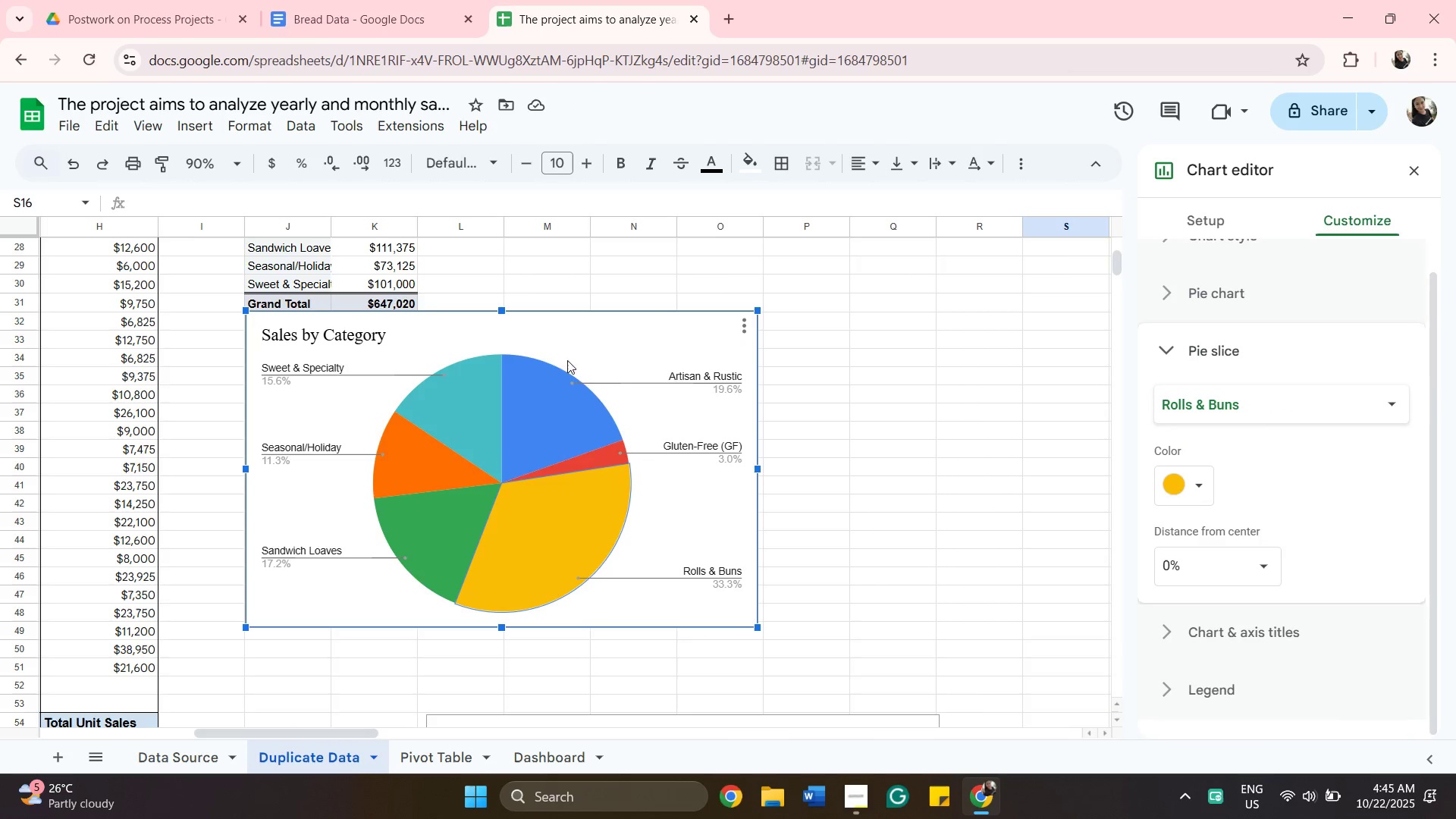 
wait(5.8)
 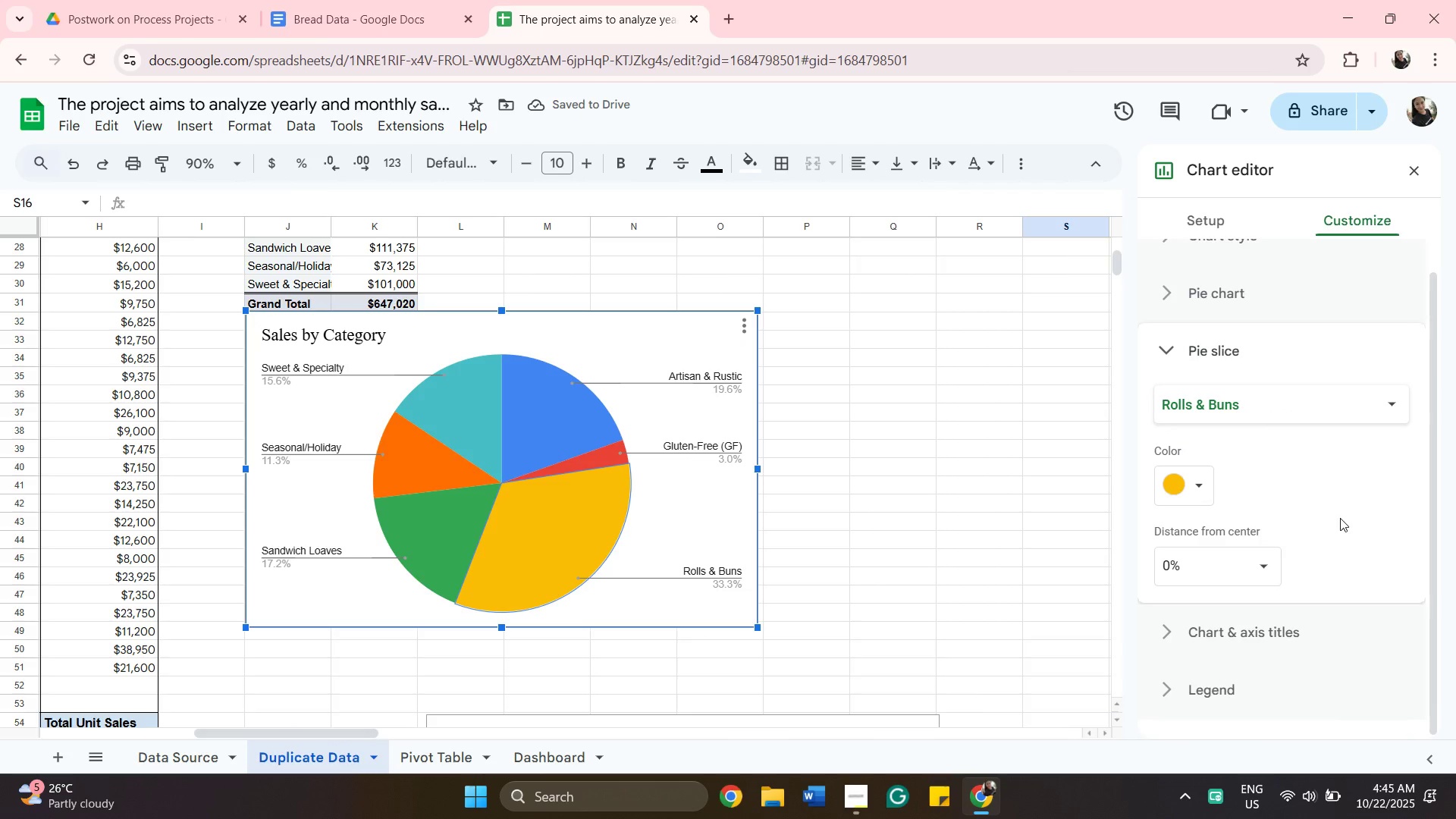 
left_click([609, 375])
 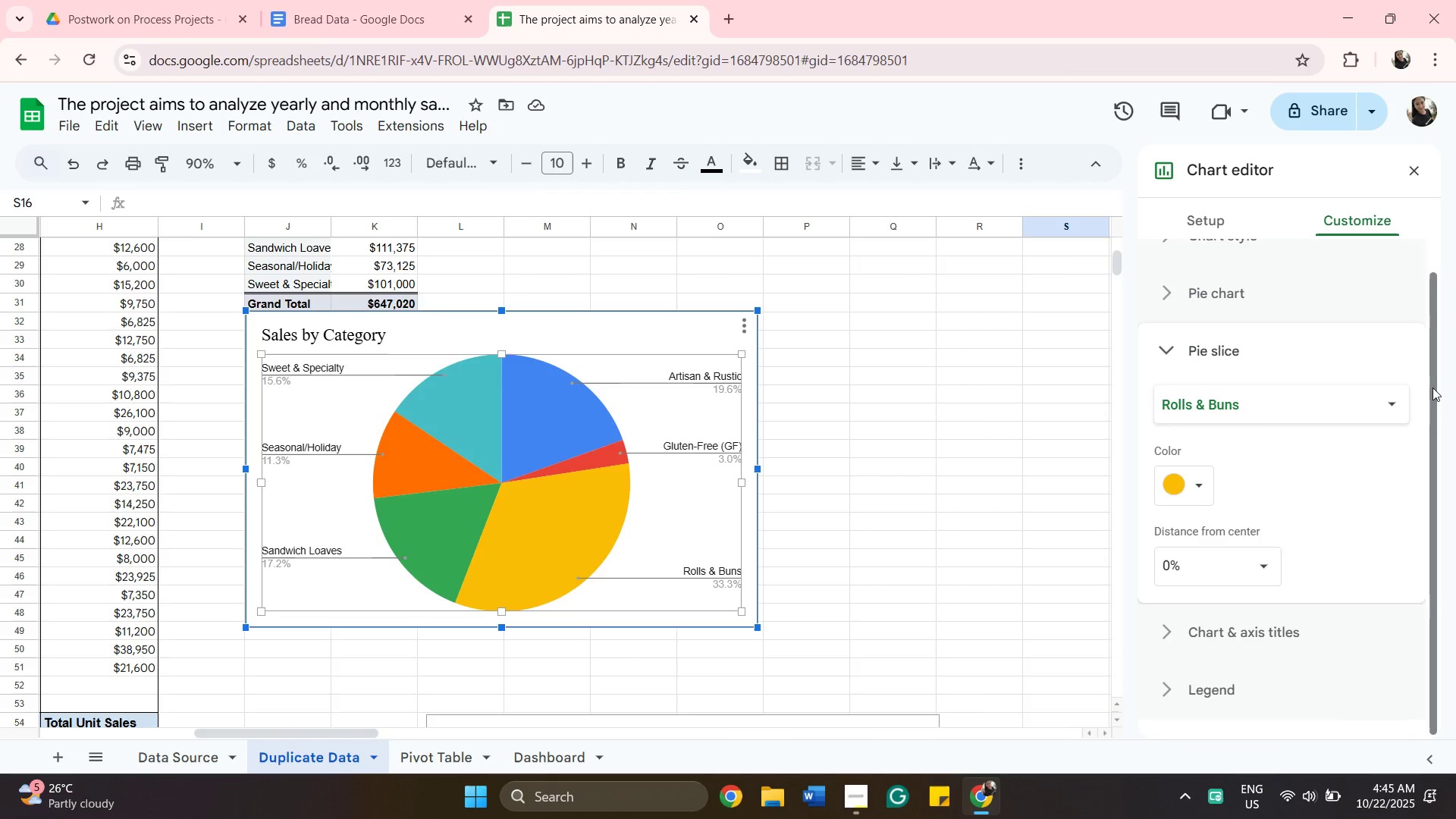 
left_click_drag(start_coordinate=[1432, 388], to_coordinate=[1448, 468])
 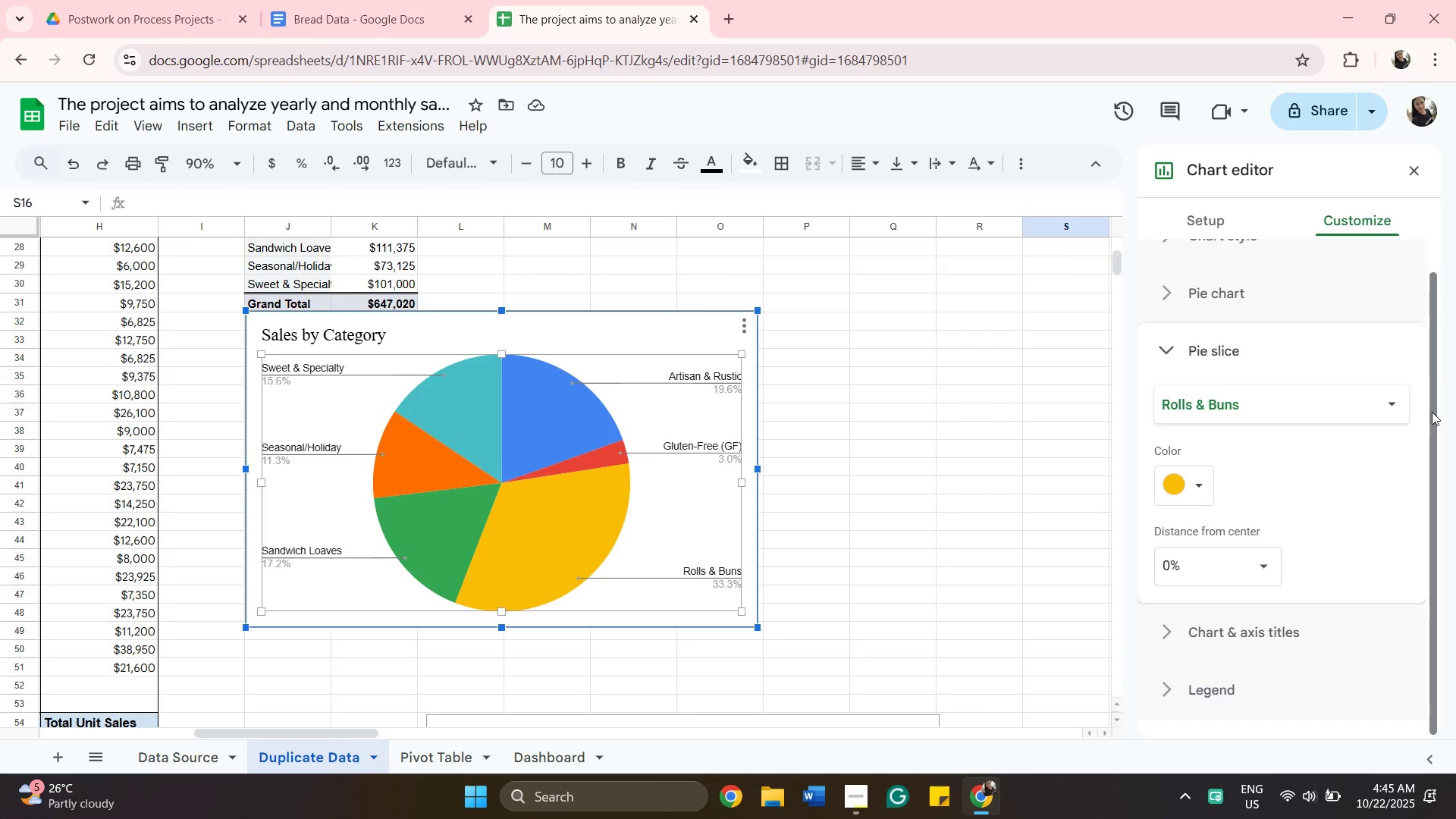 
left_click_drag(start_coordinate=[1432, 412], to_coordinate=[1442, 471])
 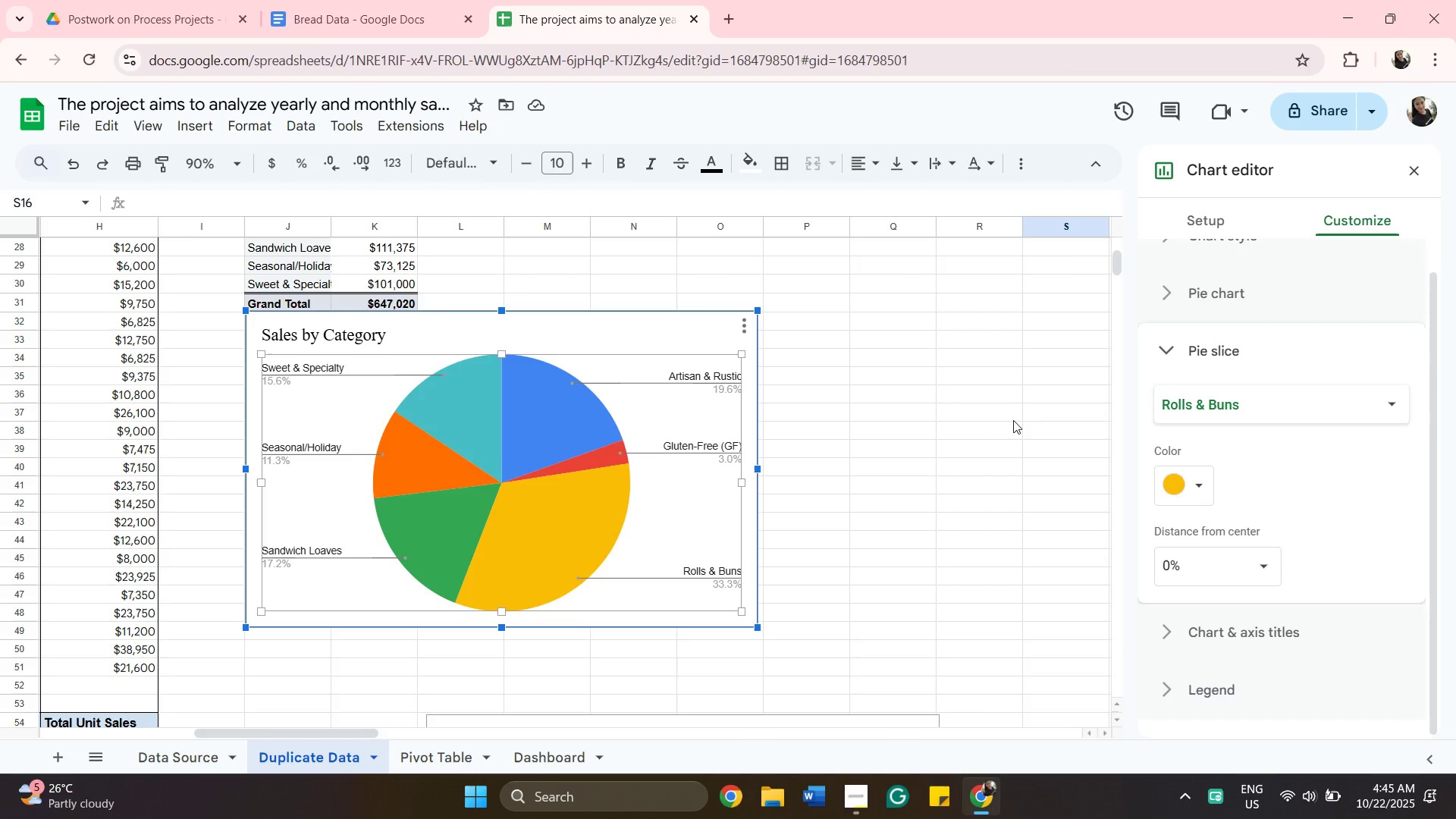 
left_click([1013, 420])
 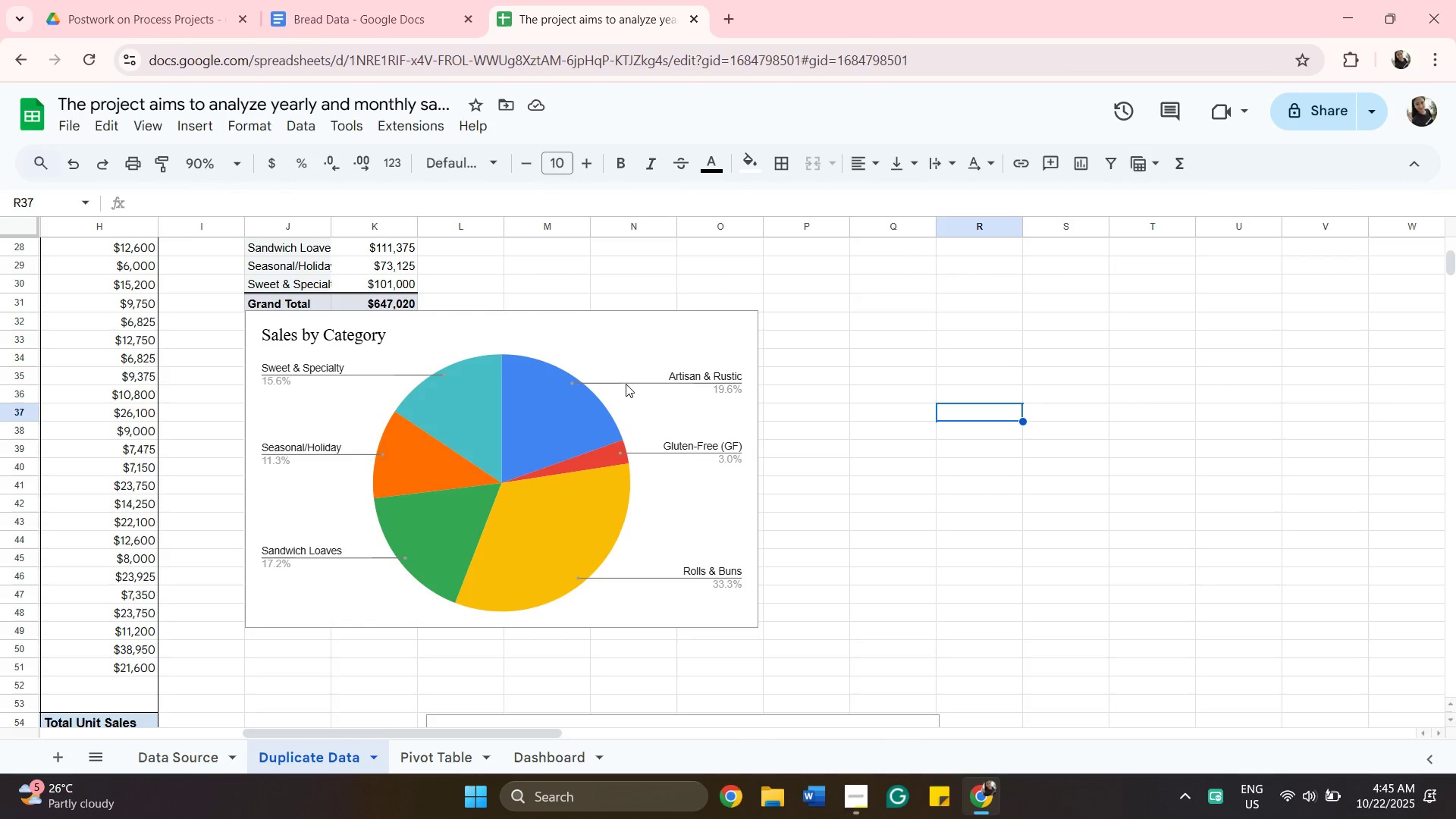 
left_click([626, 391])
 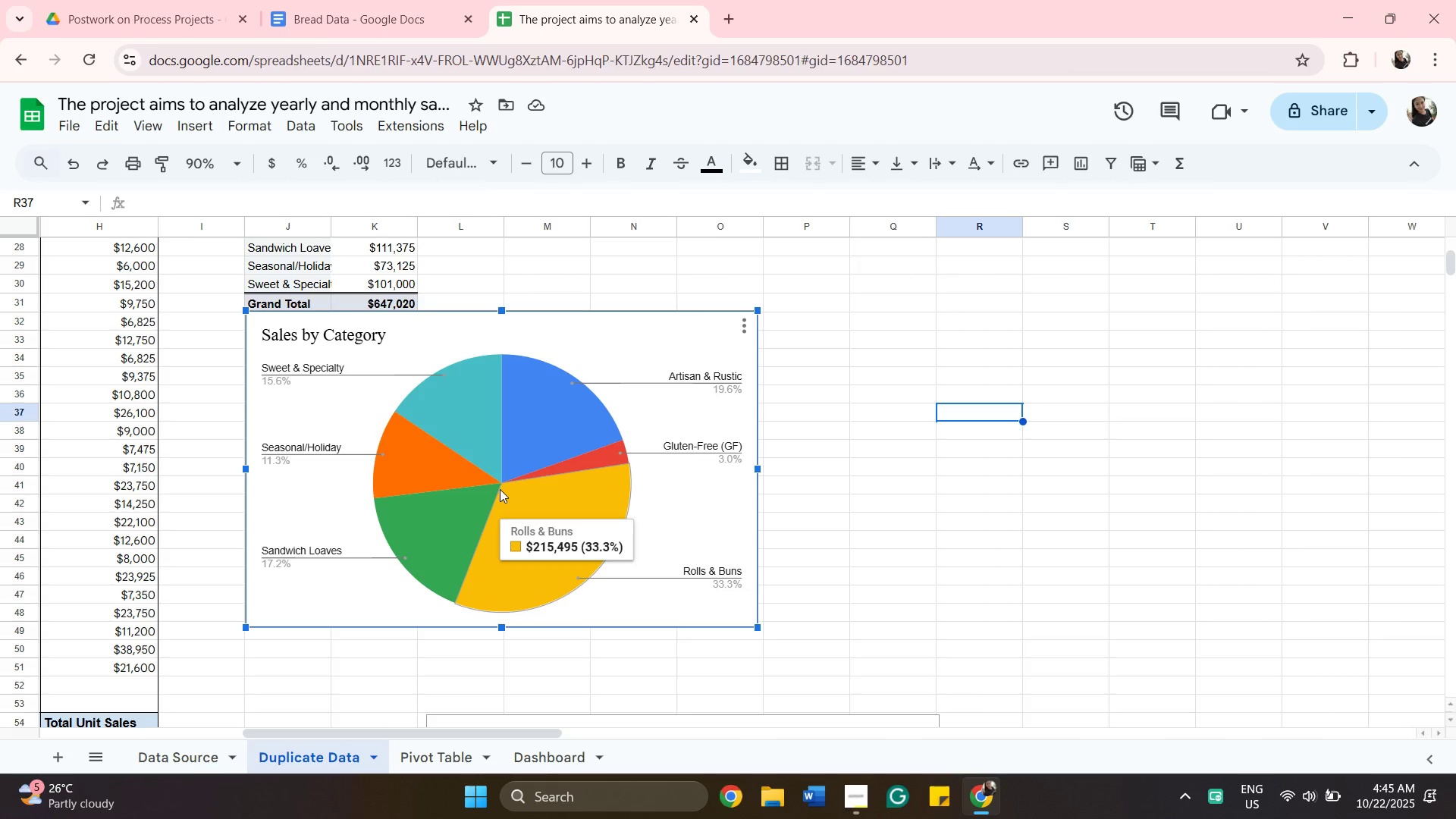 
left_click([500, 489])
 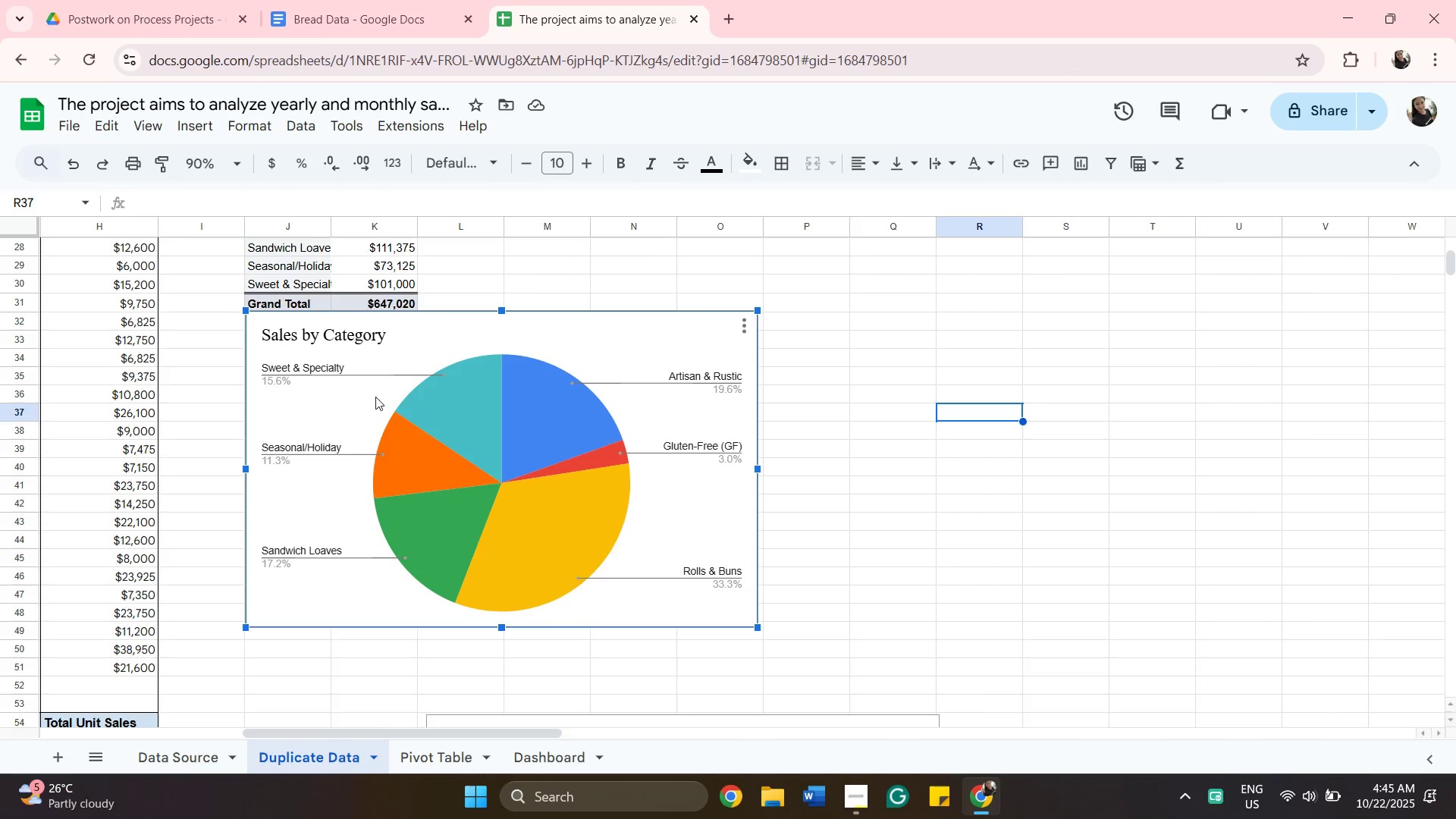 
left_click([375, 397])
 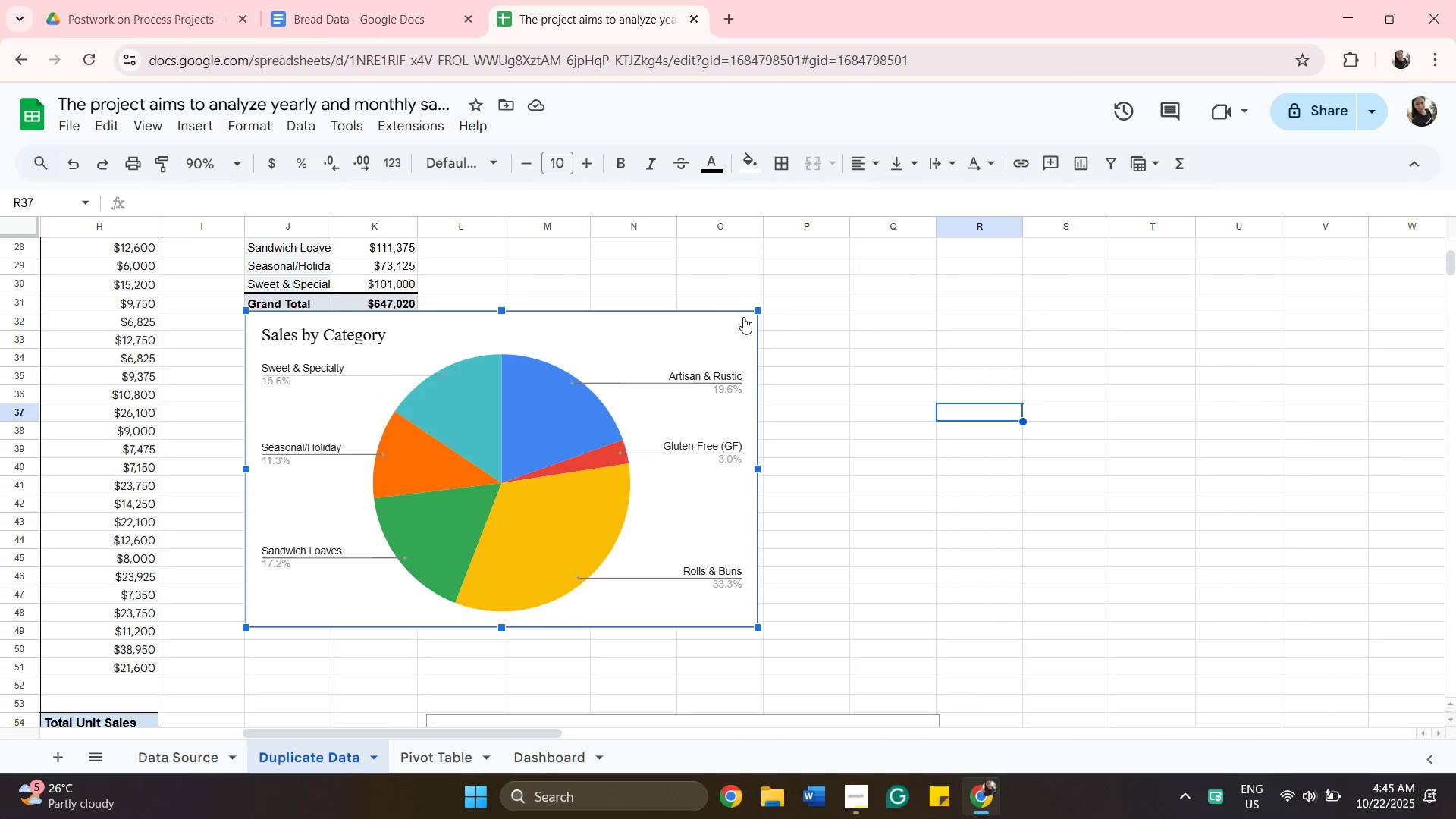 
left_click([742, 319])
 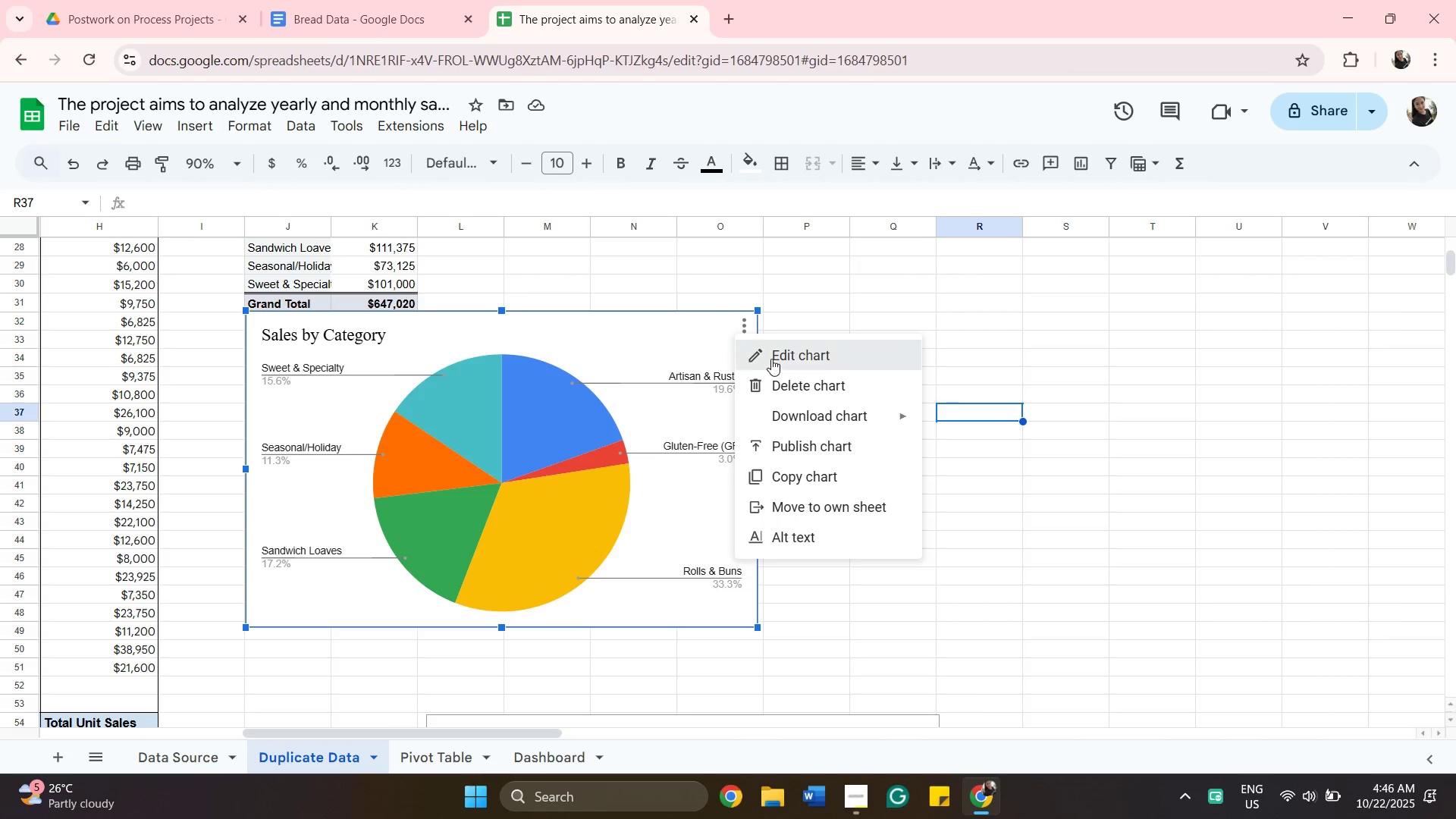 
left_click([771, 359])
 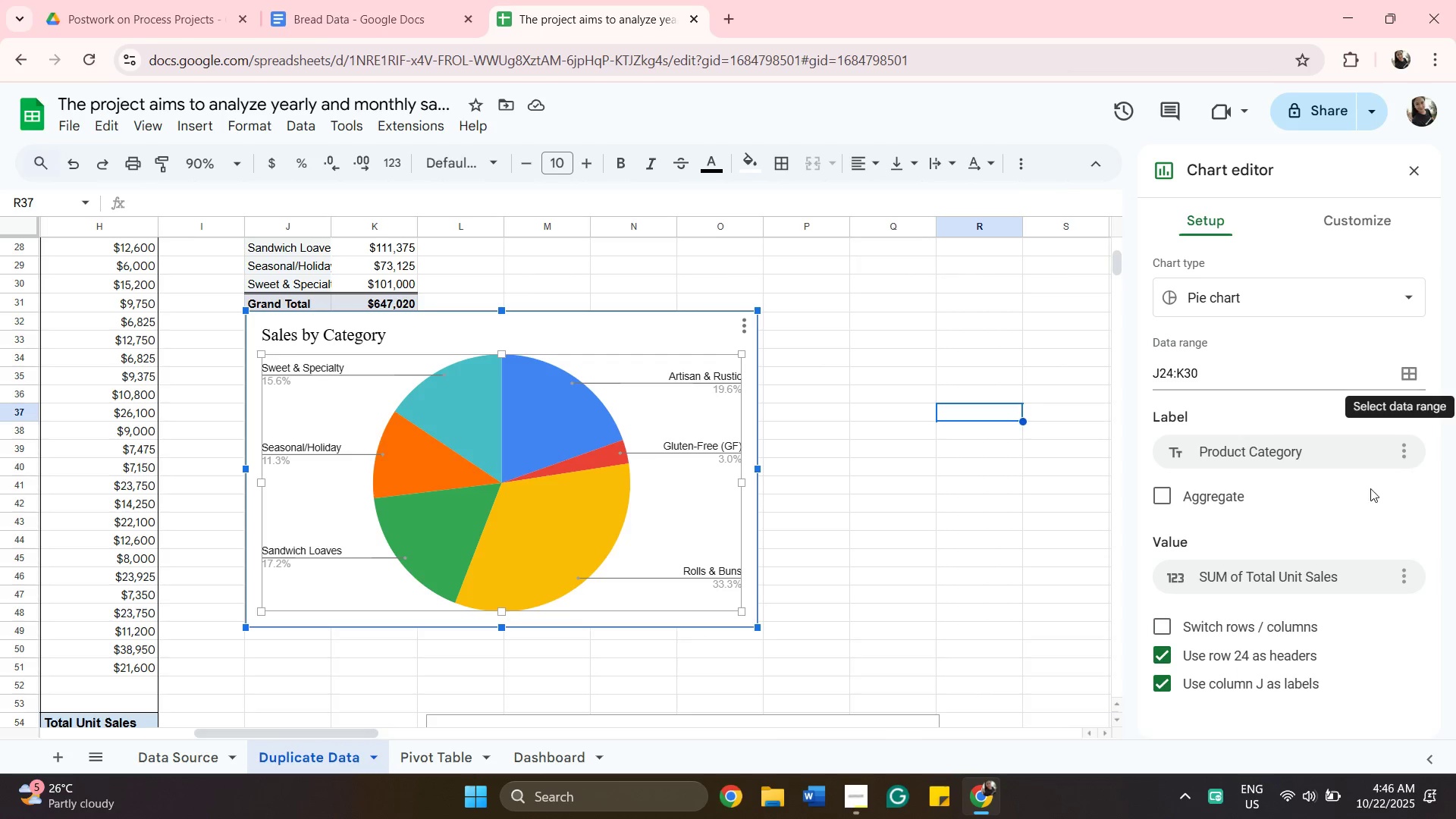 
wait(9.74)
 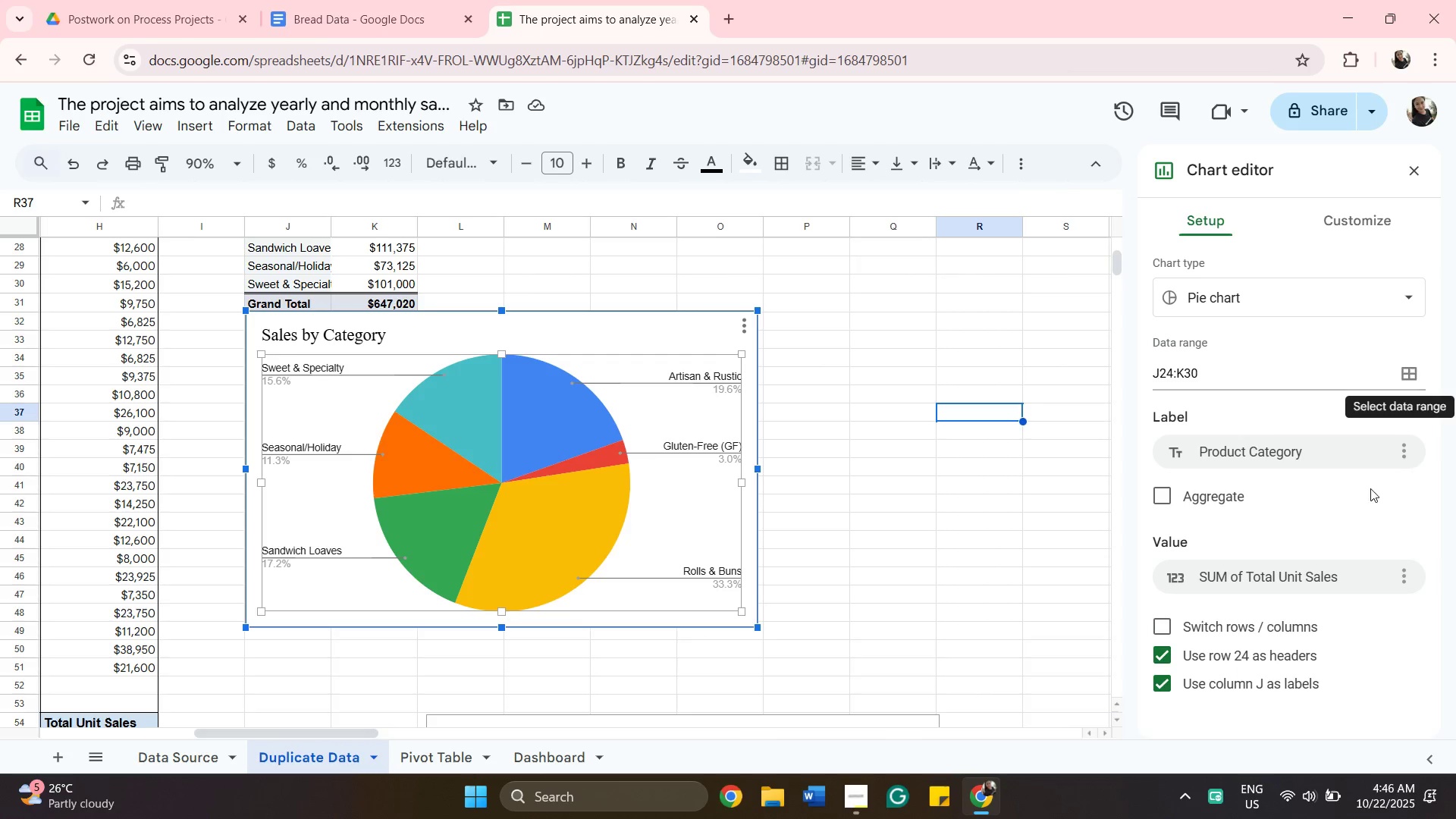 
left_click([1370, 304])
 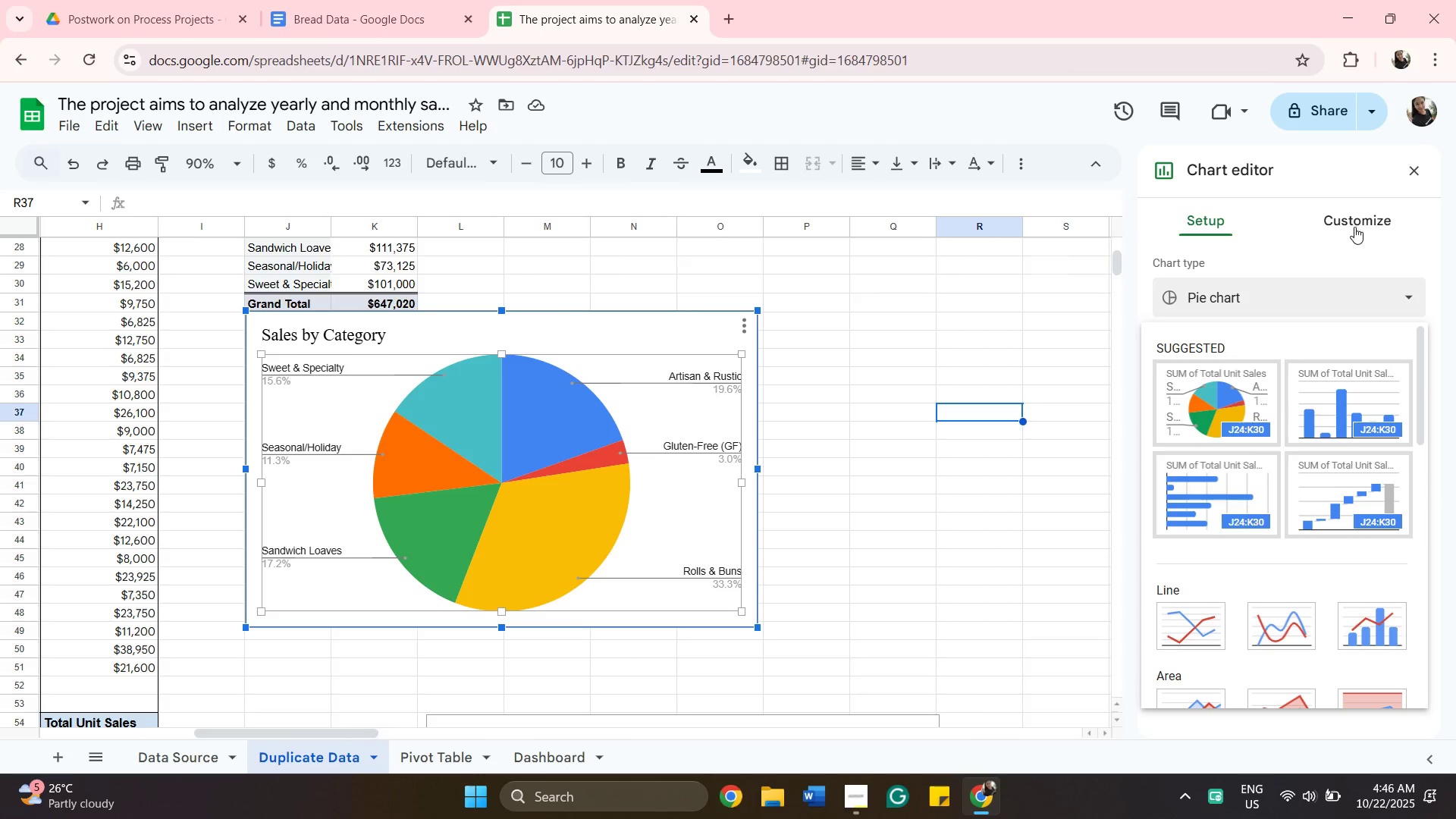 
left_click([1354, 227])
 